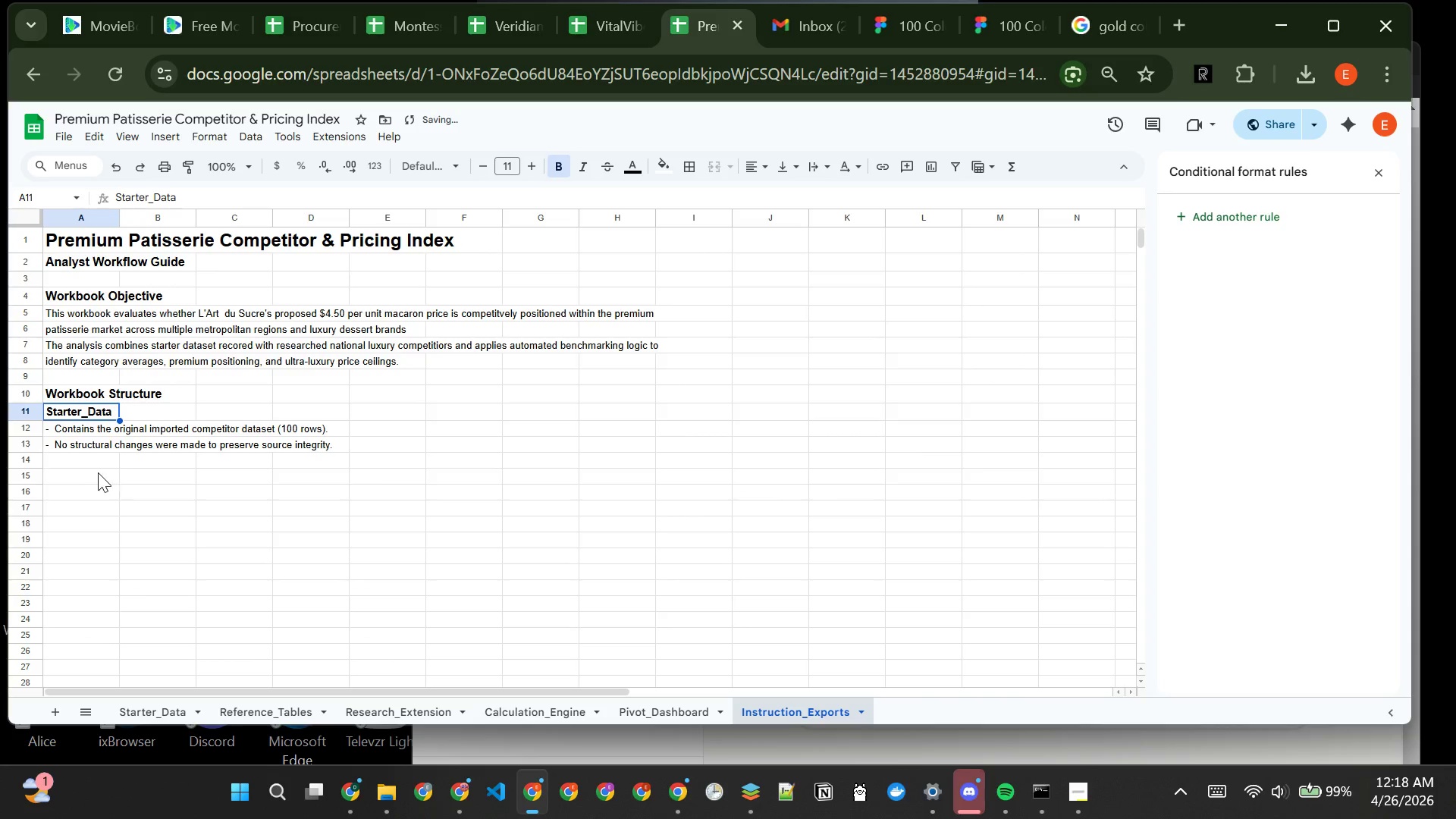 
left_click([89, 478])
 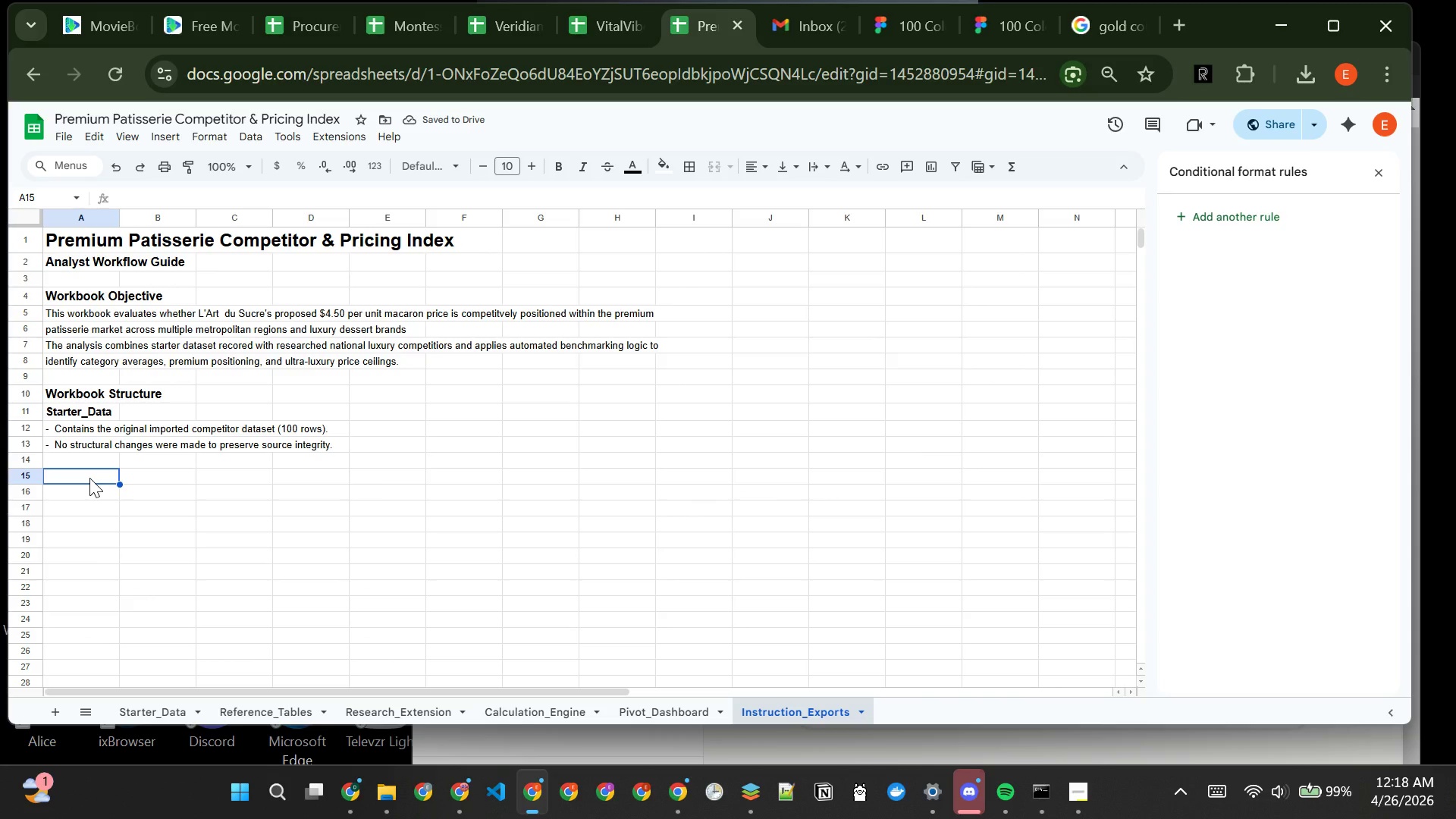 
type(Research_Extension)
 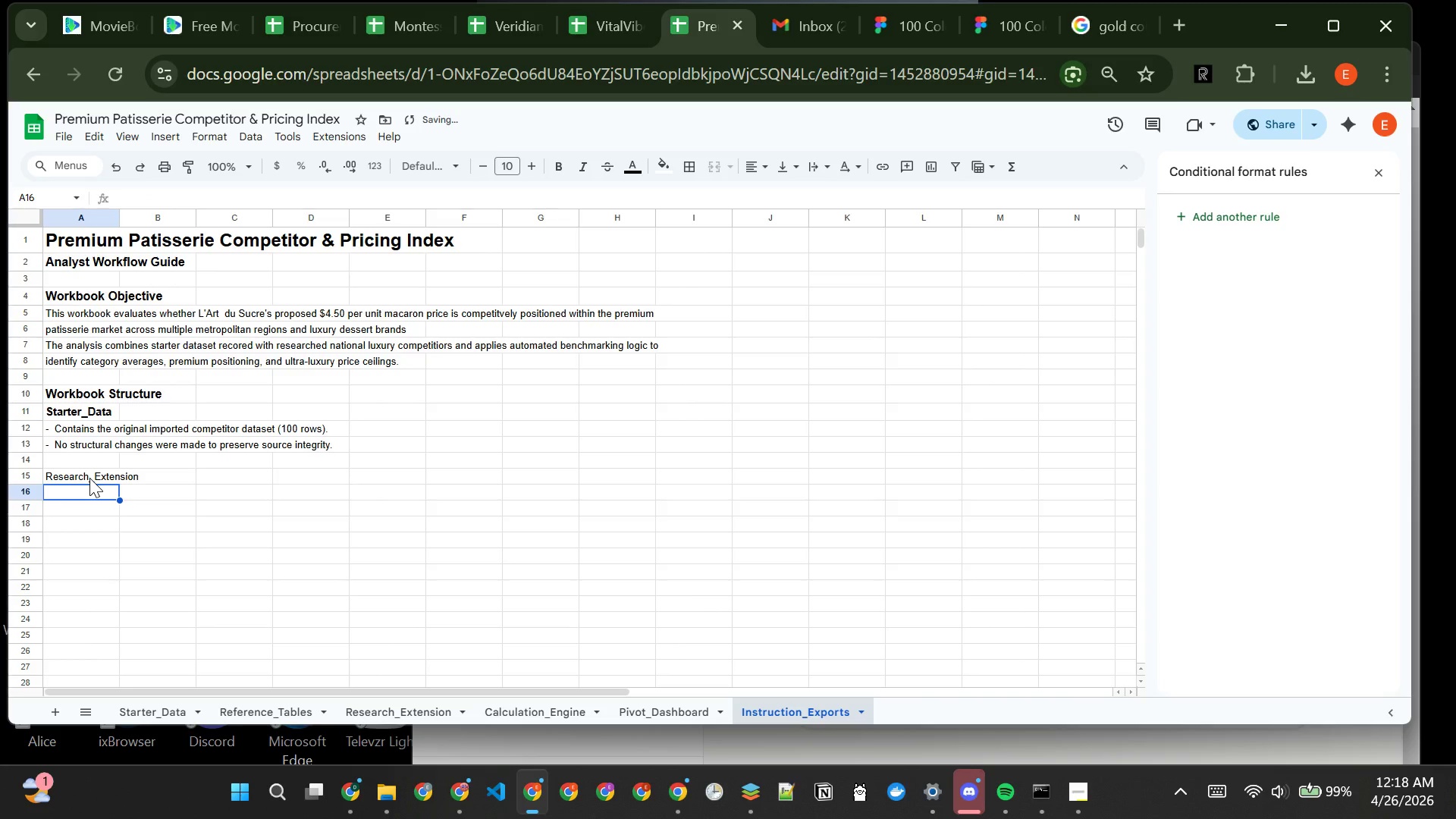 
 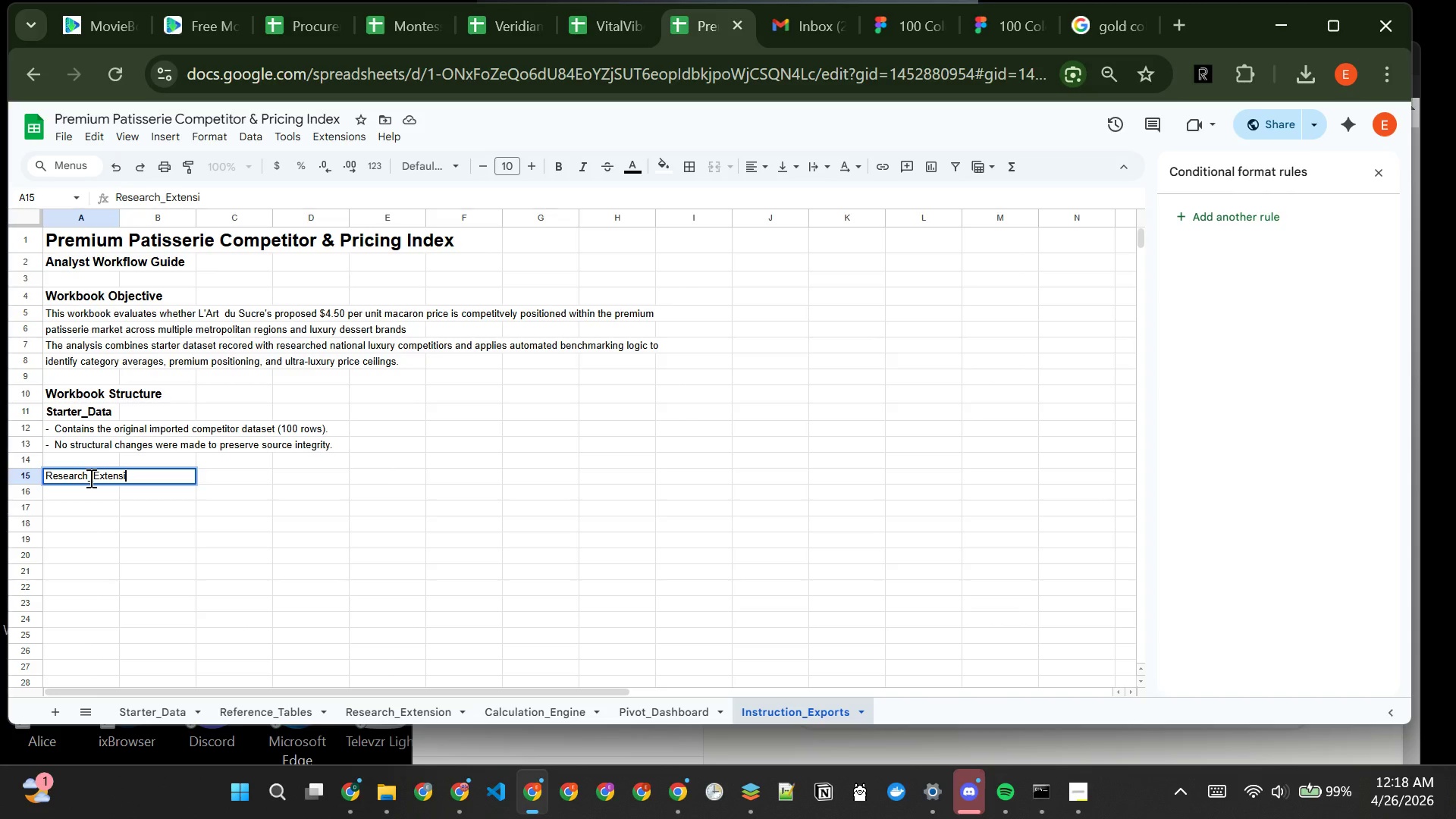 
key(Enter)
 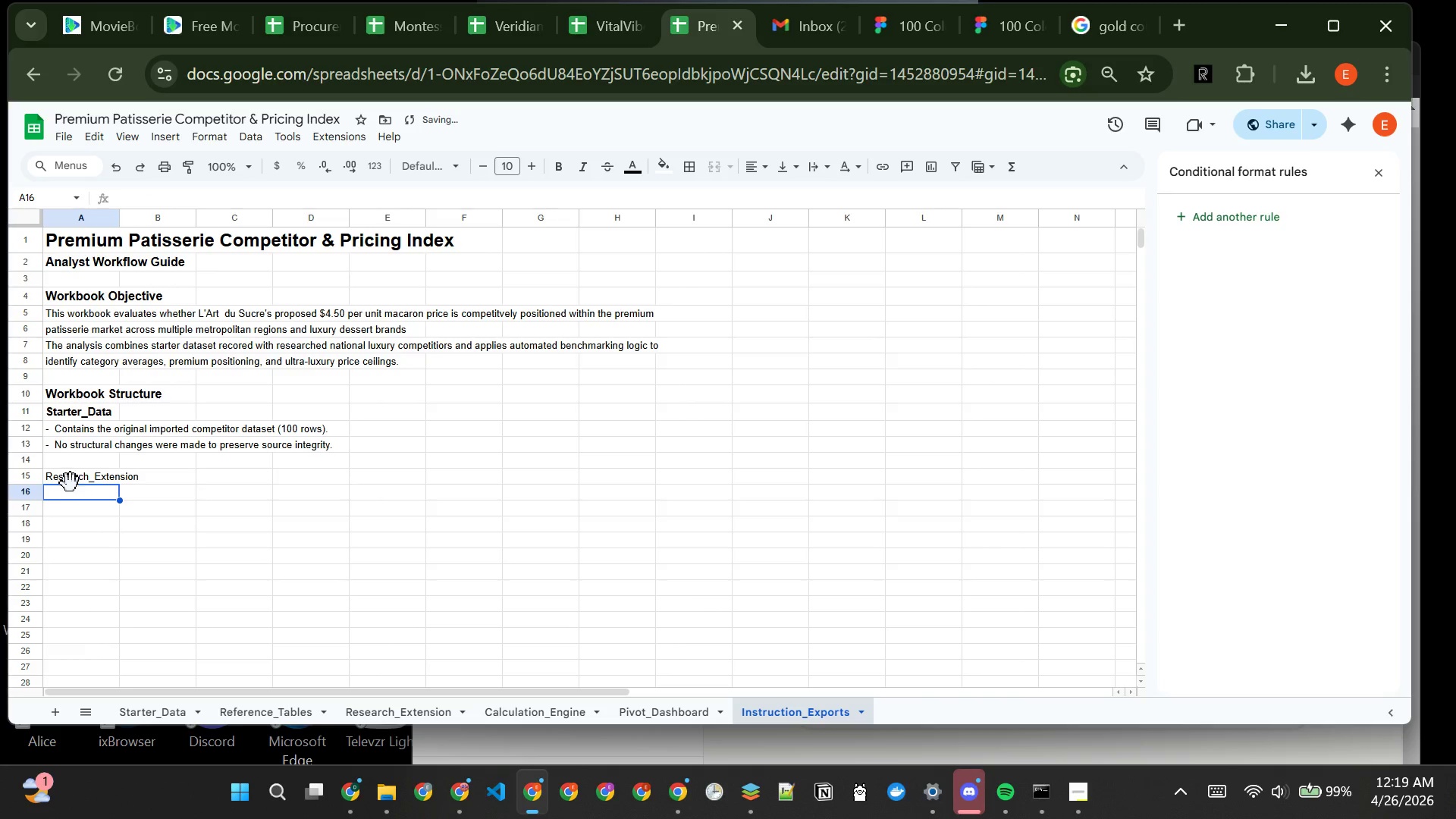 
left_click([72, 479])
 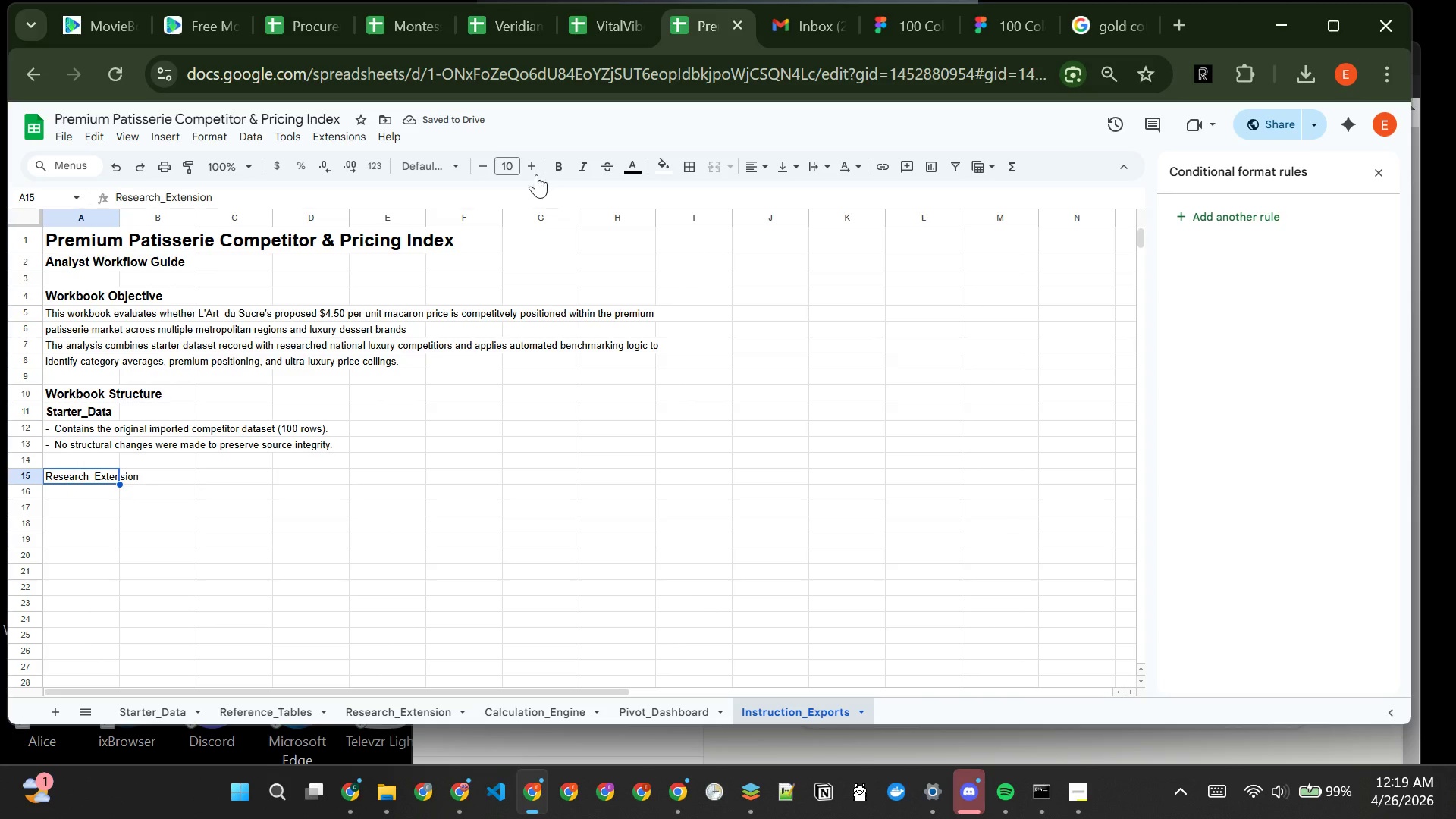 
left_click([525, 150])
 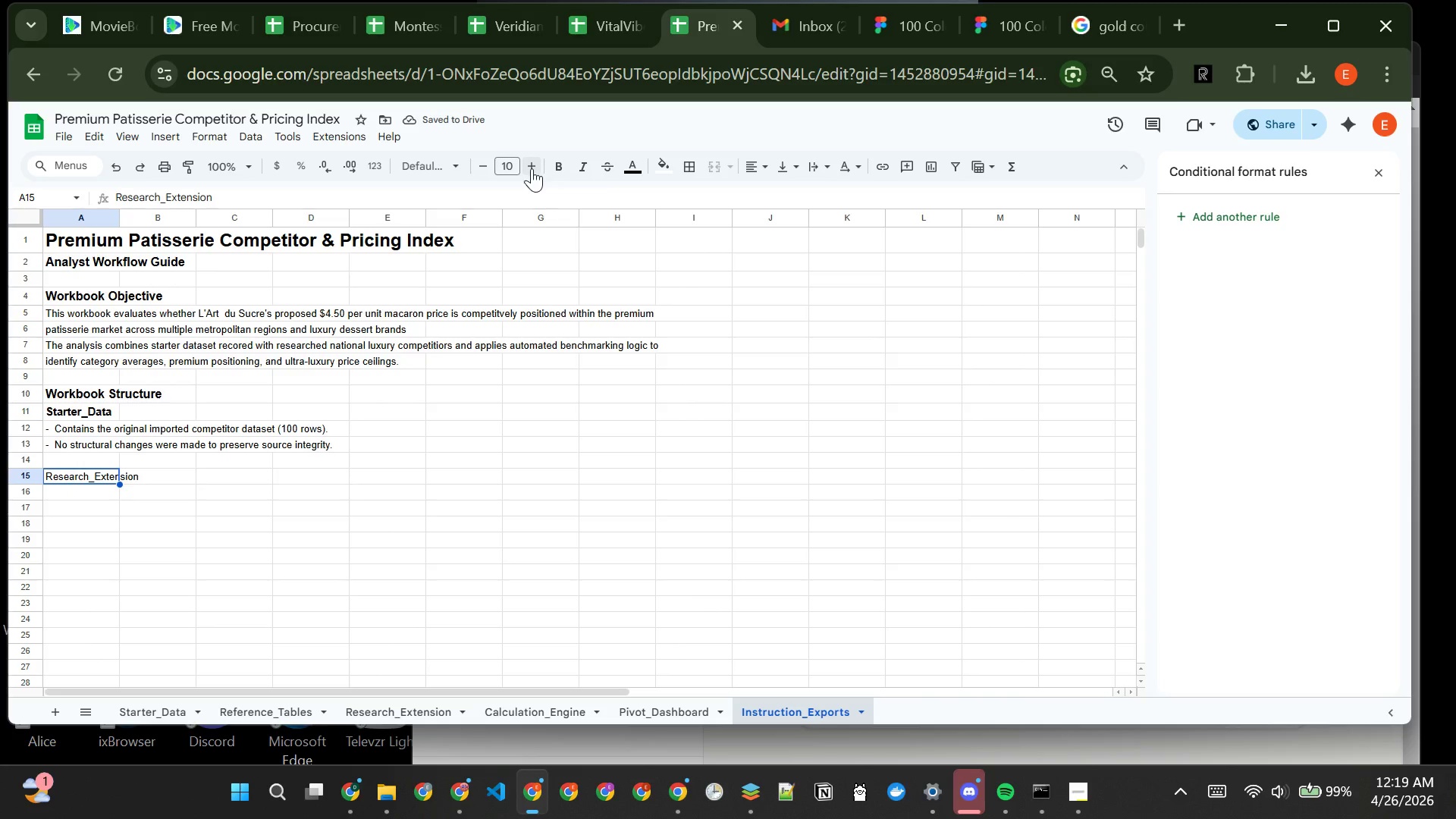 
left_click_drag(start_coordinate=[532, 168], to_coordinate=[558, 170])
 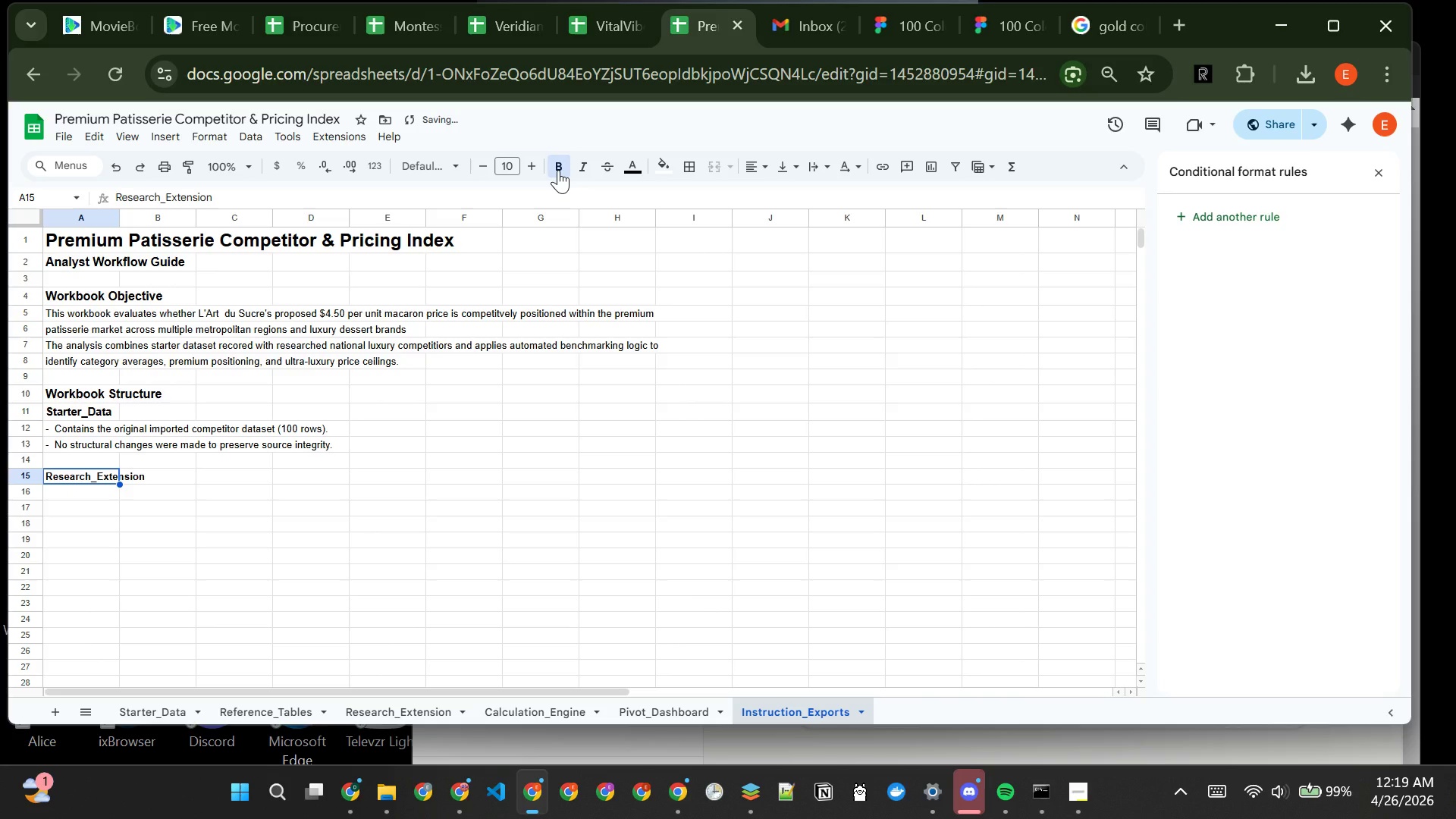 
left_click([558, 170])
 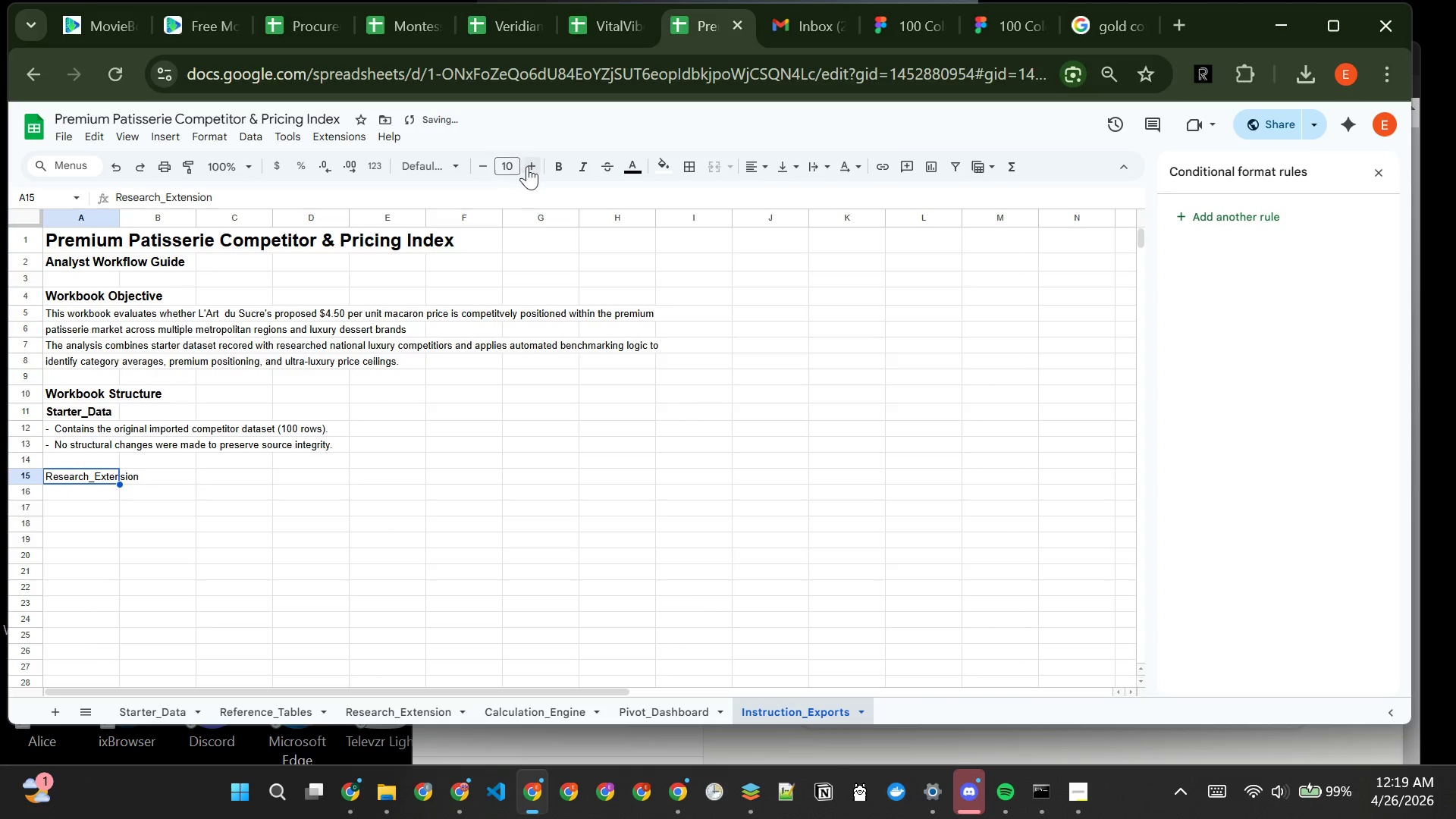 
left_click([529, 164])
 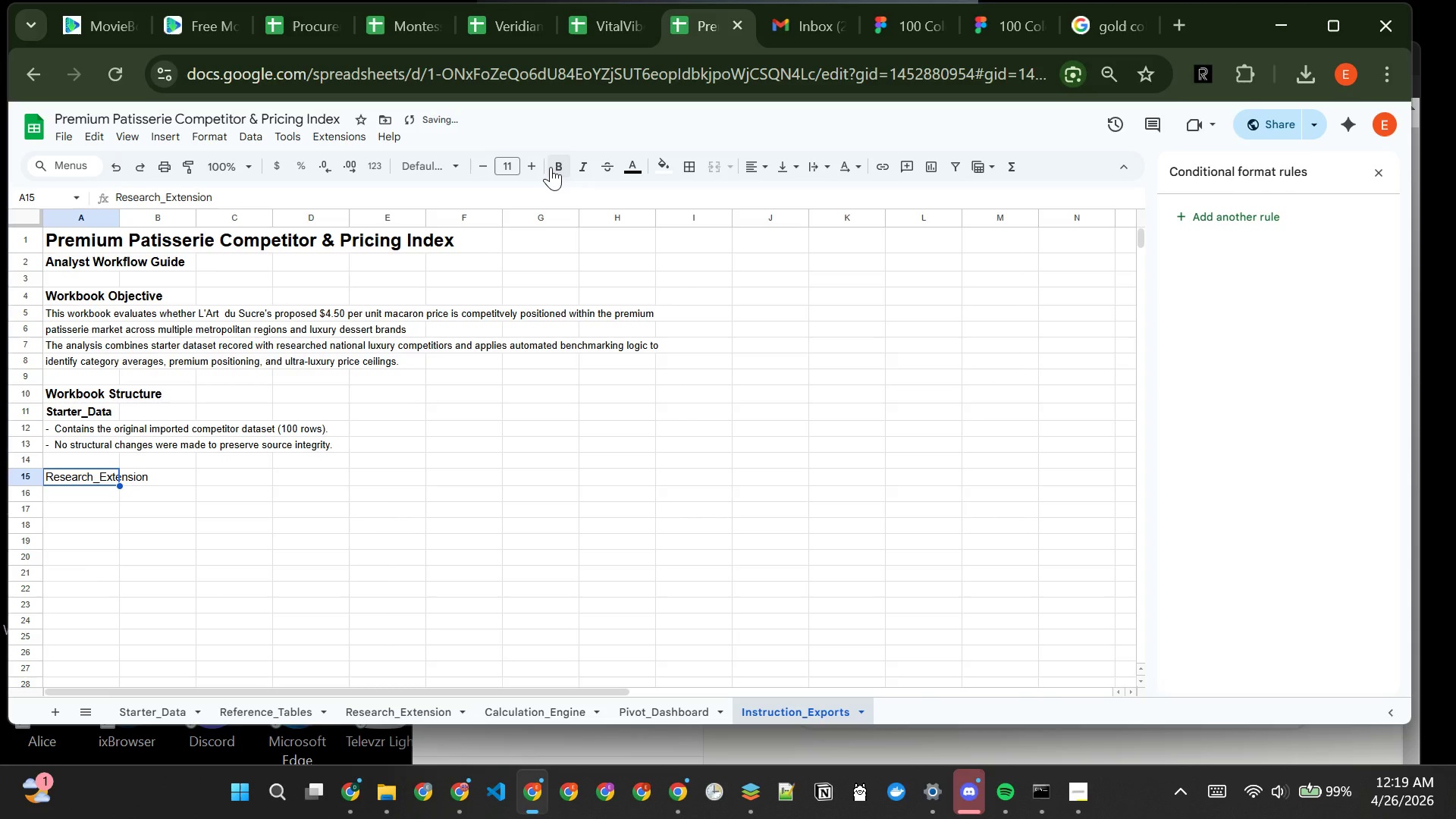 
left_click([554, 167])
 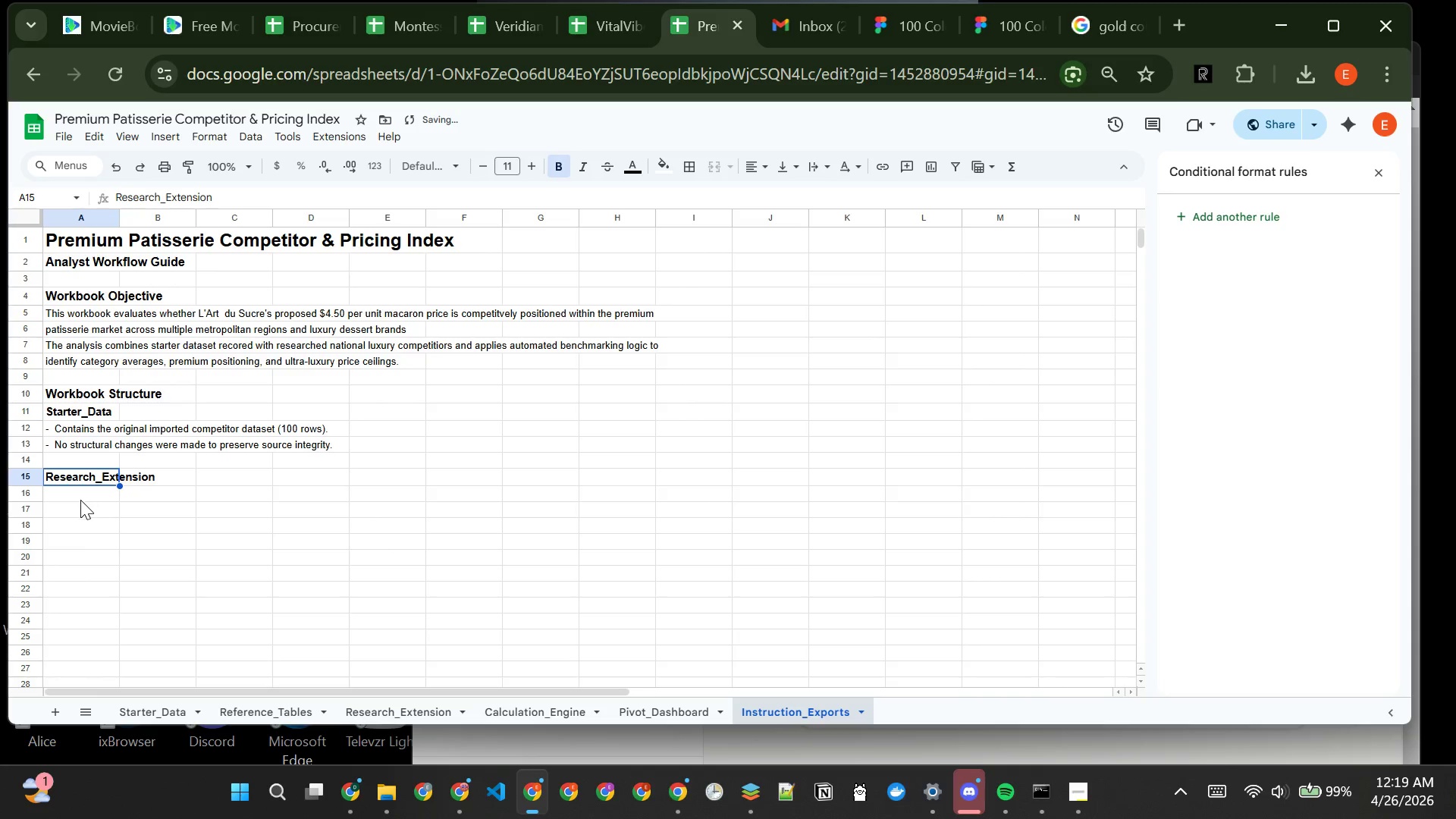 
left_click([75, 498])
 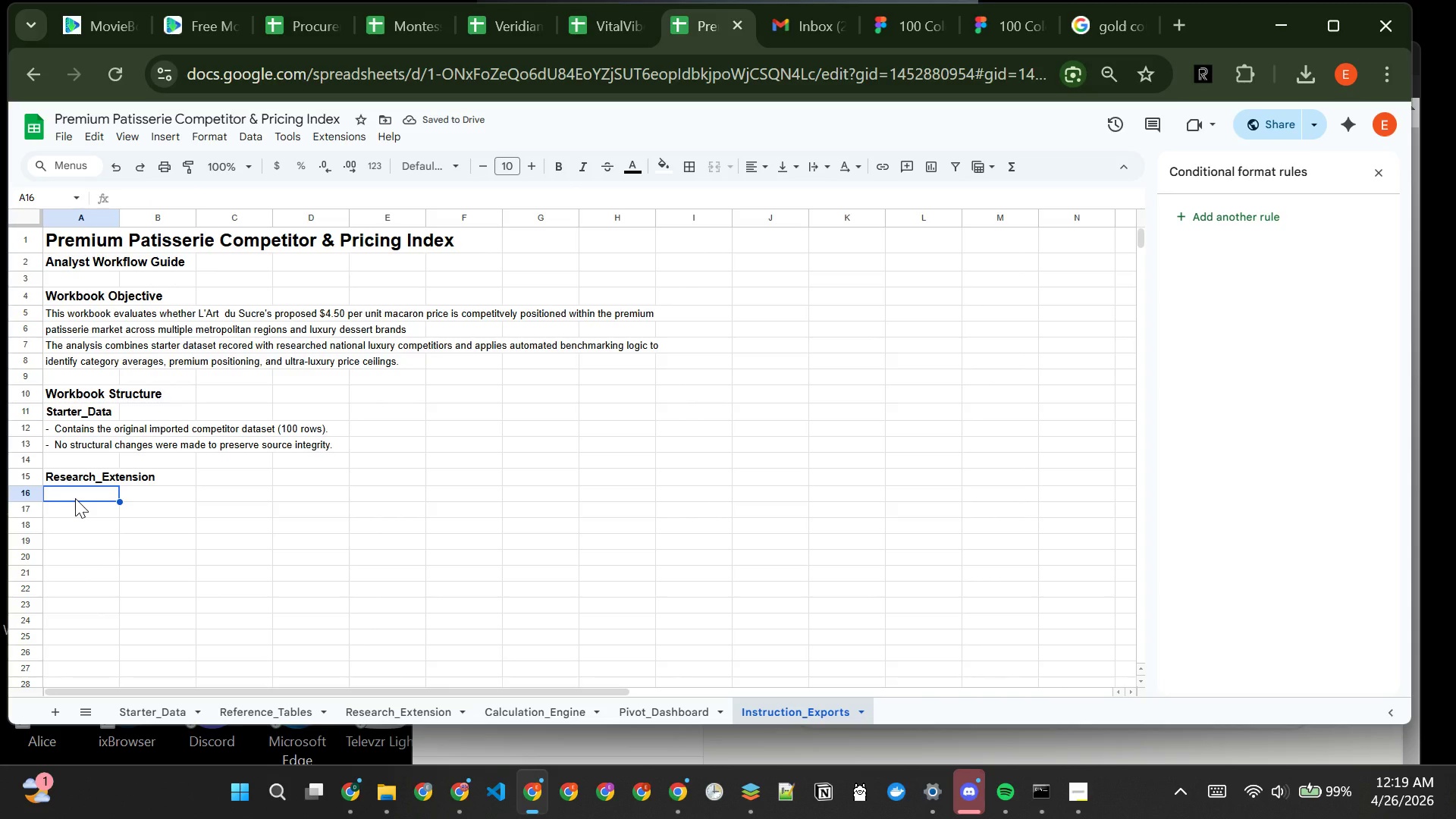 
type(Adds premium national and international luxury dessert brands including Ladure)
key(Backspace)
 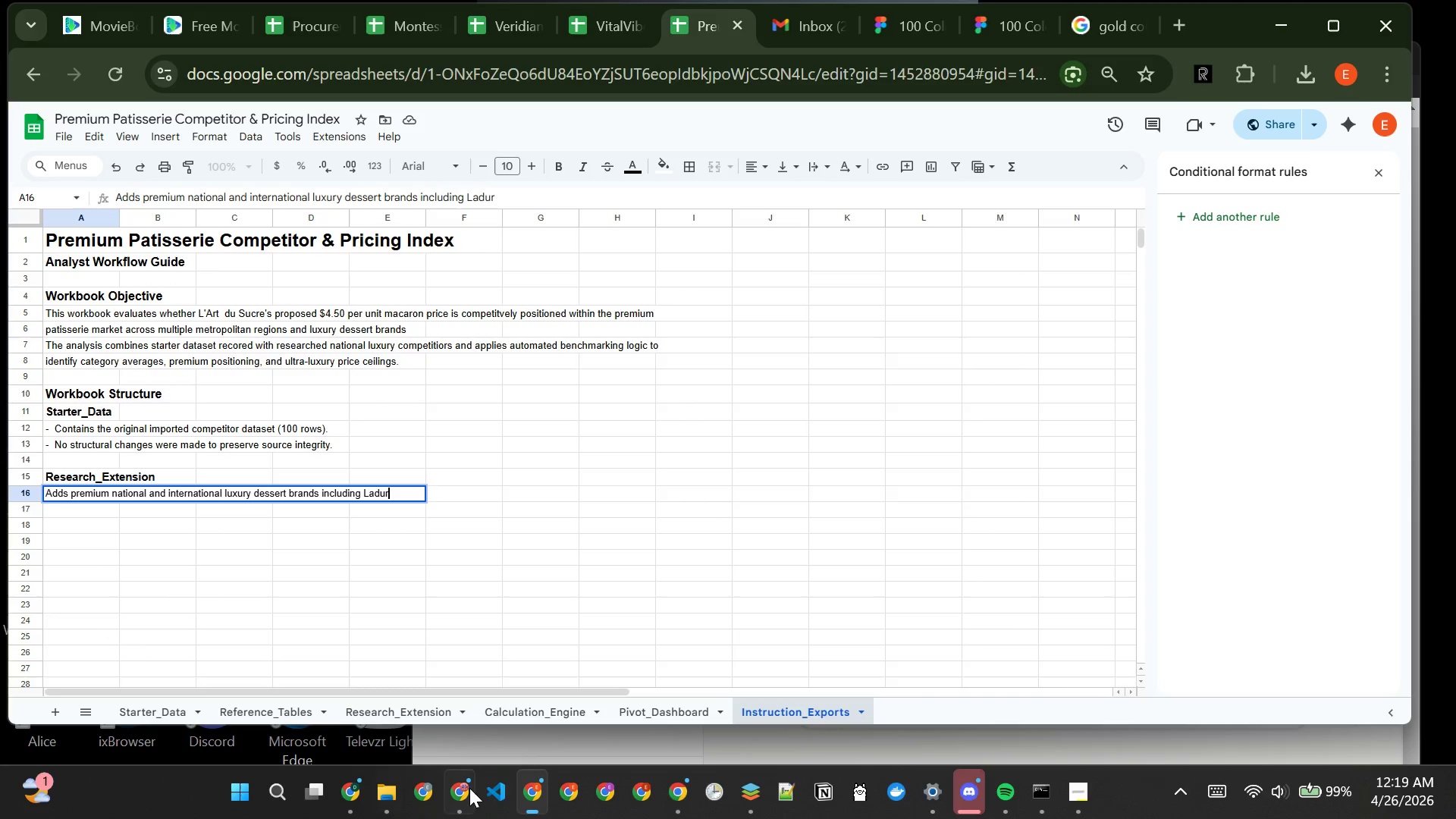 
wait(7.48)
 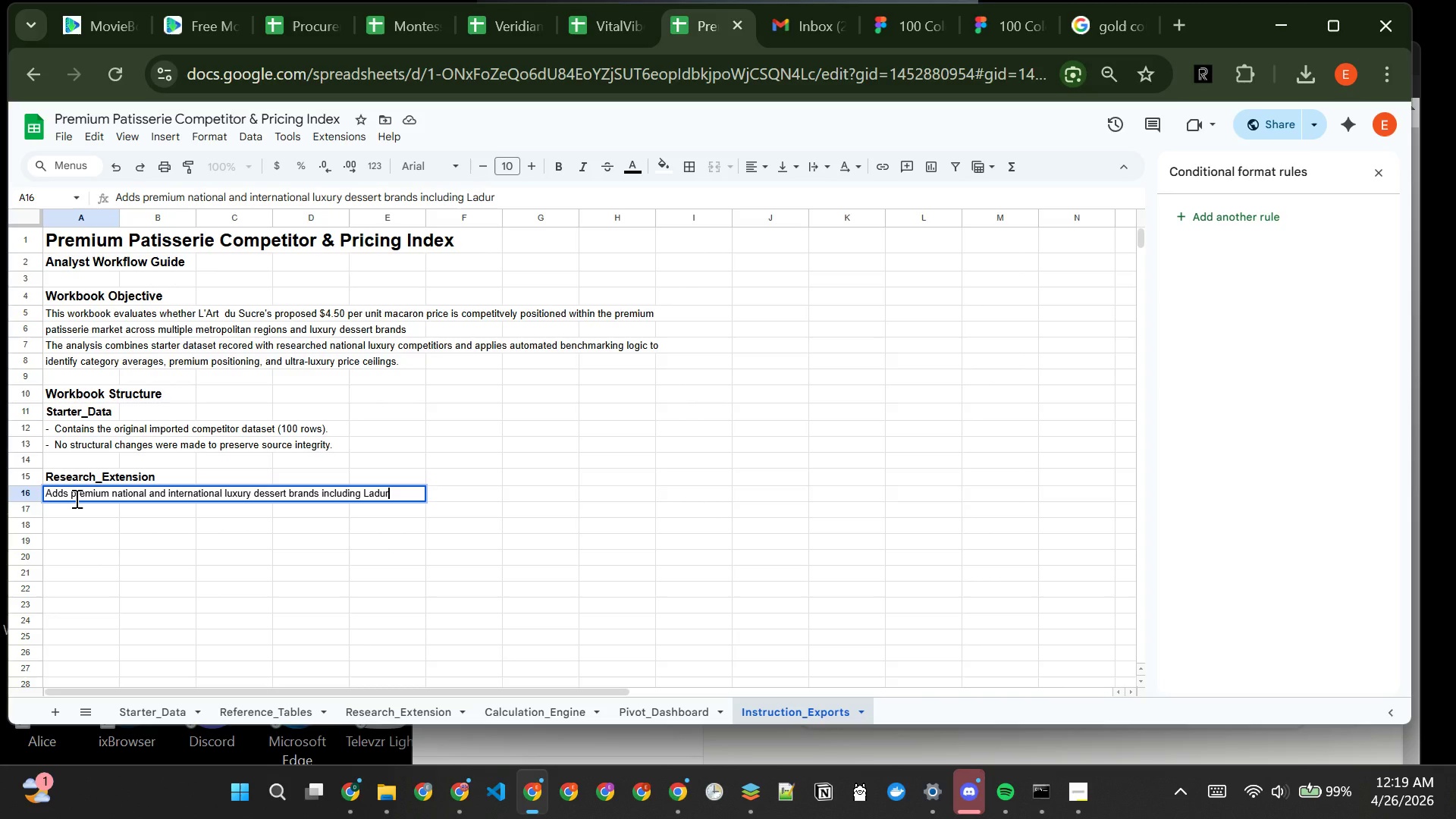 
left_click([1224, 785])
 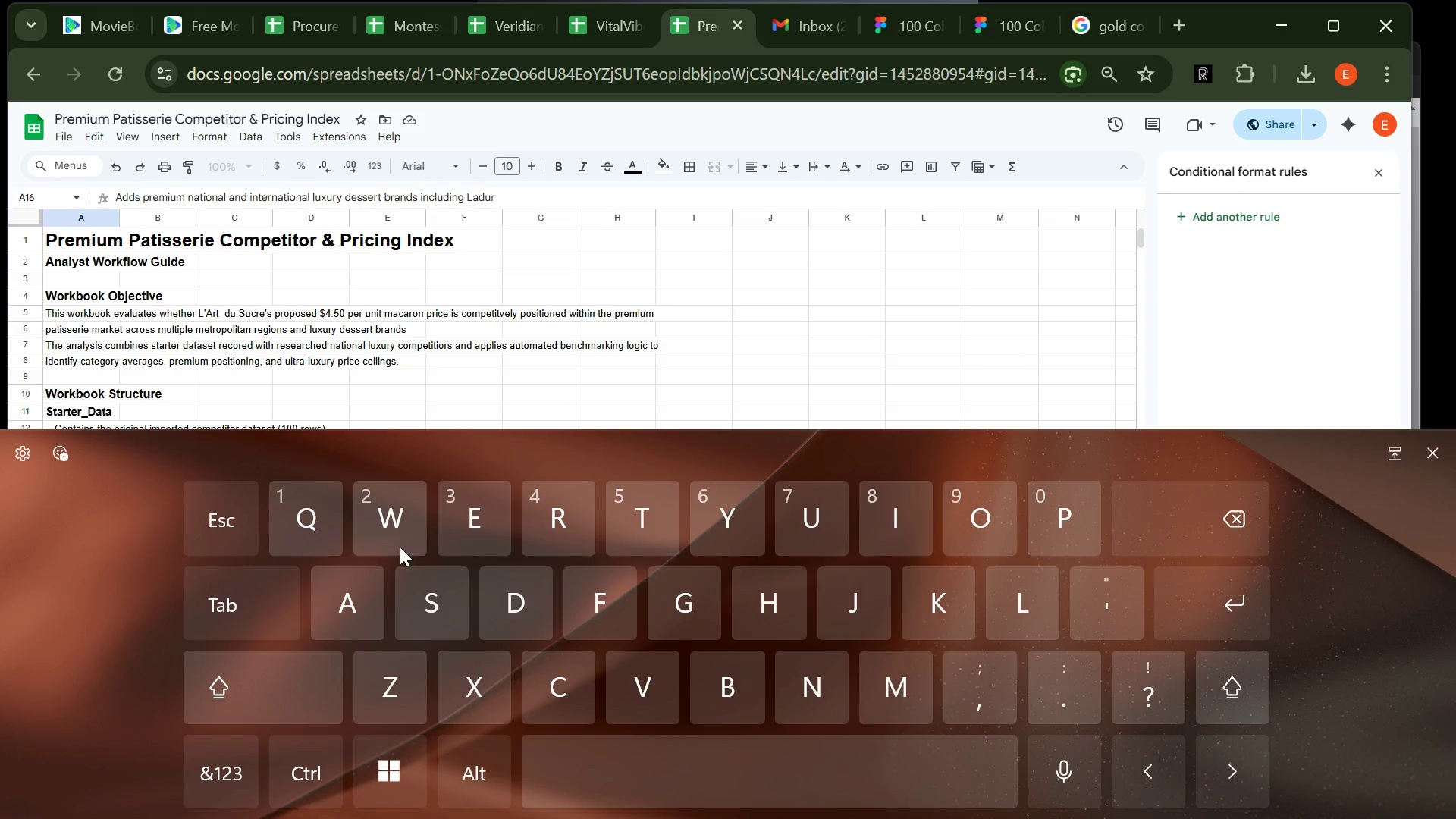 
left_click([315, 679])
 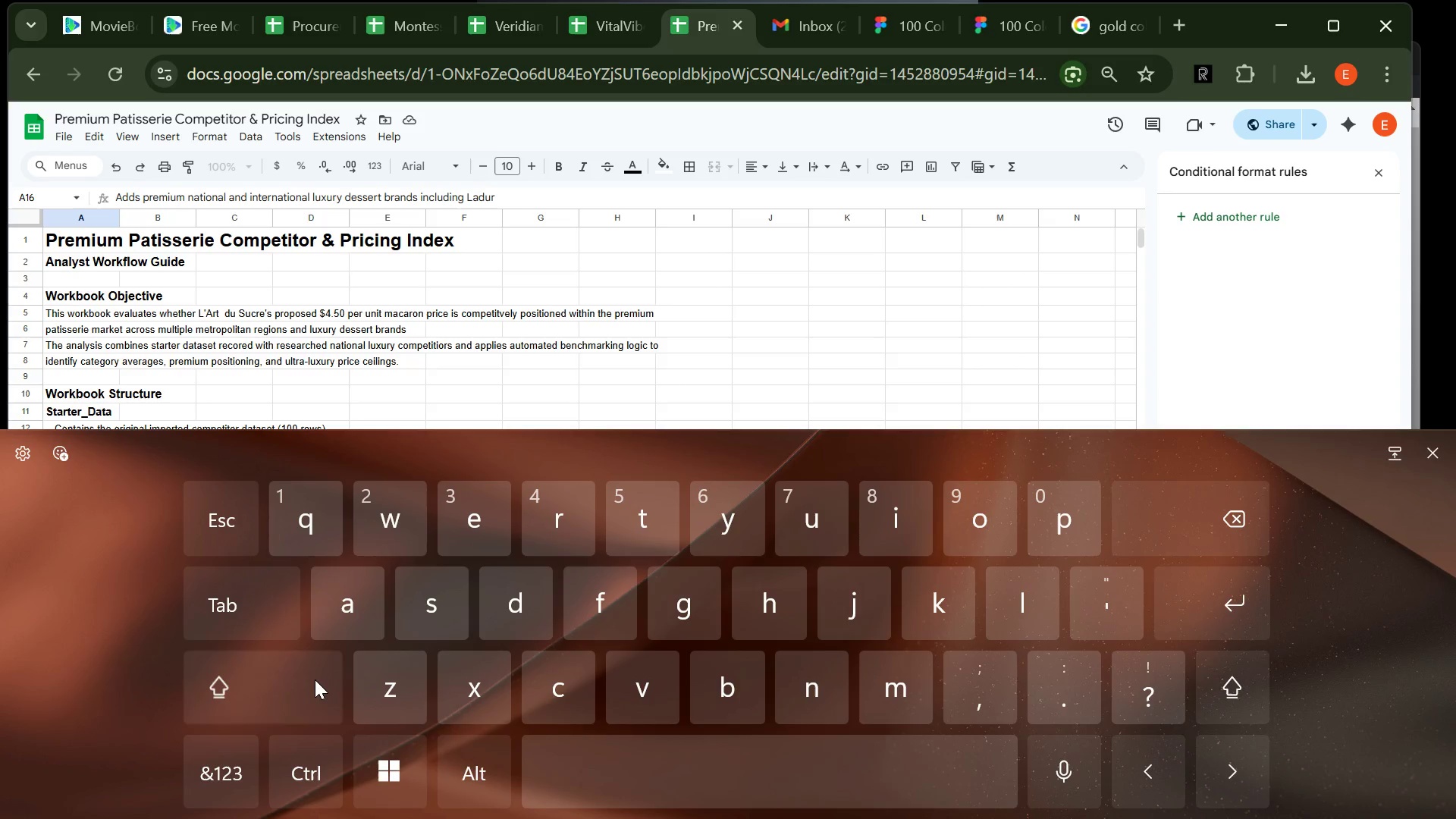 
left_click([482, 521])
 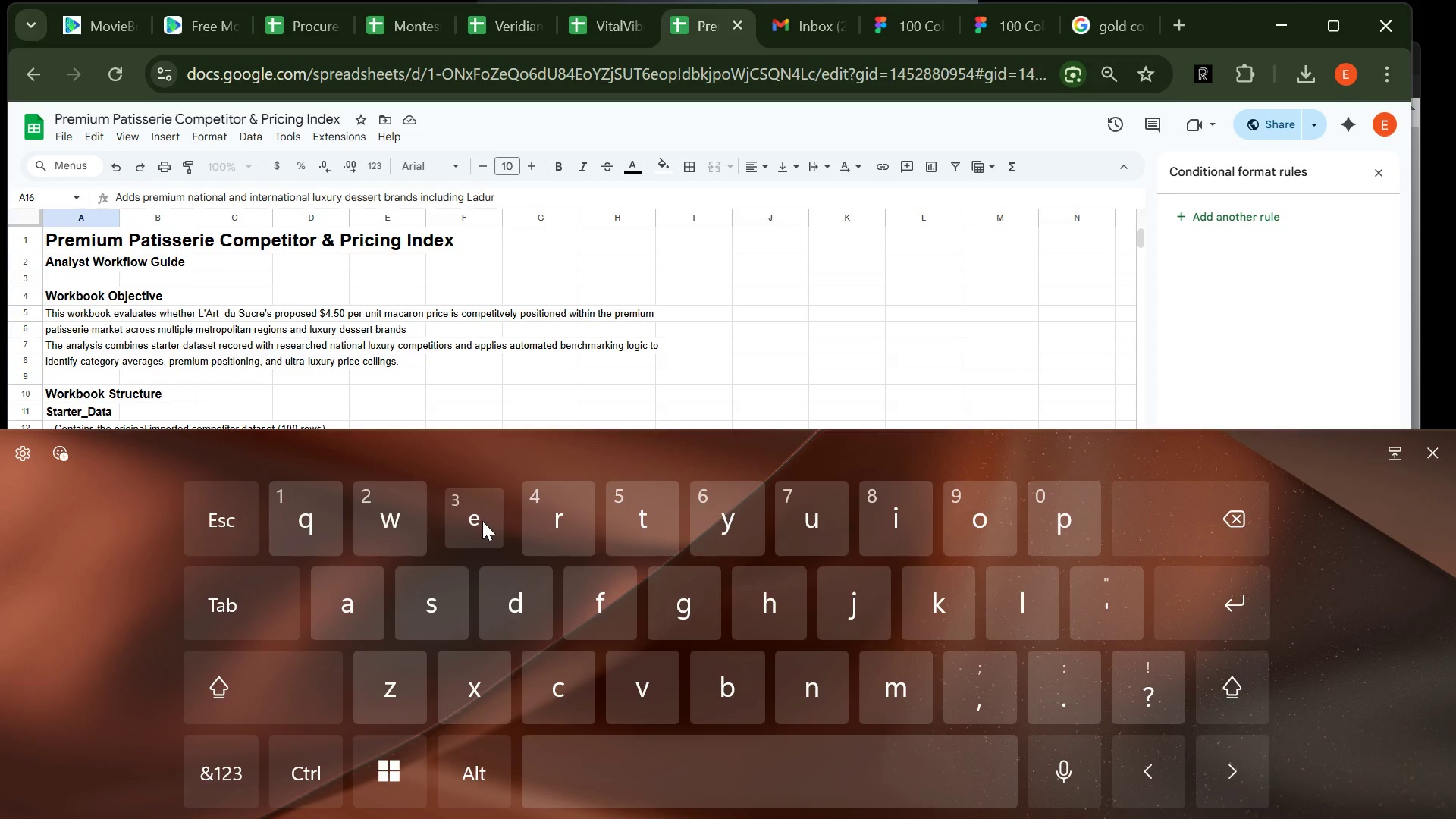 
hold_key(key=E, duration=11.45)
 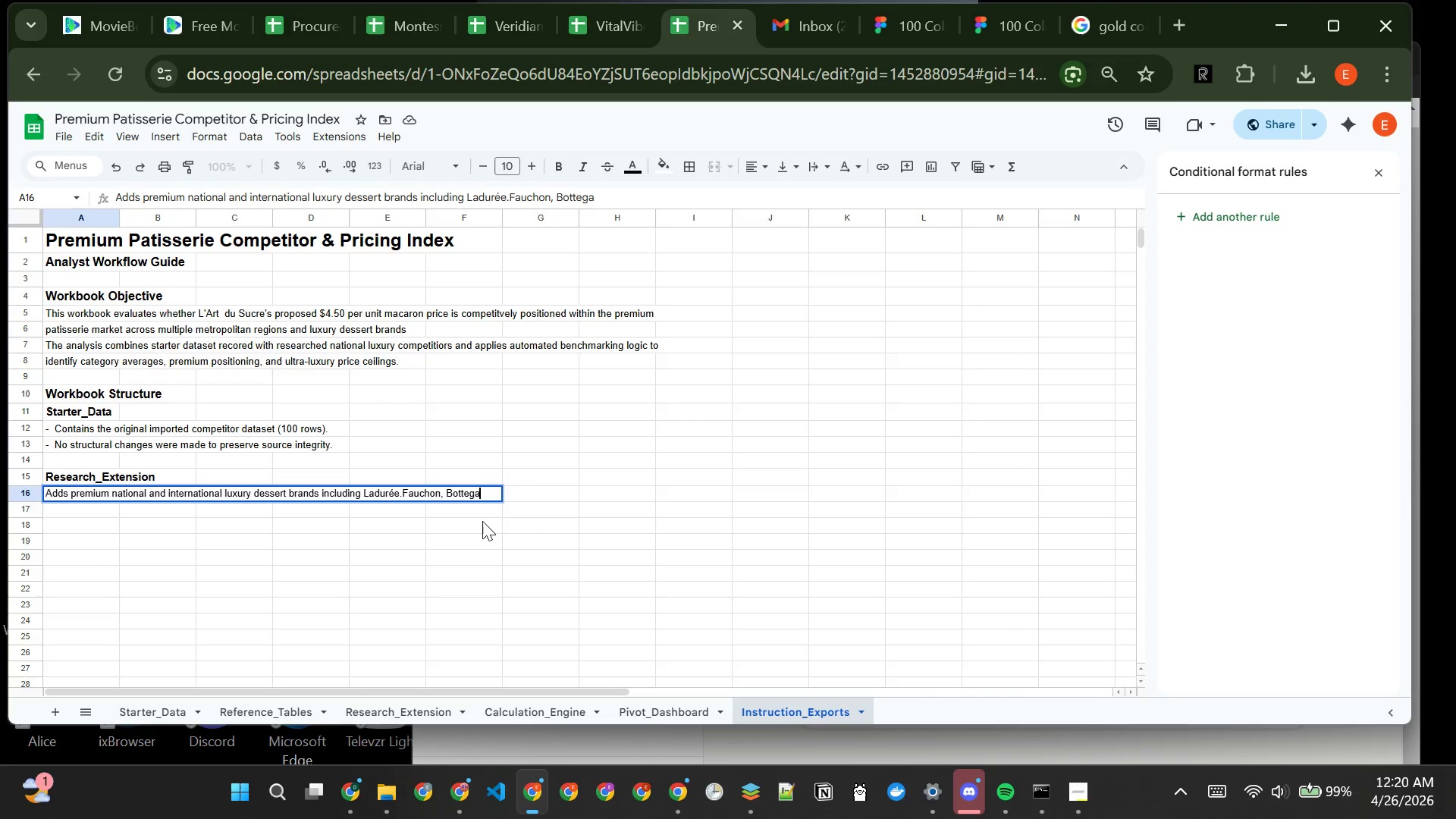 
type(.Fauchon, Bottga Louie, Milk Bar, and Piere)
key(Backspace)
type(re Herme)
key(Backspace)
 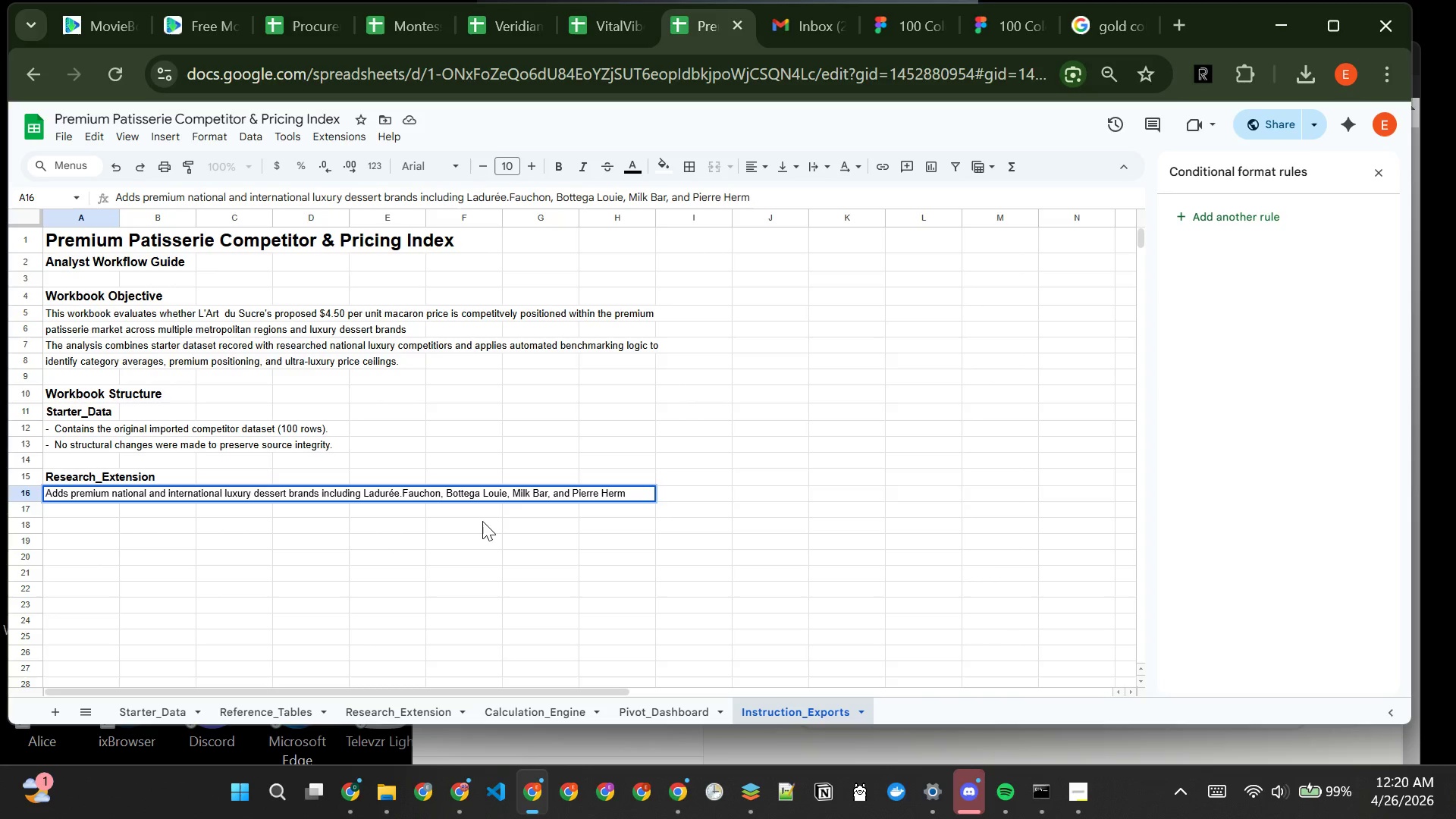 
left_click([1210, 800])
 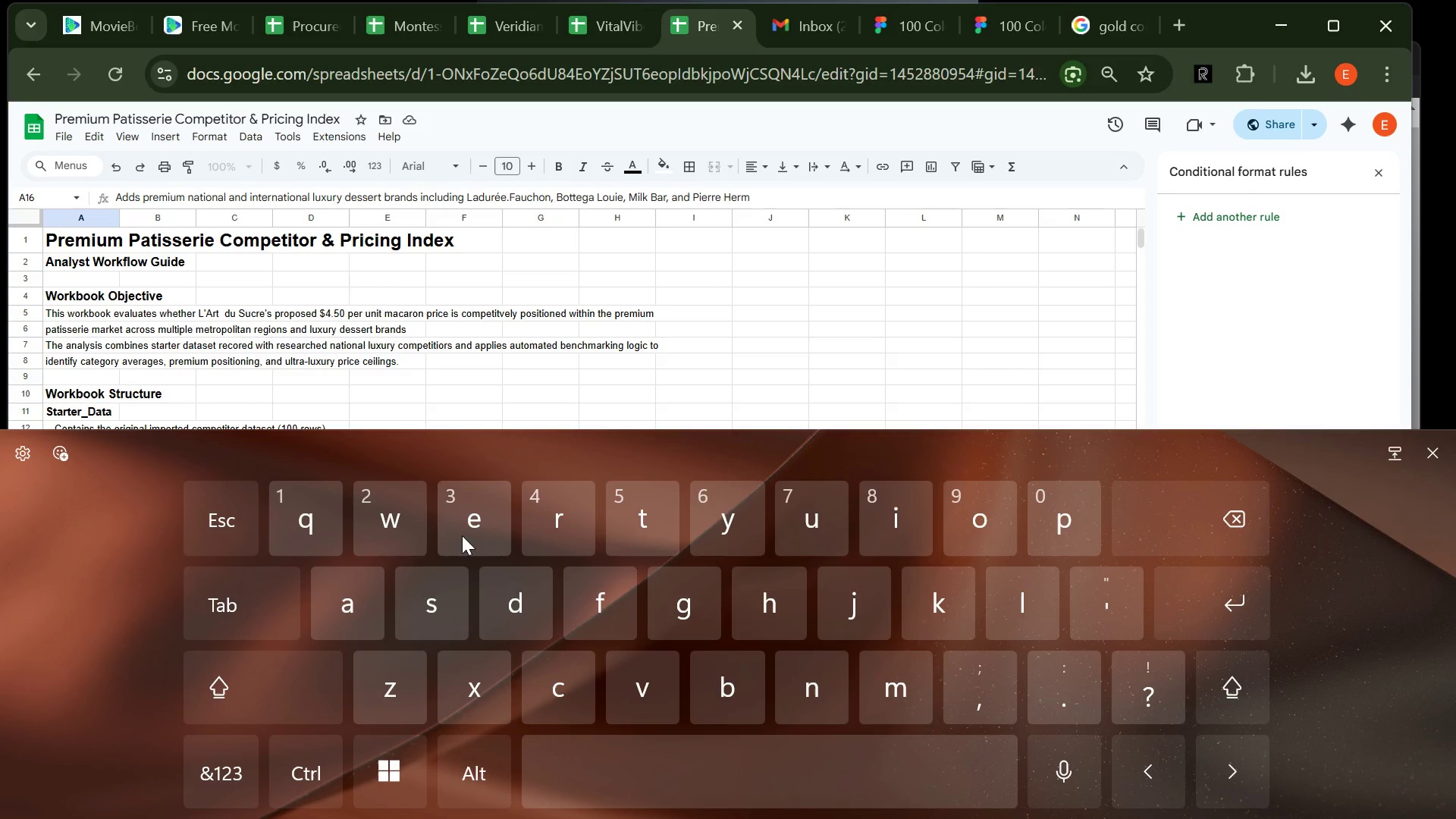 
left_click_drag(start_coordinate=[463, 531], to_coordinate=[540, 499])
 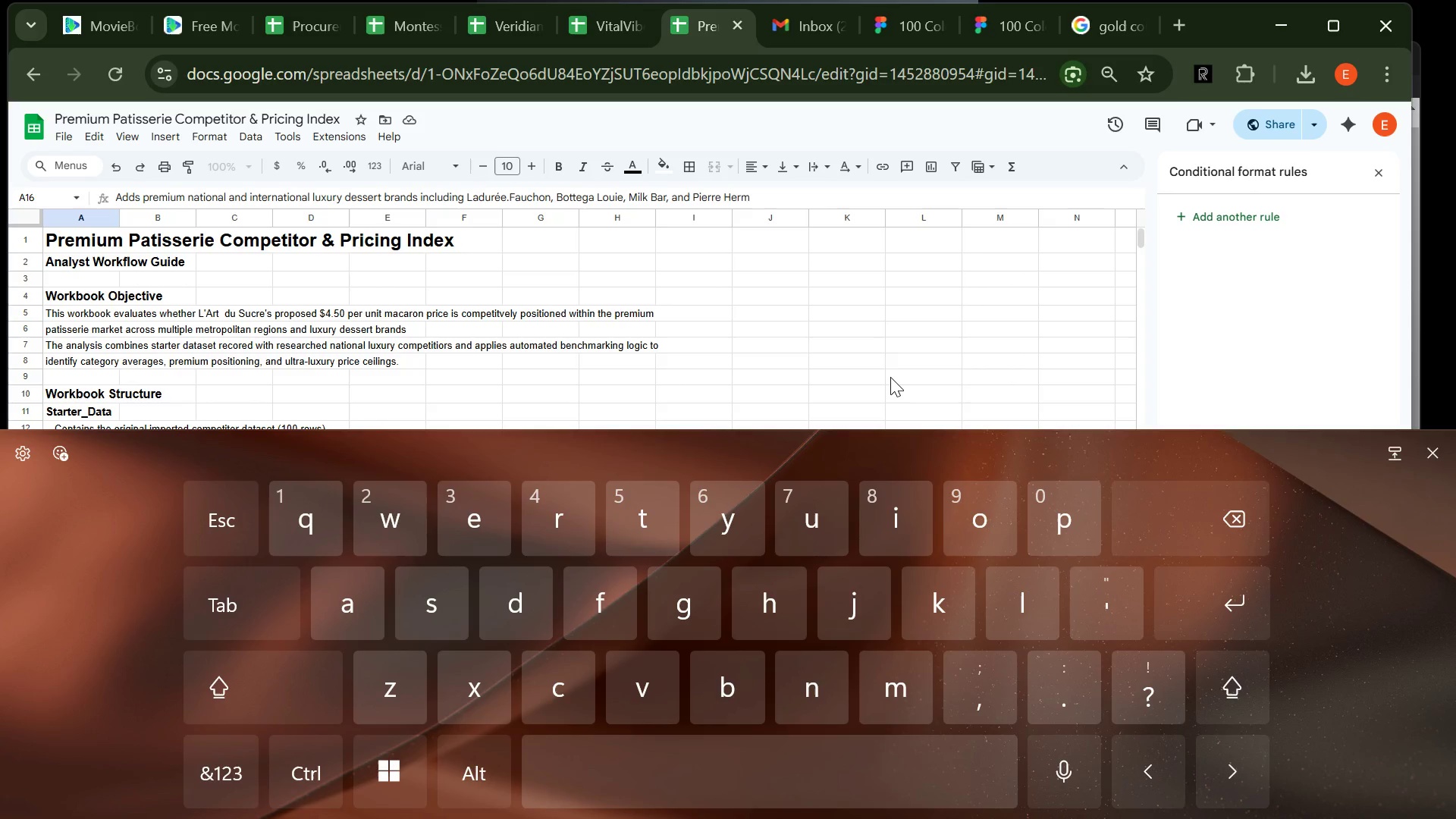 
type( equivalents.)
 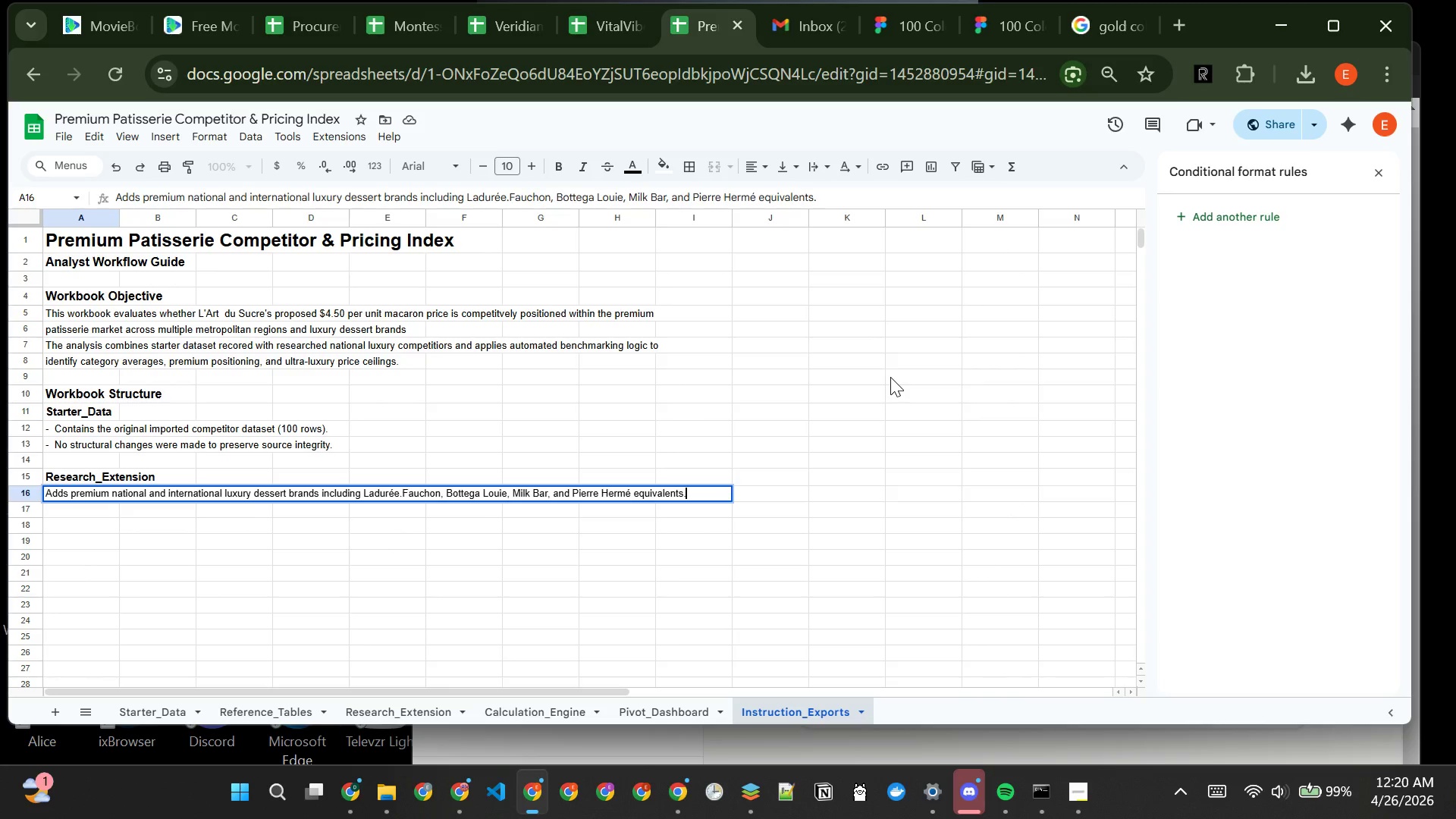 
key(Enter)
 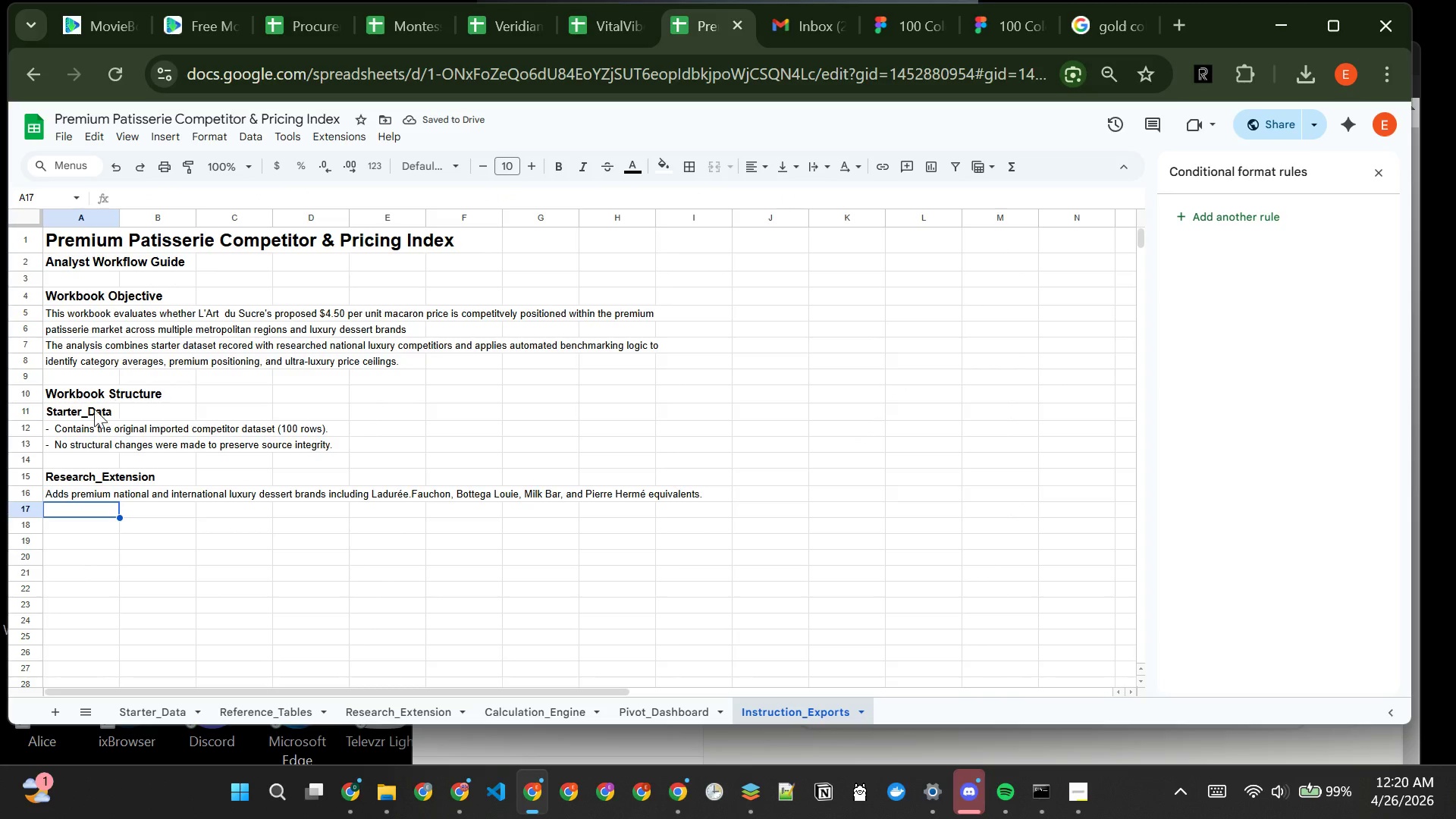 
wait(6.88)
 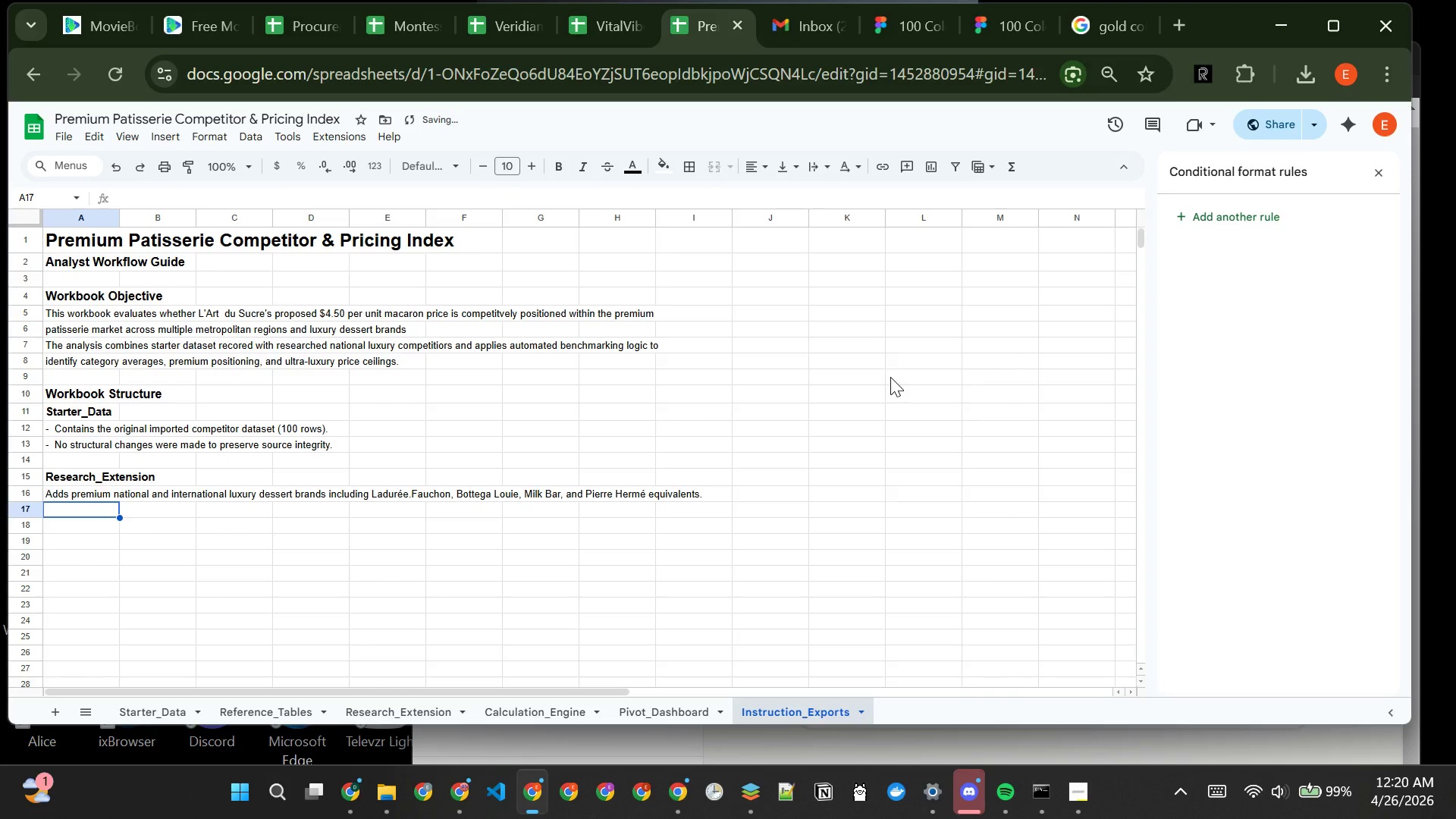 
double_click([61, 498])
 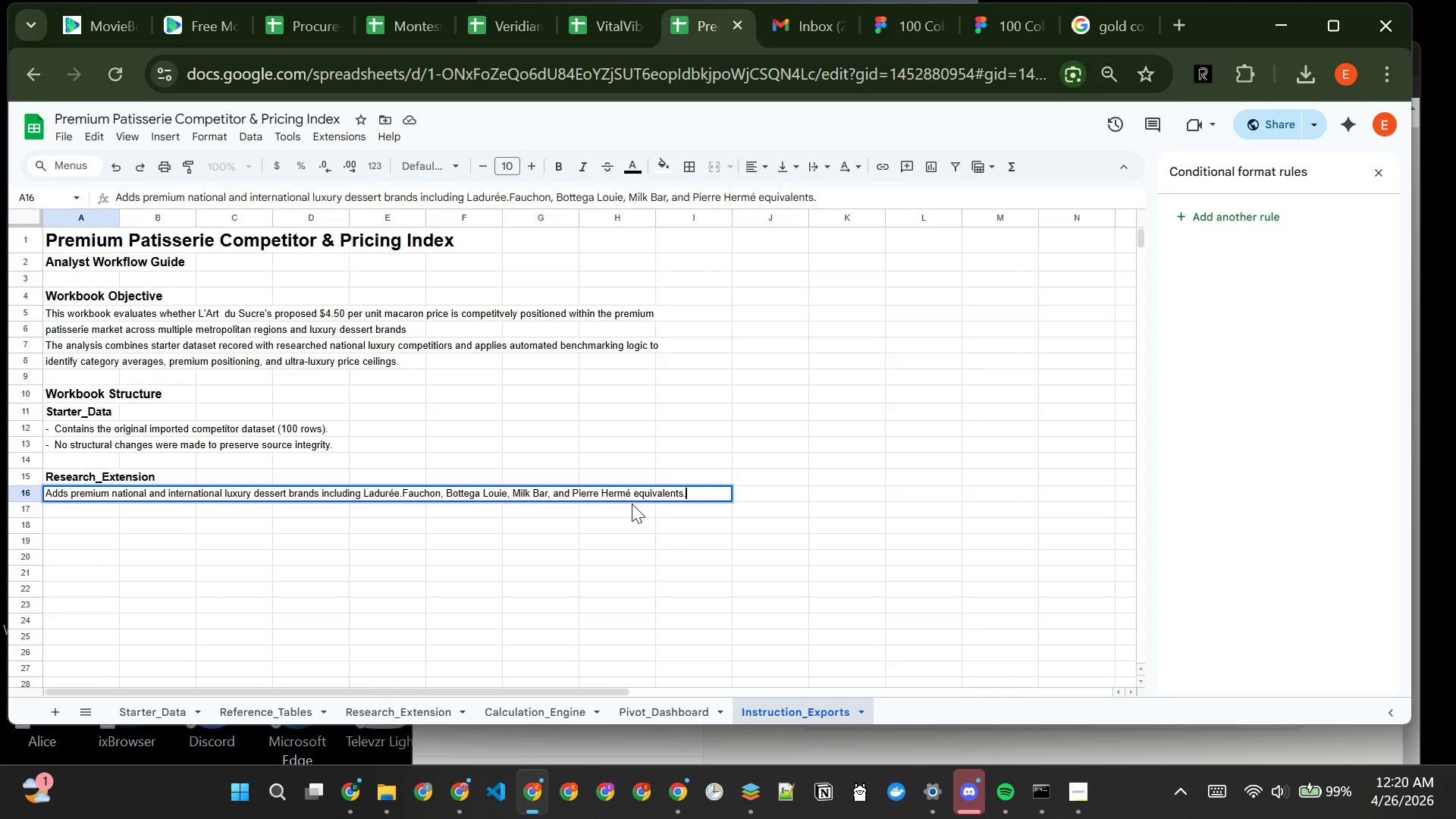 
left_click([635, 495])
 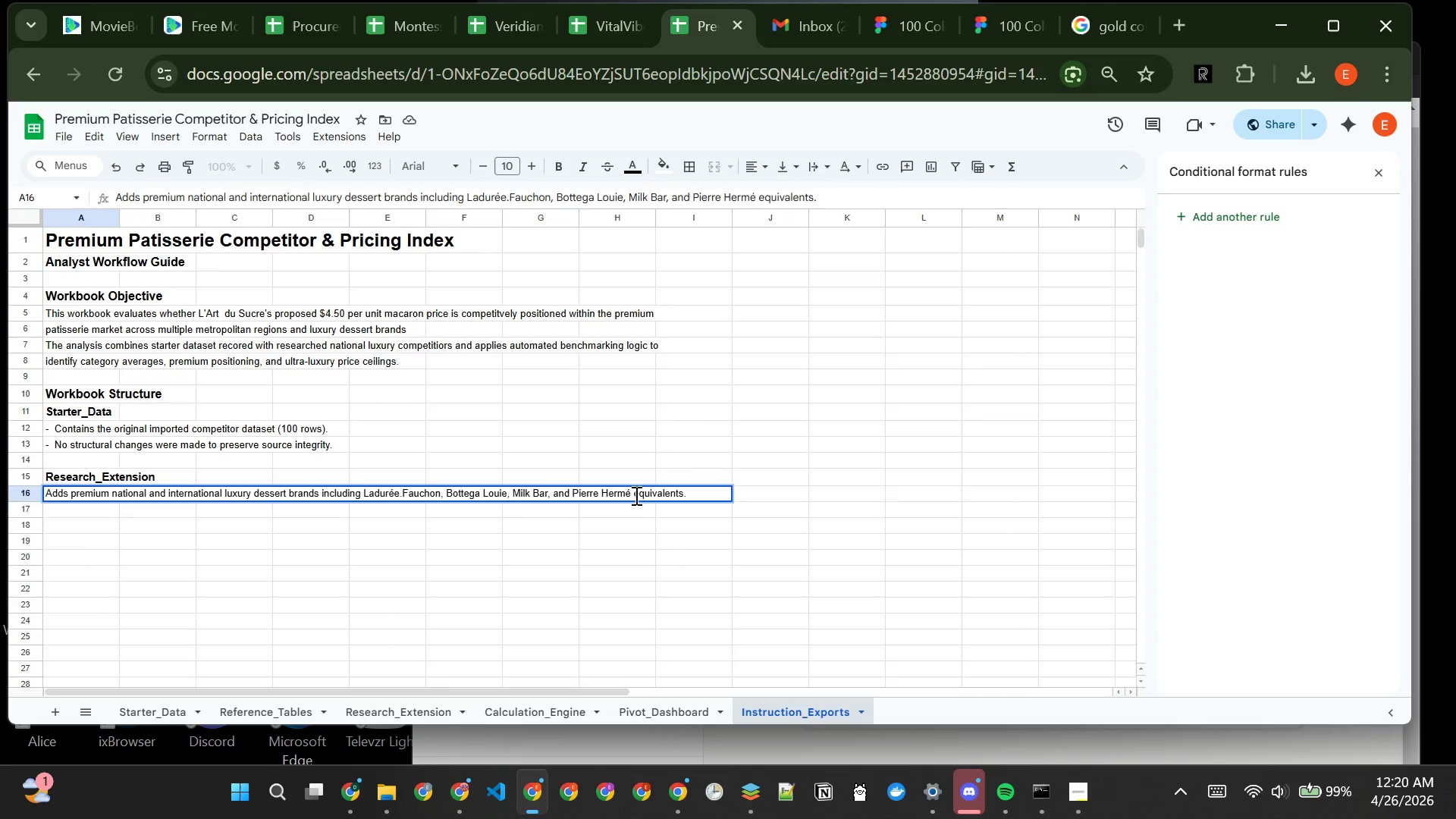 
key(Enter)
 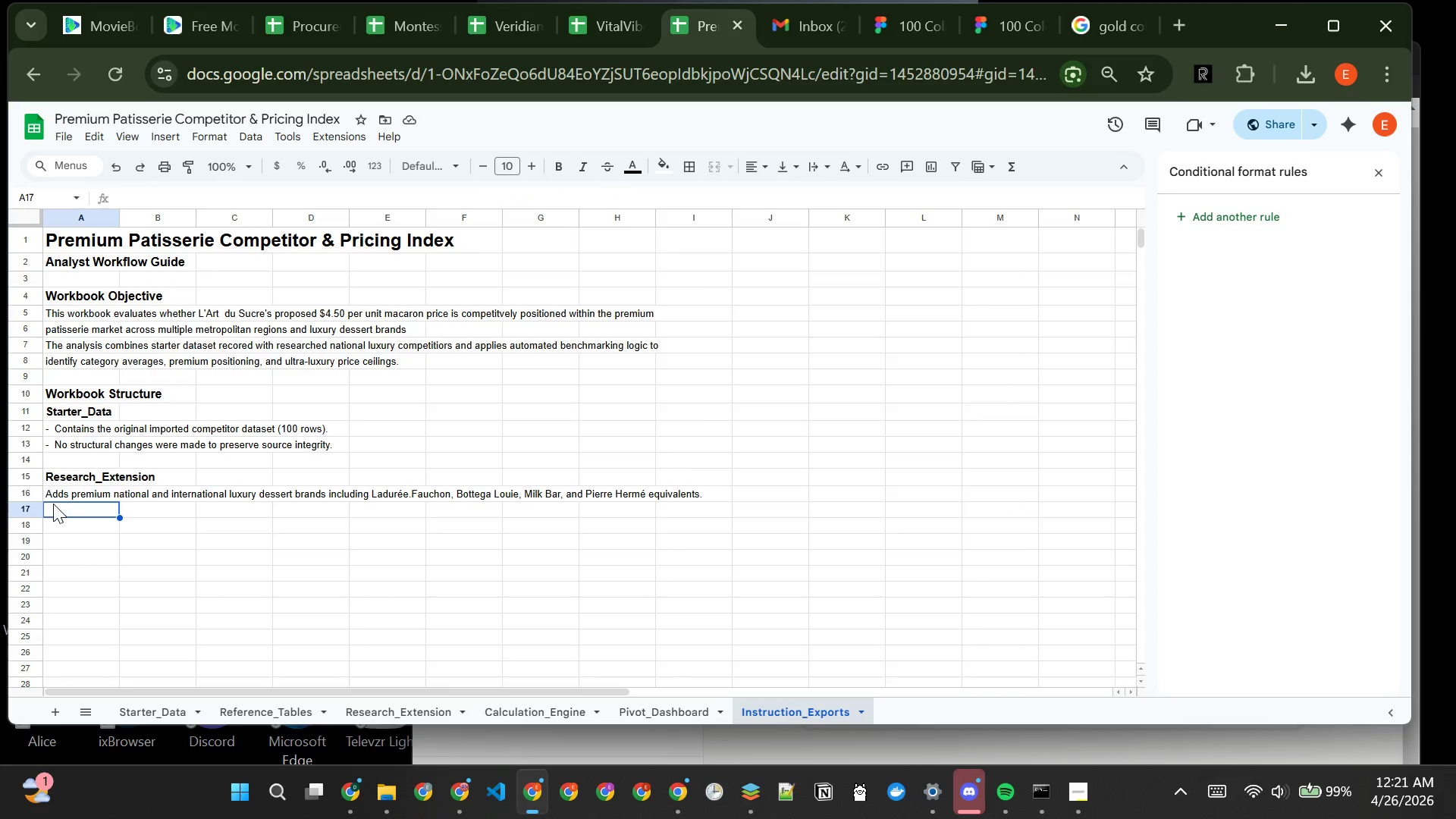 
double_click([57, 497])
 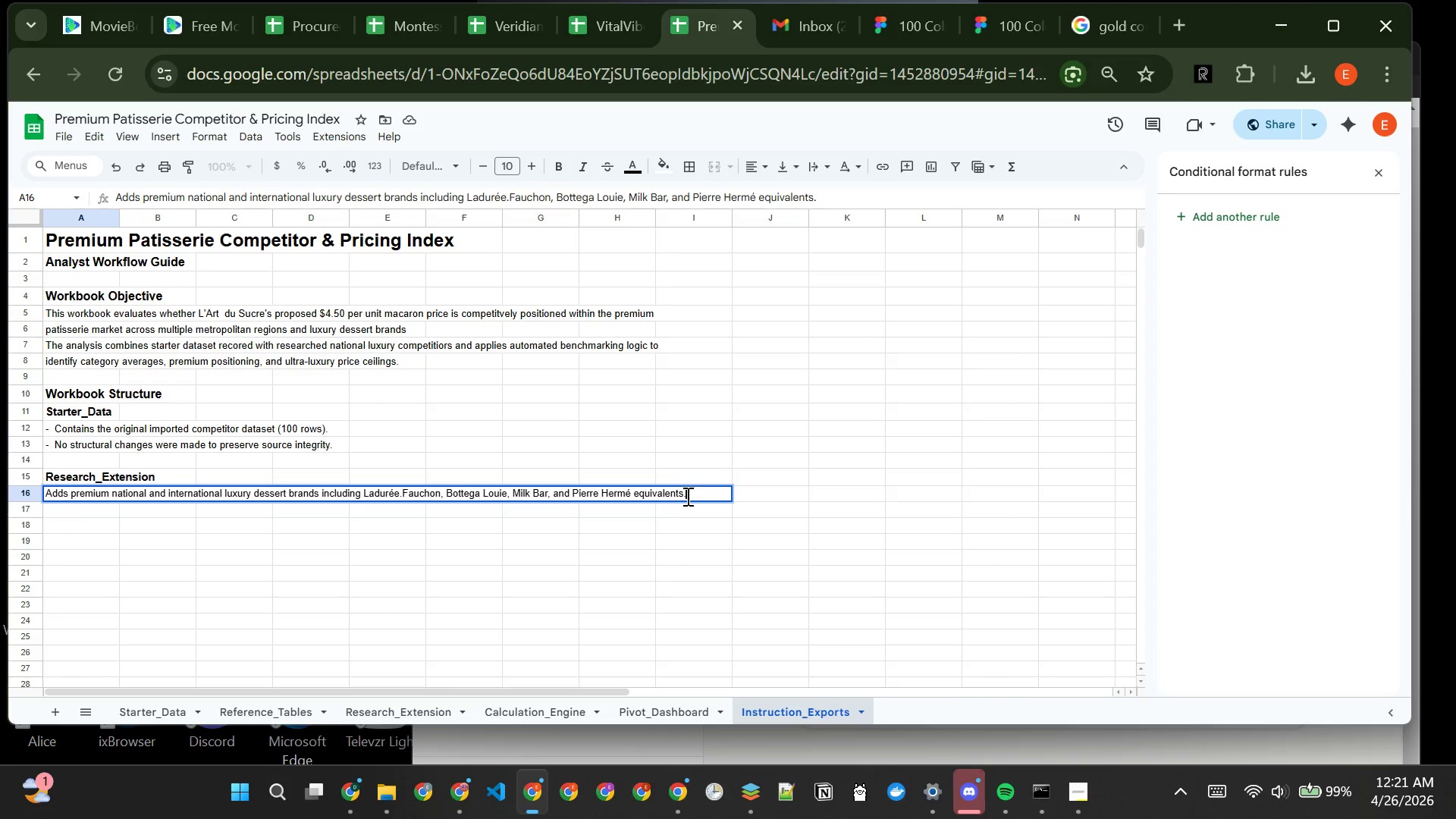 
left_click_drag(start_coordinate=[686, 496], to_coordinate=[635, 496])
 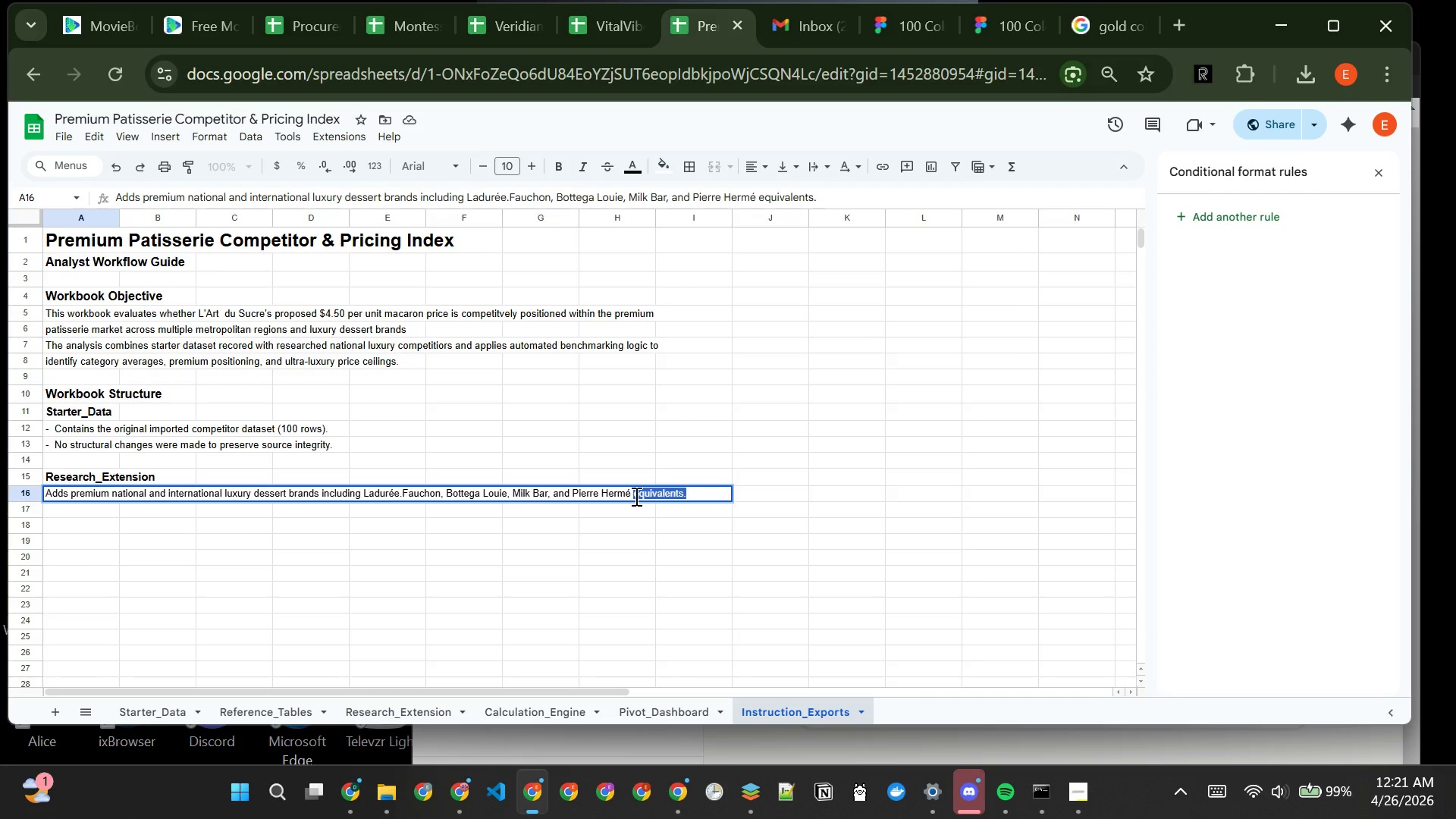 
key(Control+X)
 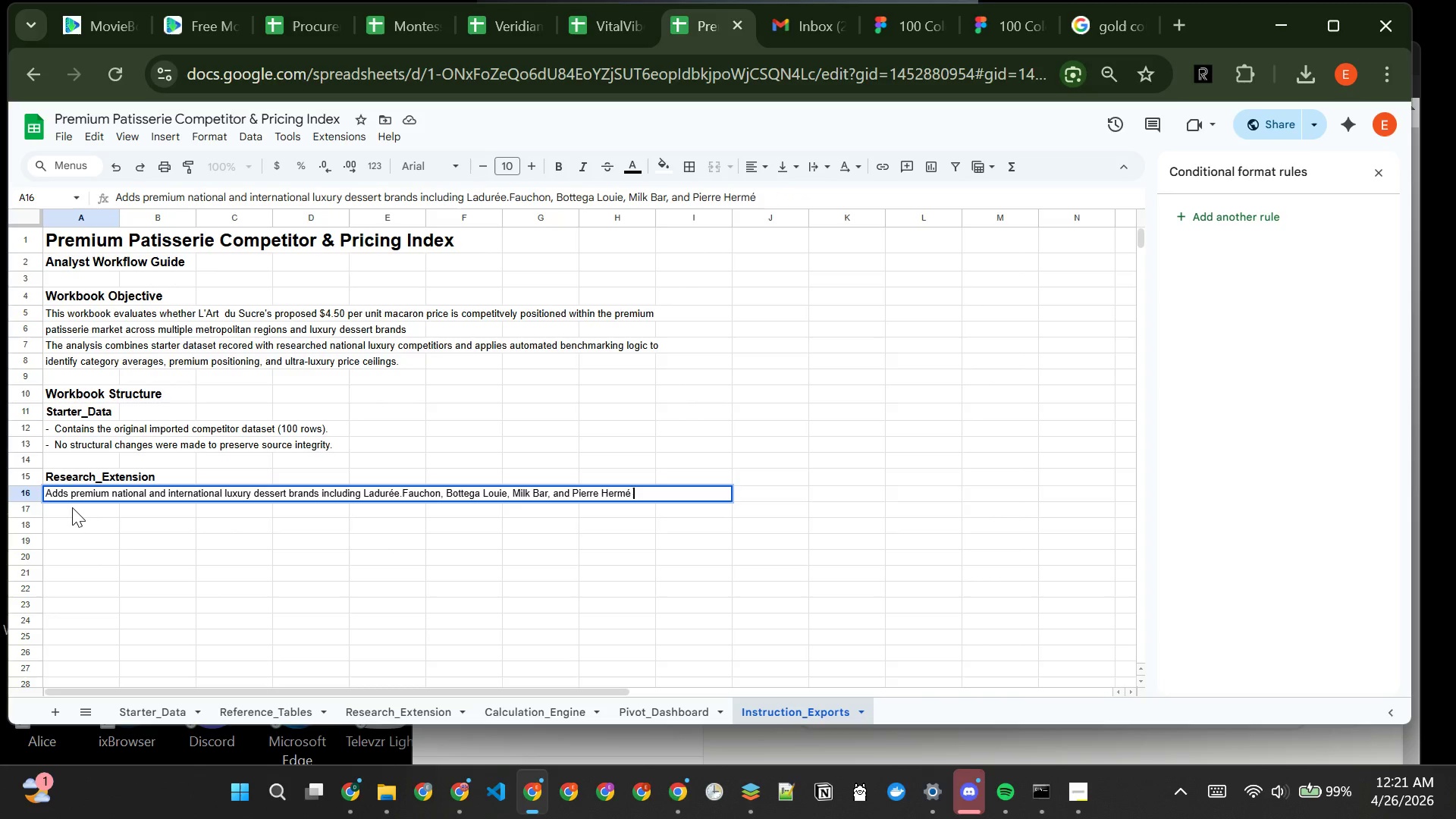 
left_click([69, 512])
 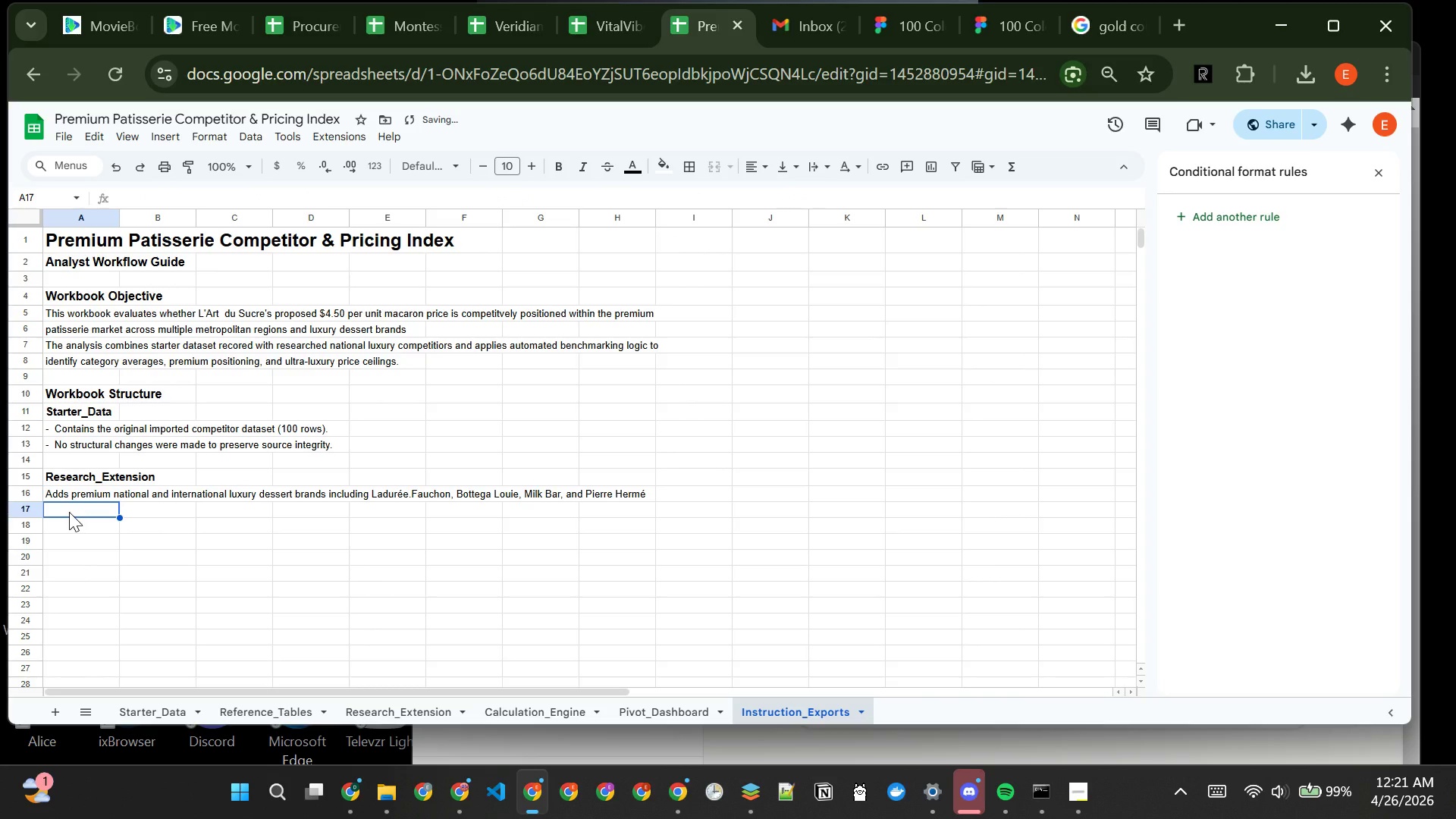 
key(Control+ControlLeft)
 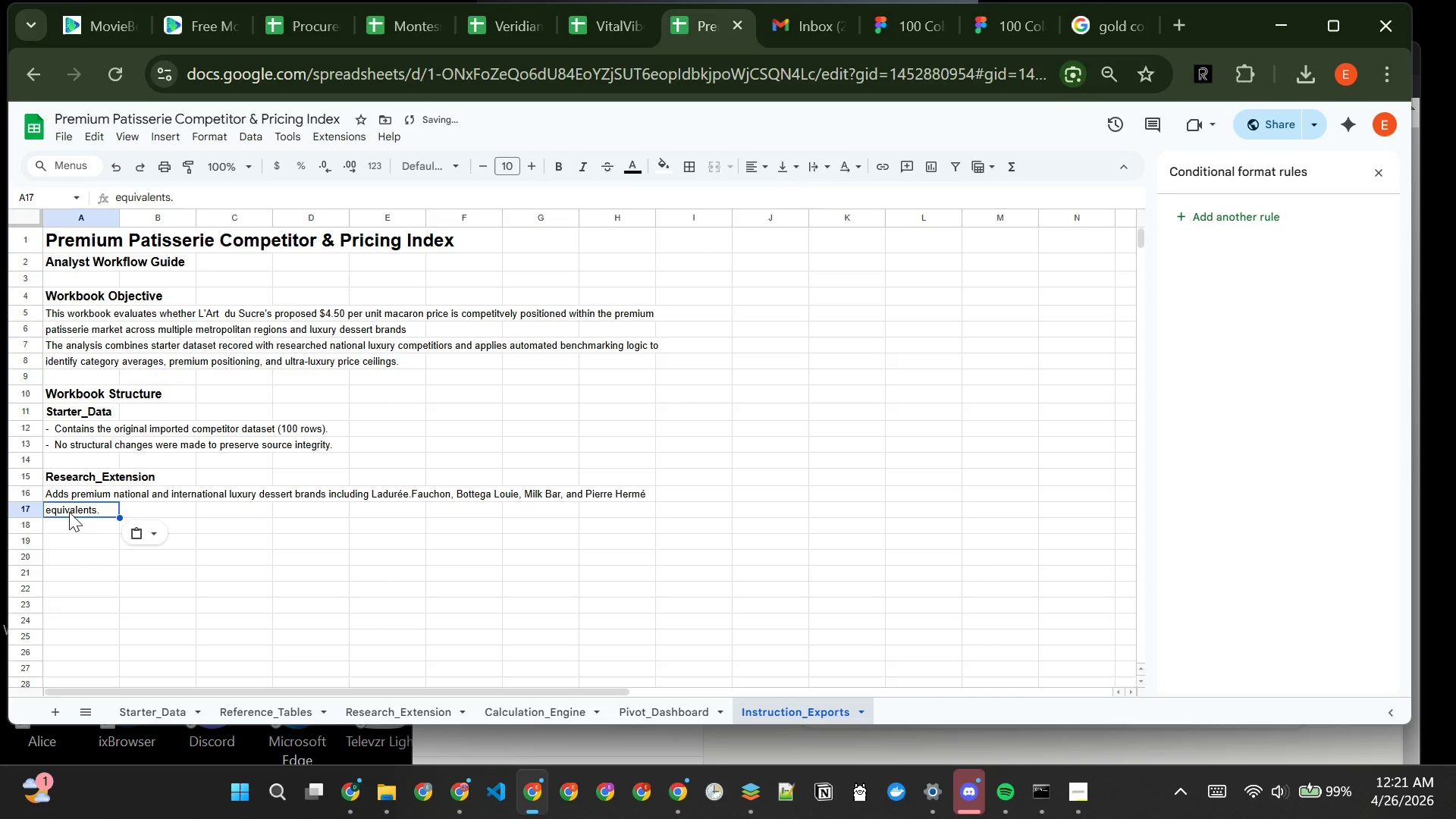 
key(Control+V)
 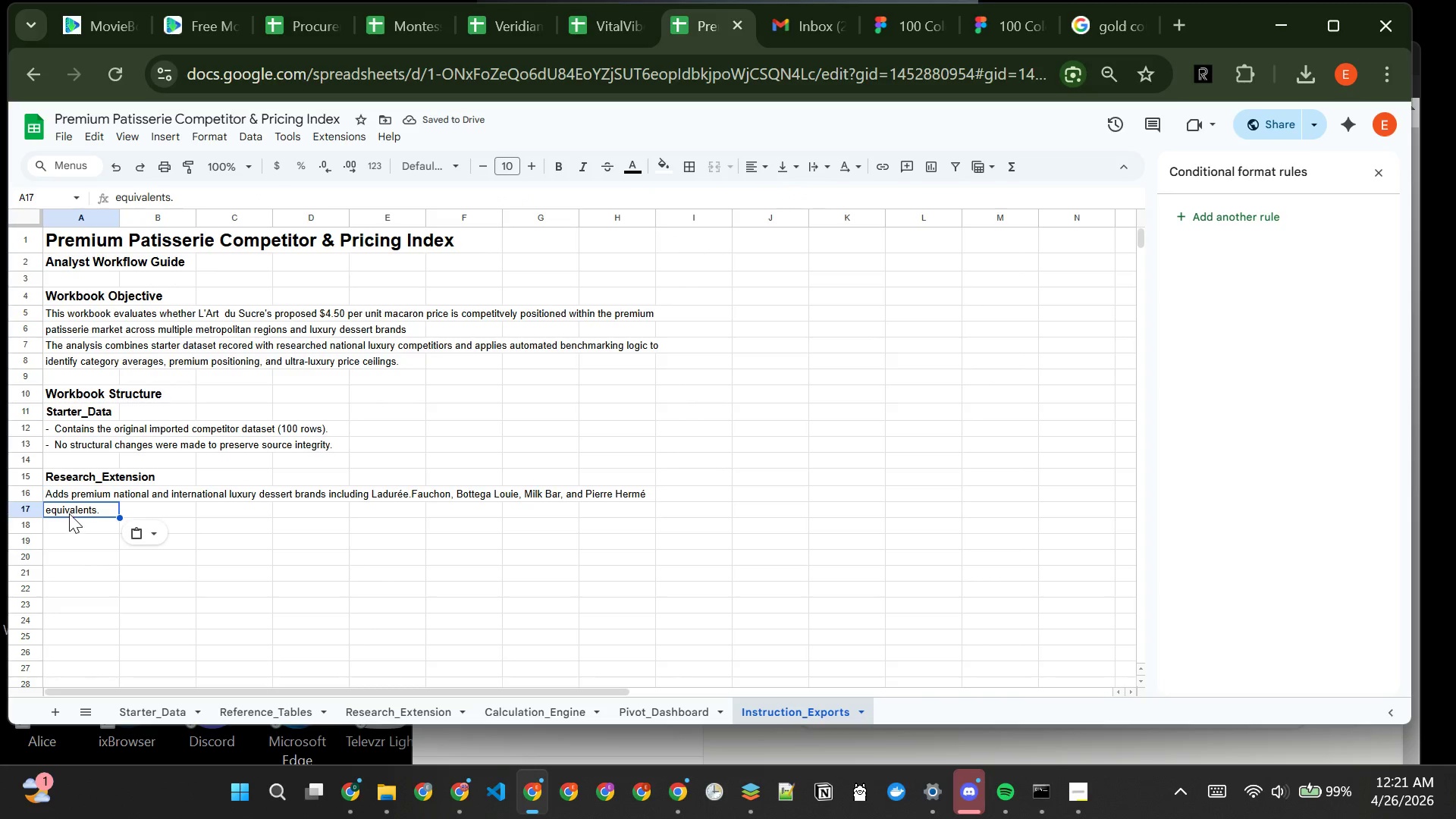 
left_click([74, 524])
 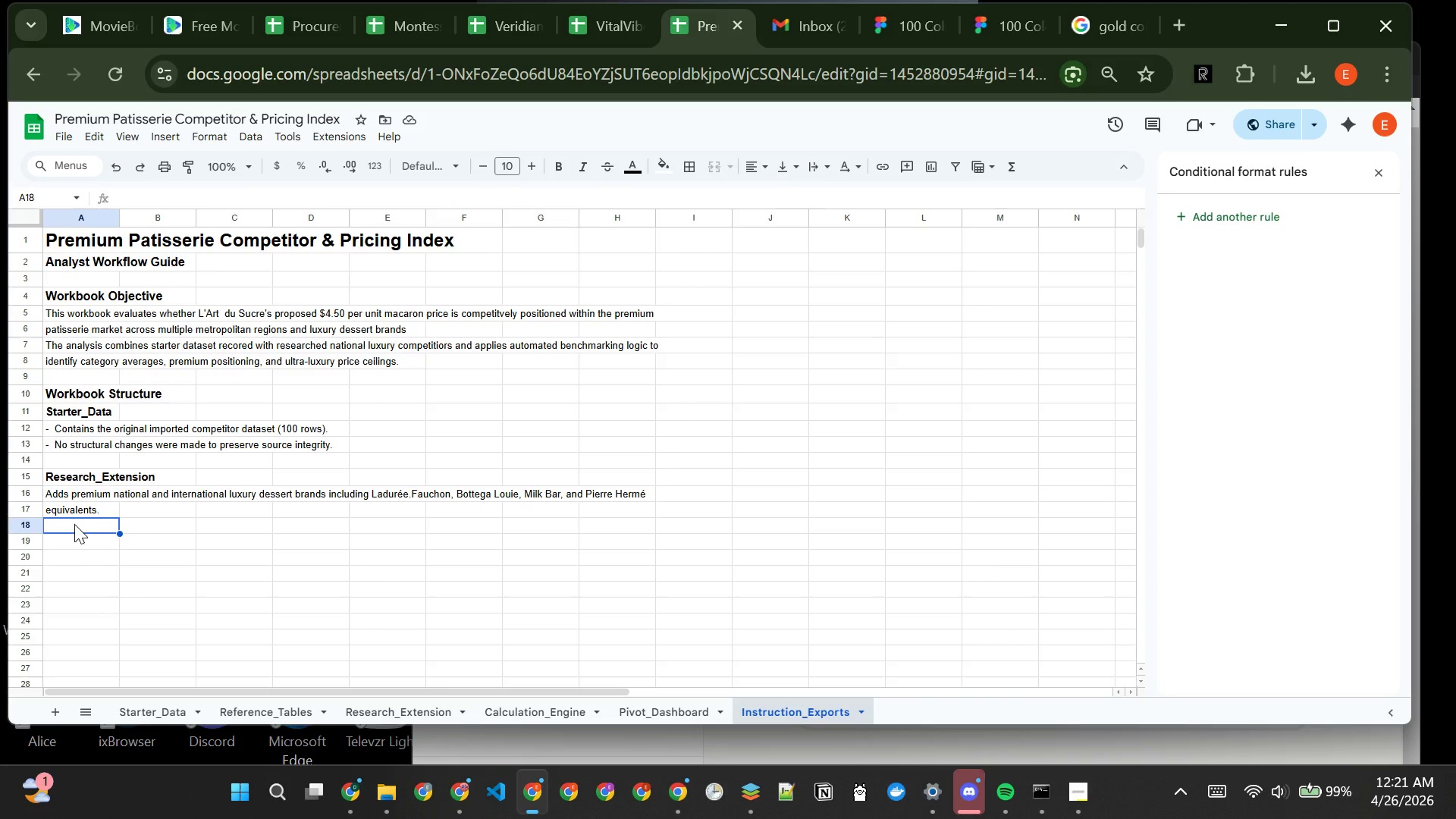 
type(Includes pricing observations and flavor assortment notes from occ)
key(Backspace)
key(Backspace)
type(fficica)
key(Backspace)
key(Backspace)
type(al product listings.)
 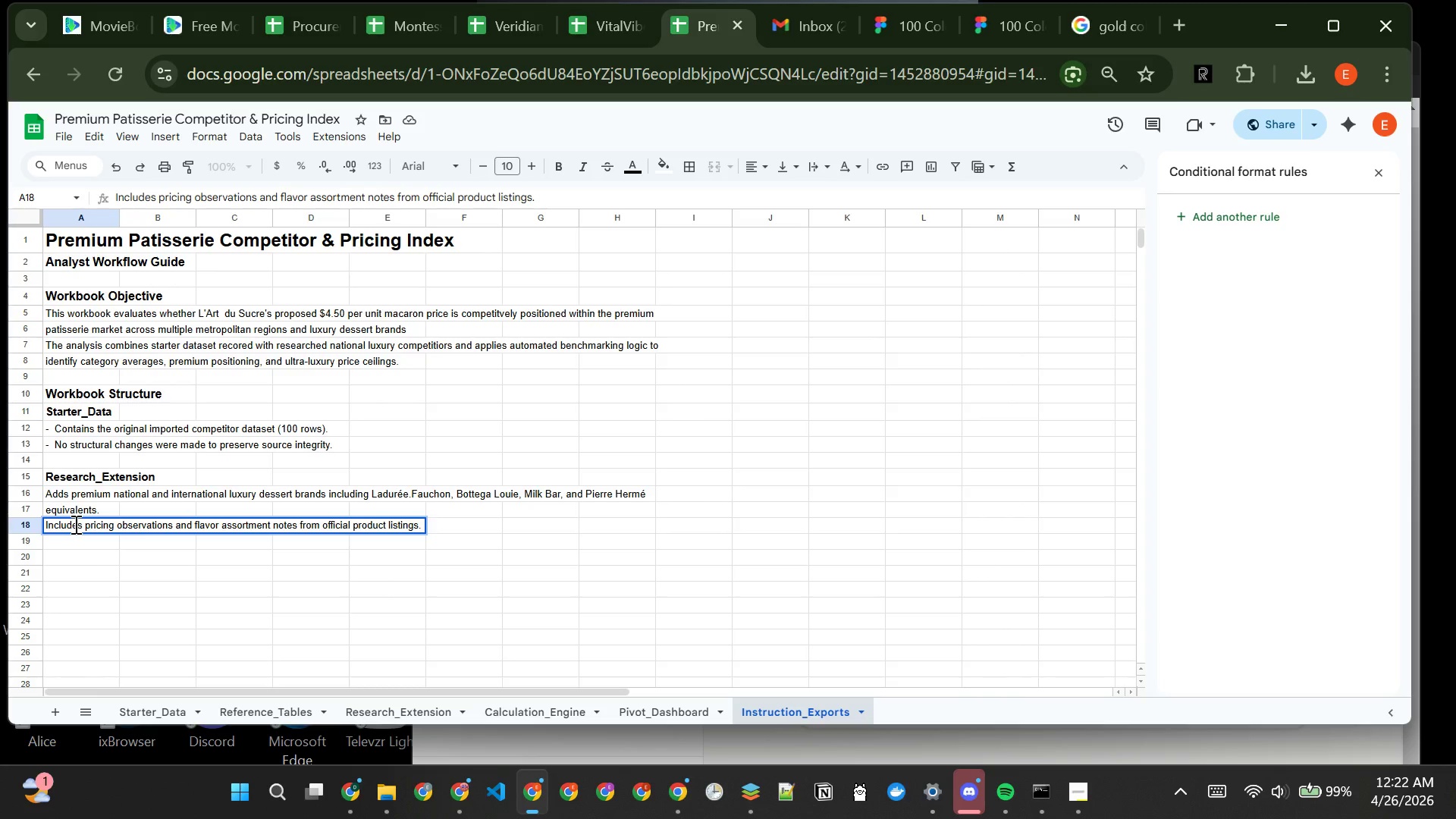 
wait(25.64)
 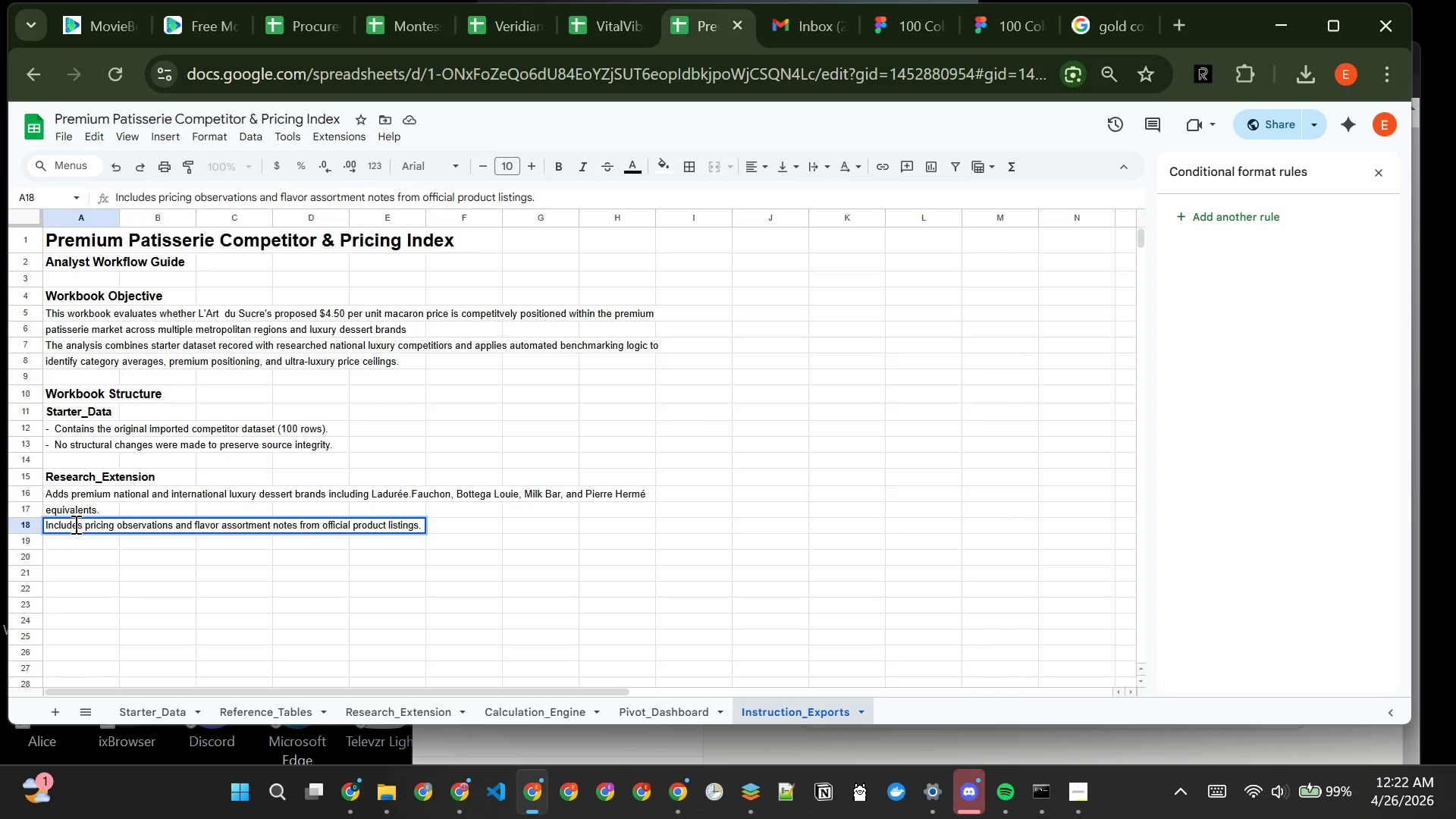 
double_click([51, 315])
 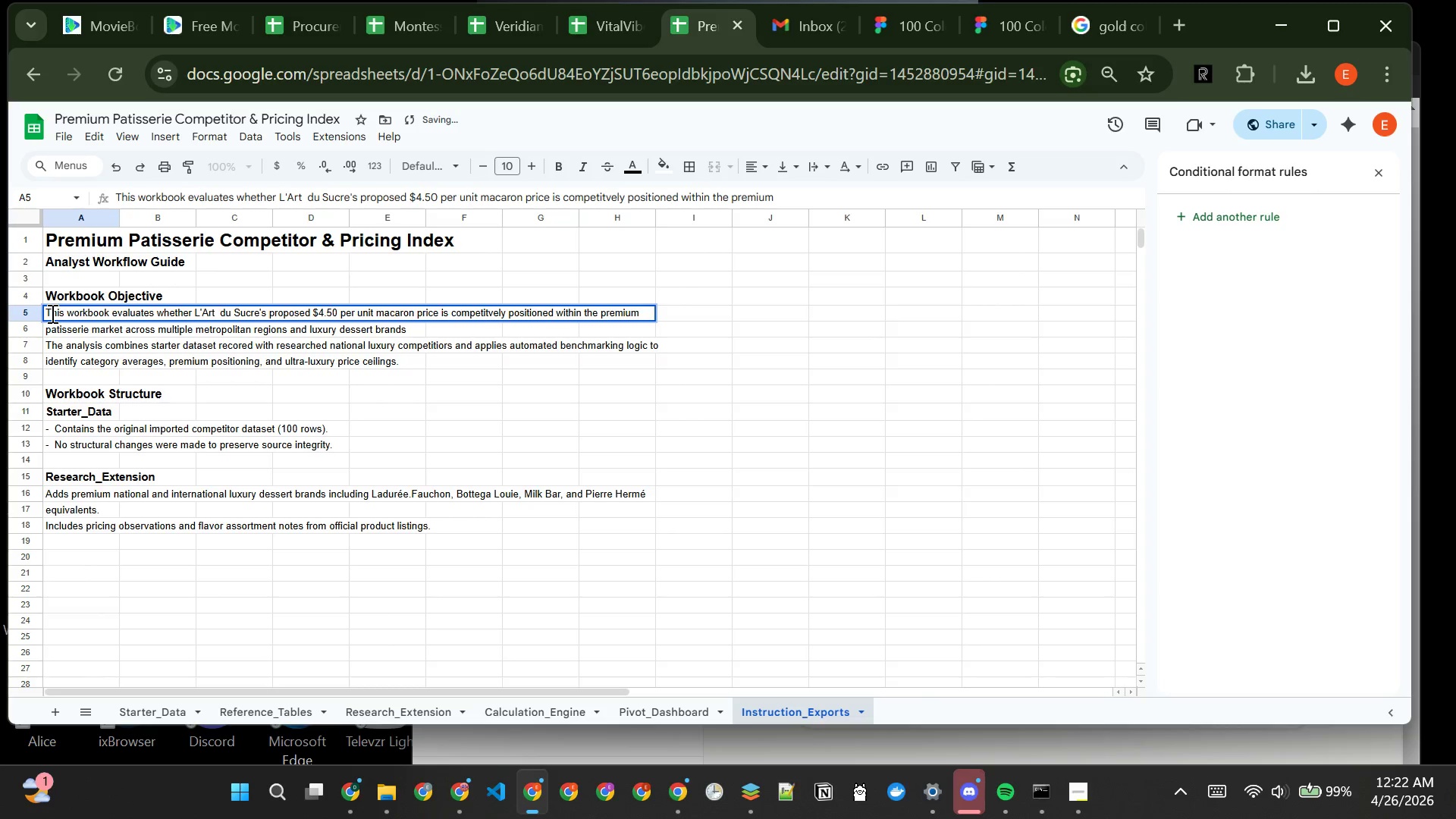 
left_click([51, 313])
 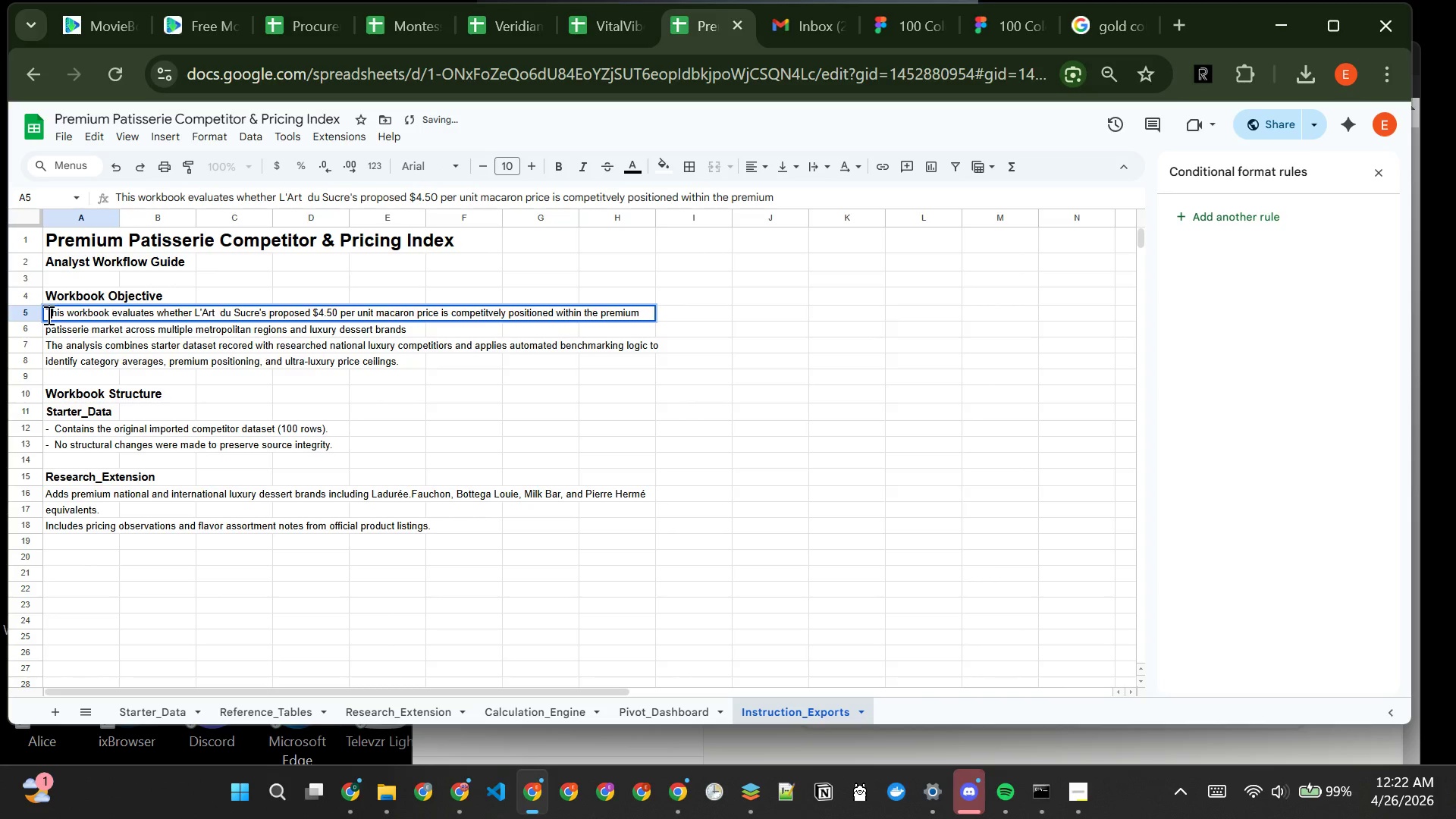 
left_click([47, 315])
 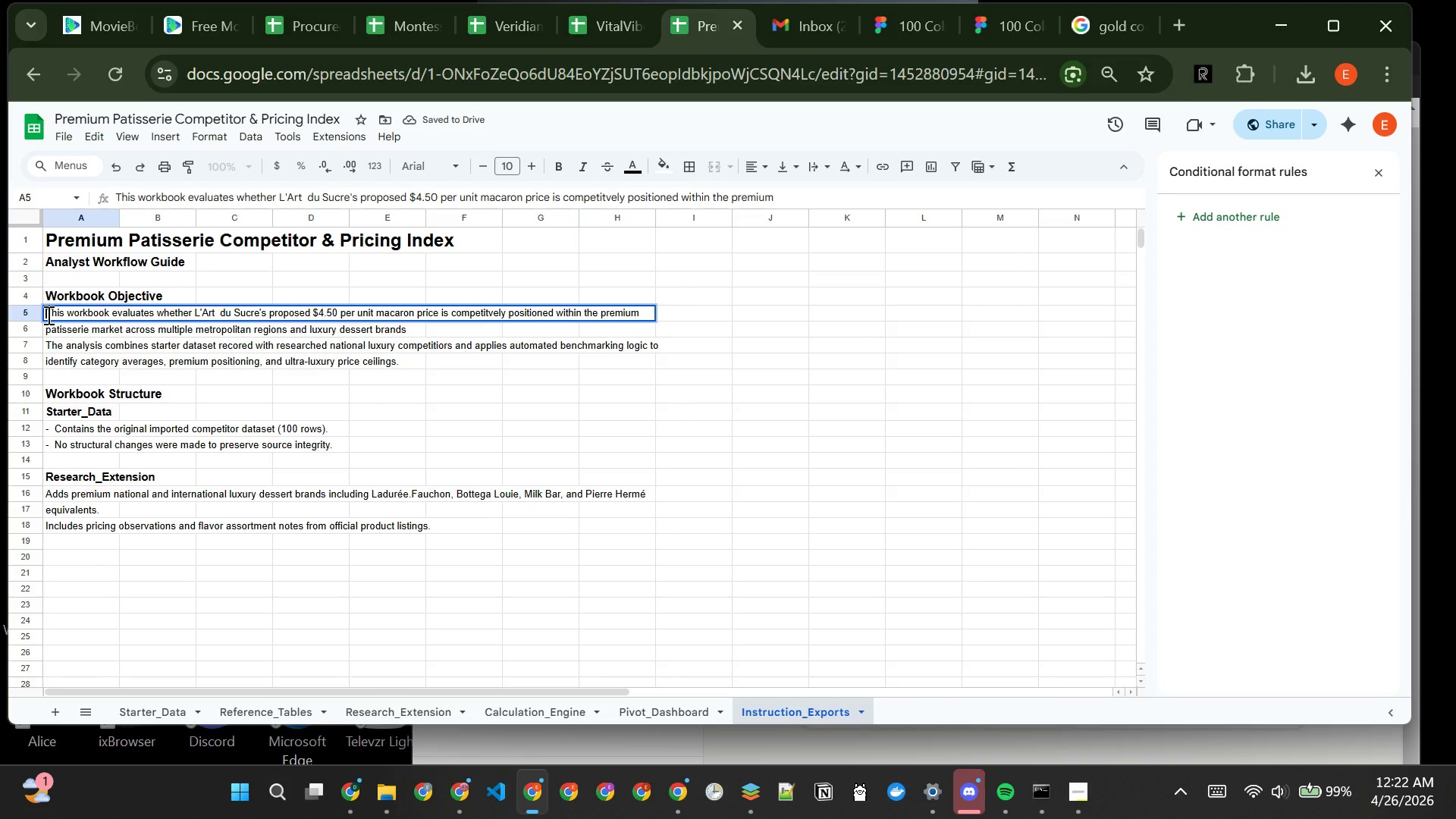 
key(Minus)
 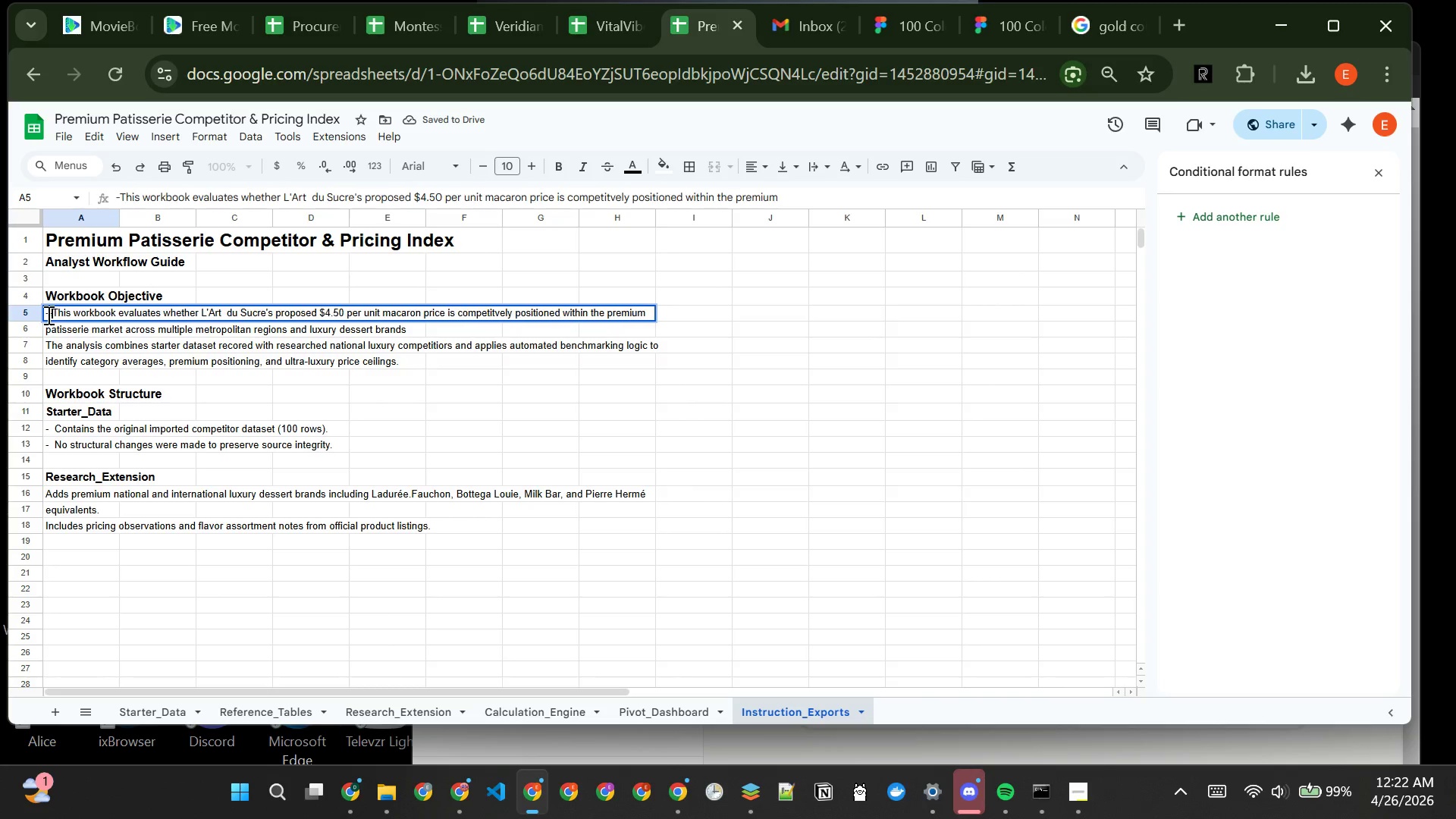 
key(Minus)
 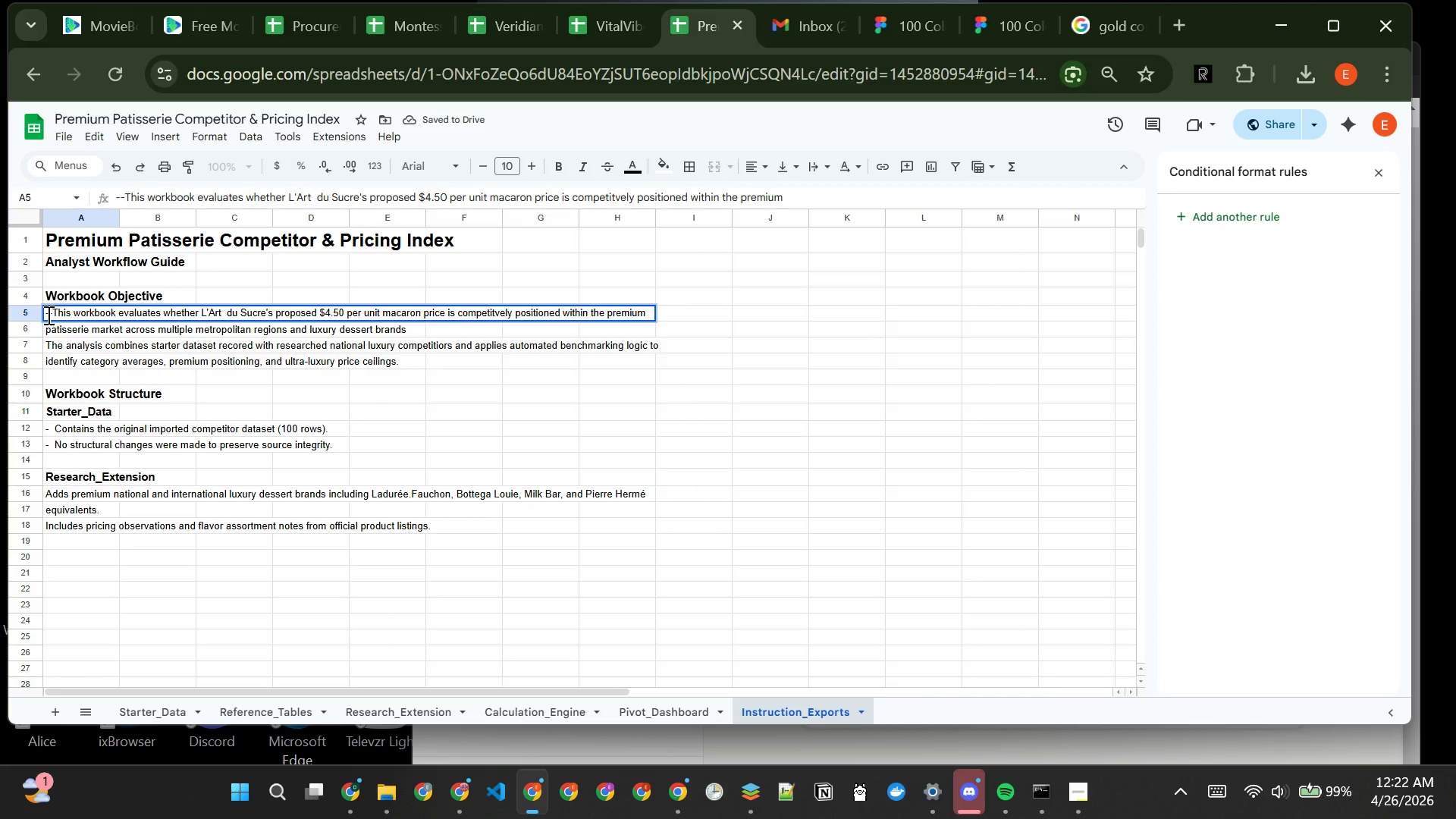 
key(Shift+Period)
 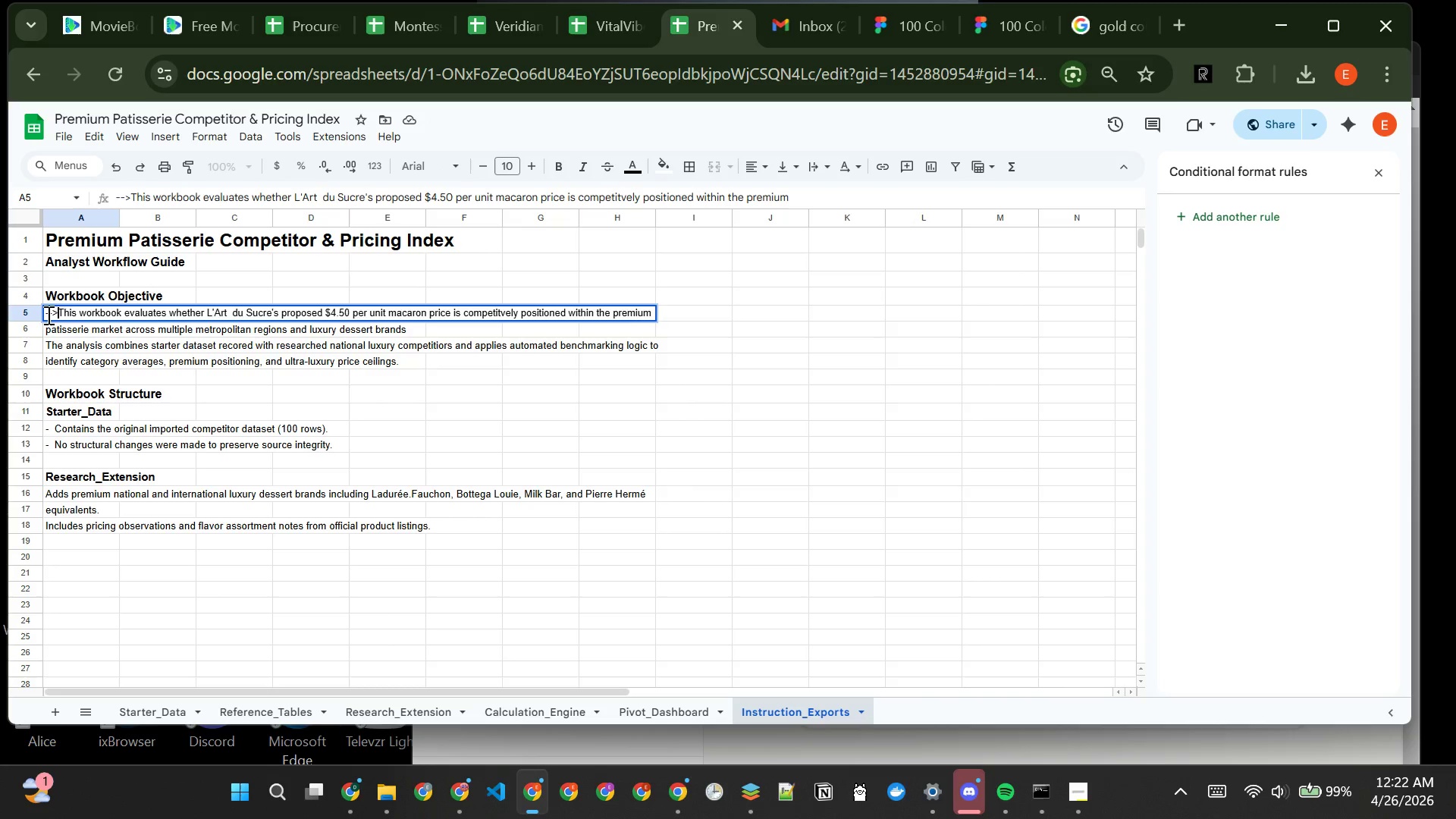 
key(Space)
 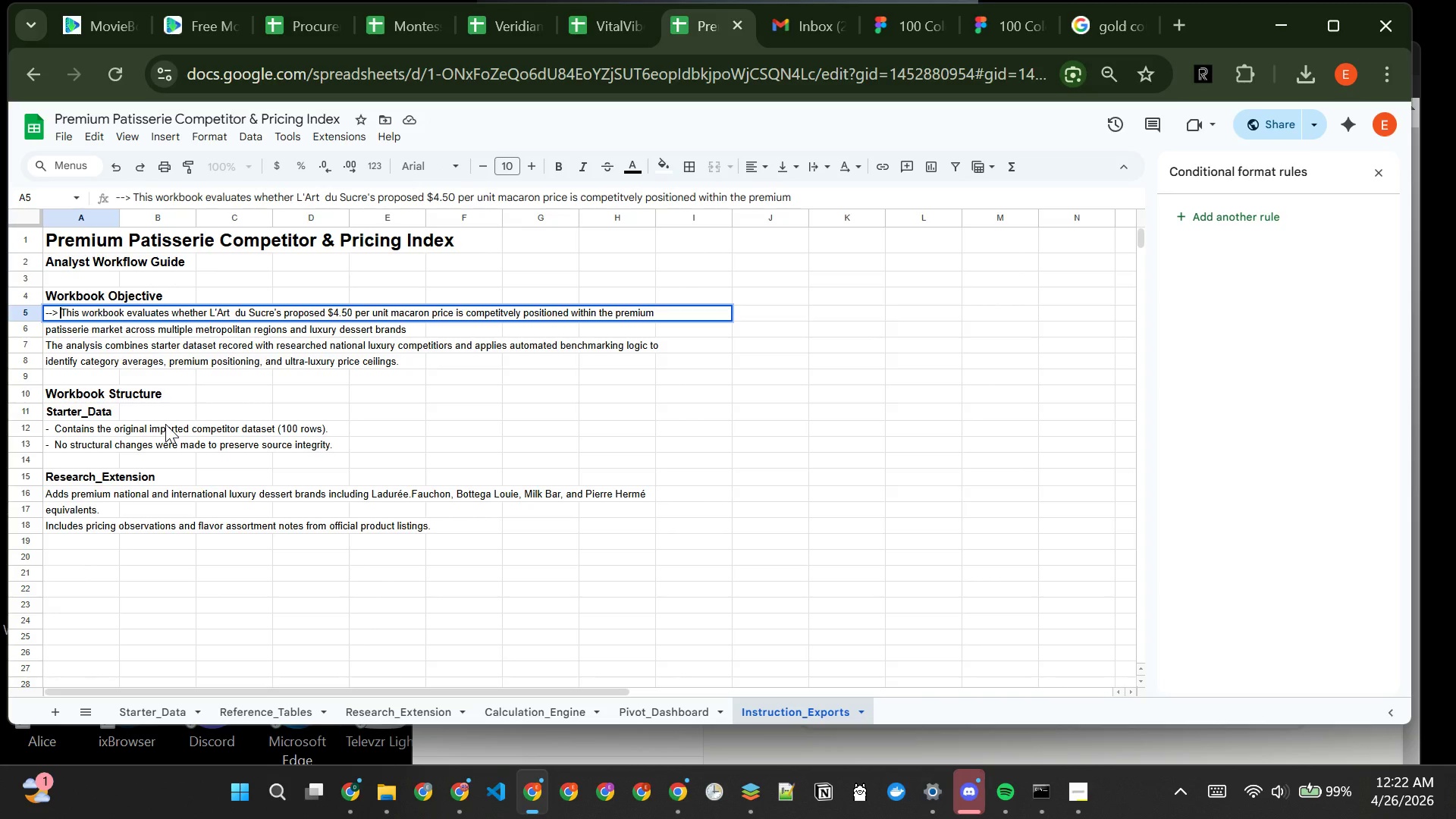 
wait(7.51)
 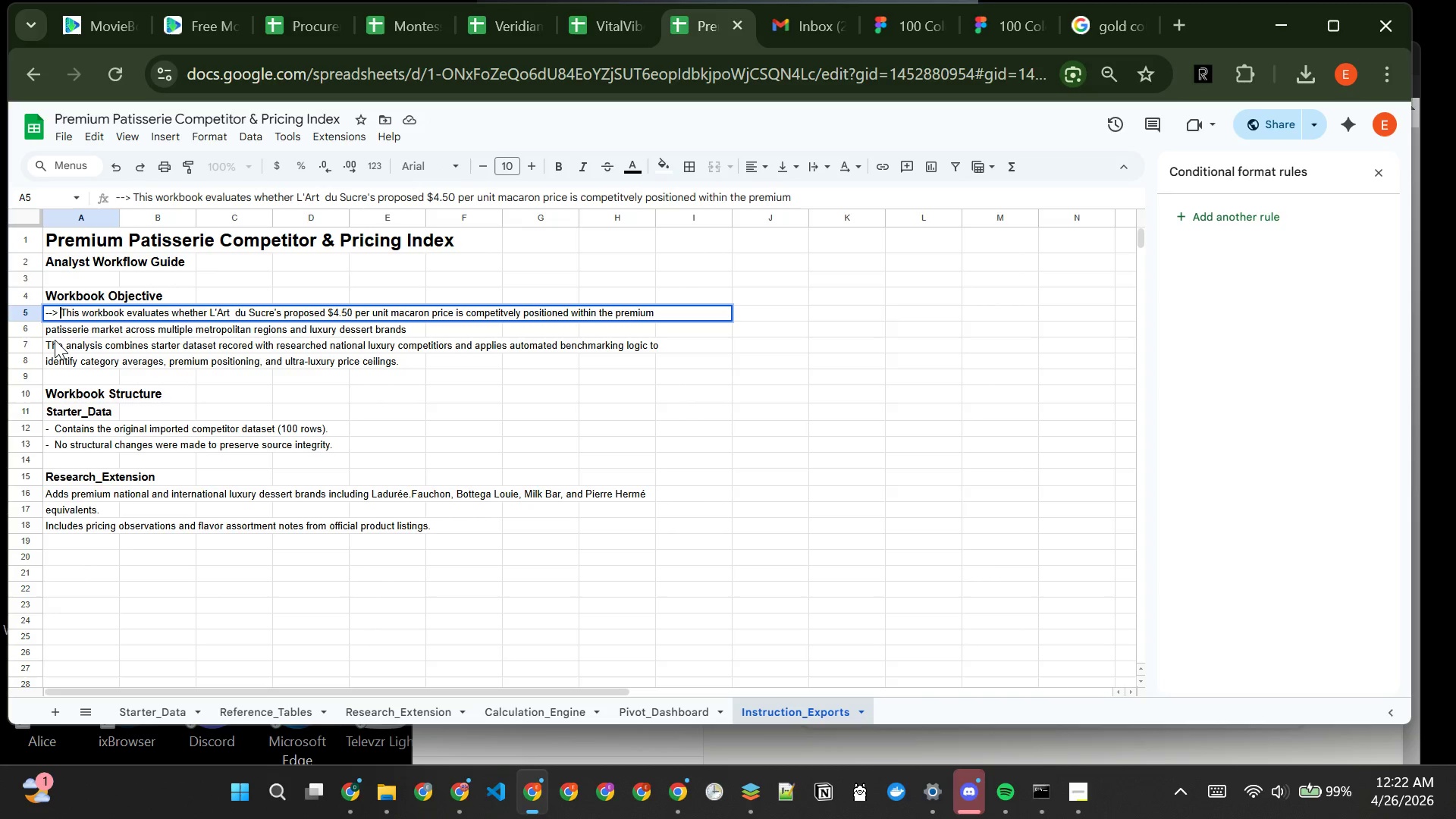 
left_click([84, 555])
 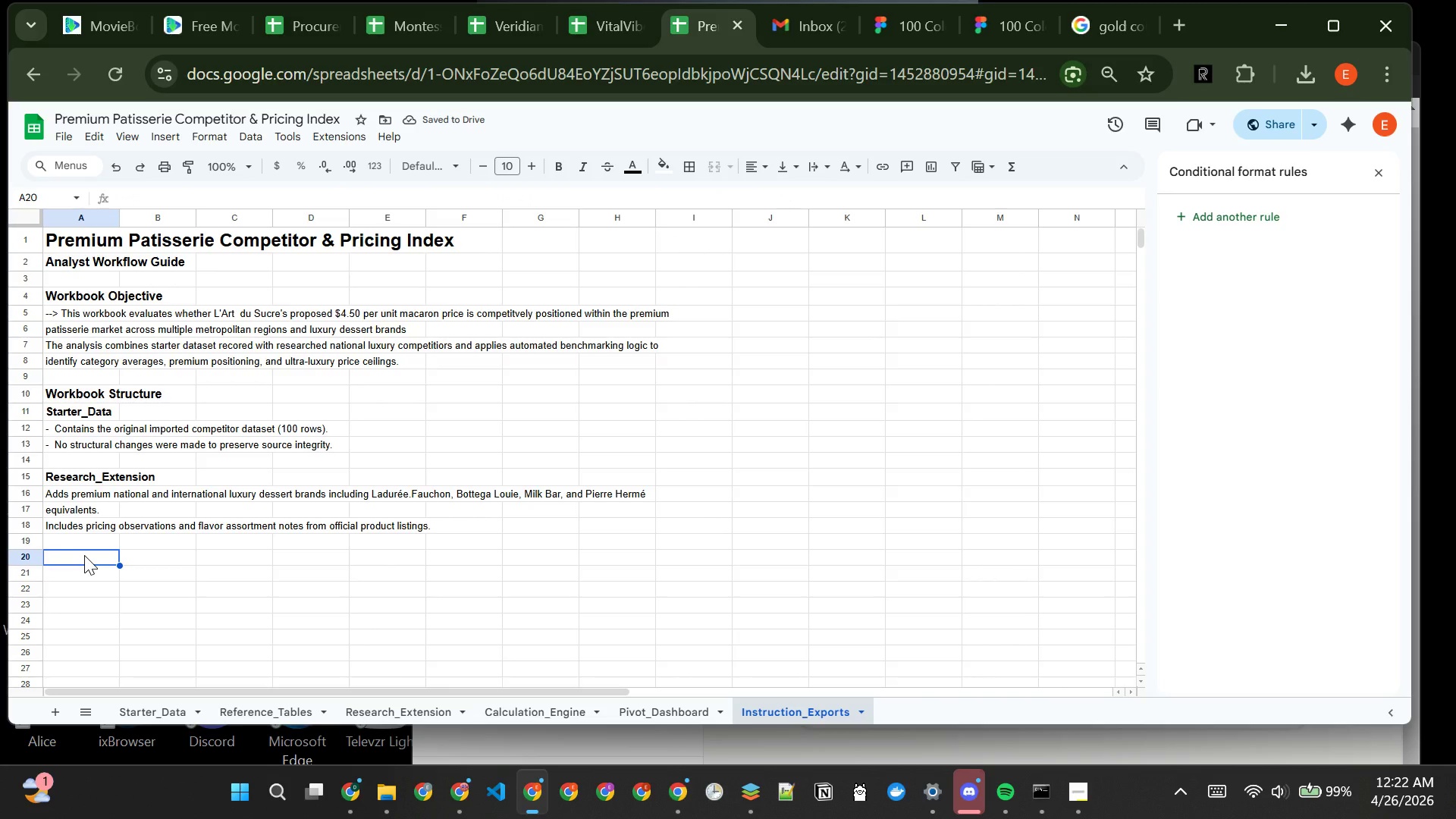 
wait(6.58)
 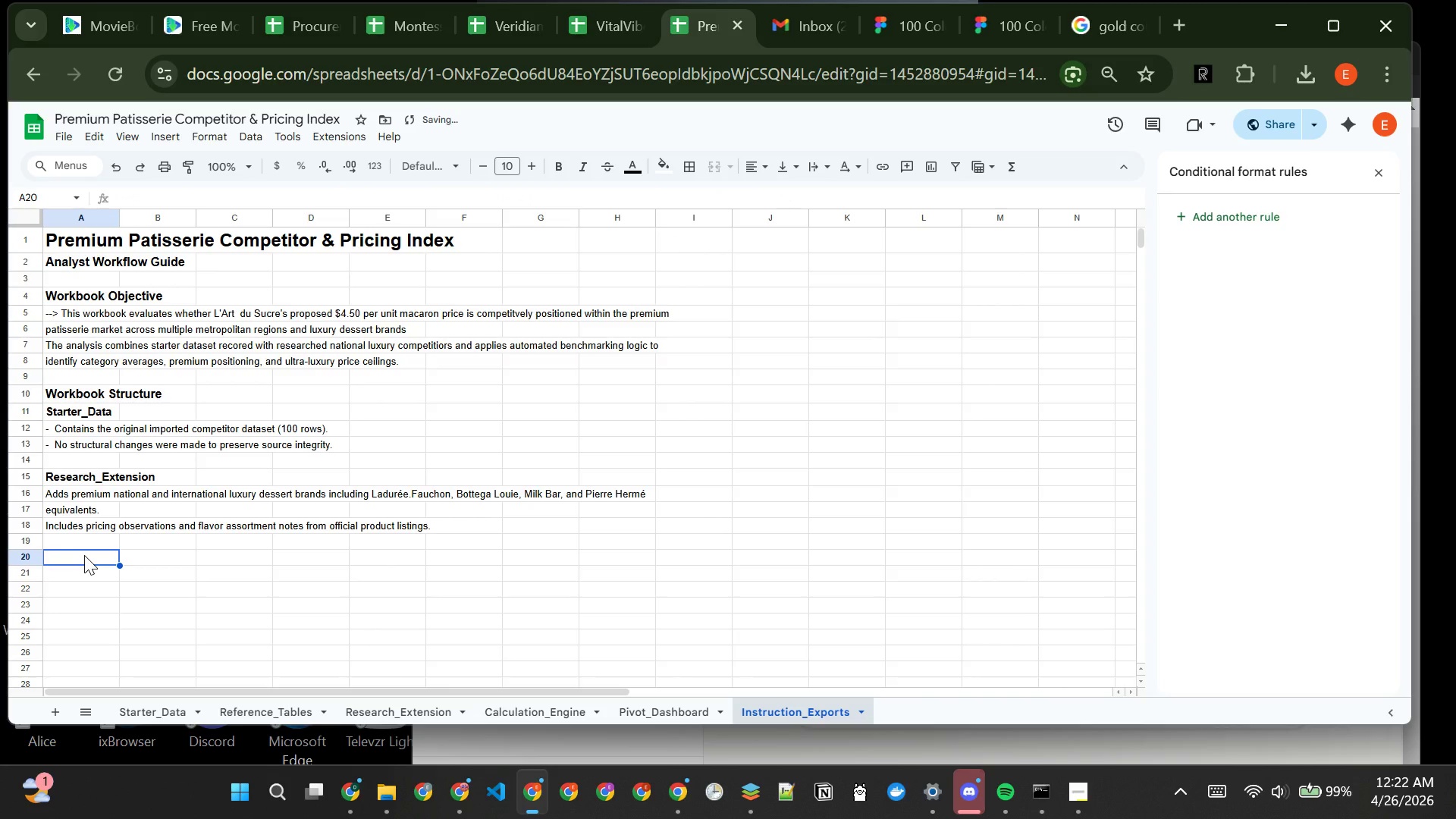 
type(Research )
key(Backspace)
key(Backspace)
key(Backspace)
key(Backspace)
key(Backspace)
key(Backspace)
key(Backspace)
type(ference_Tables)
 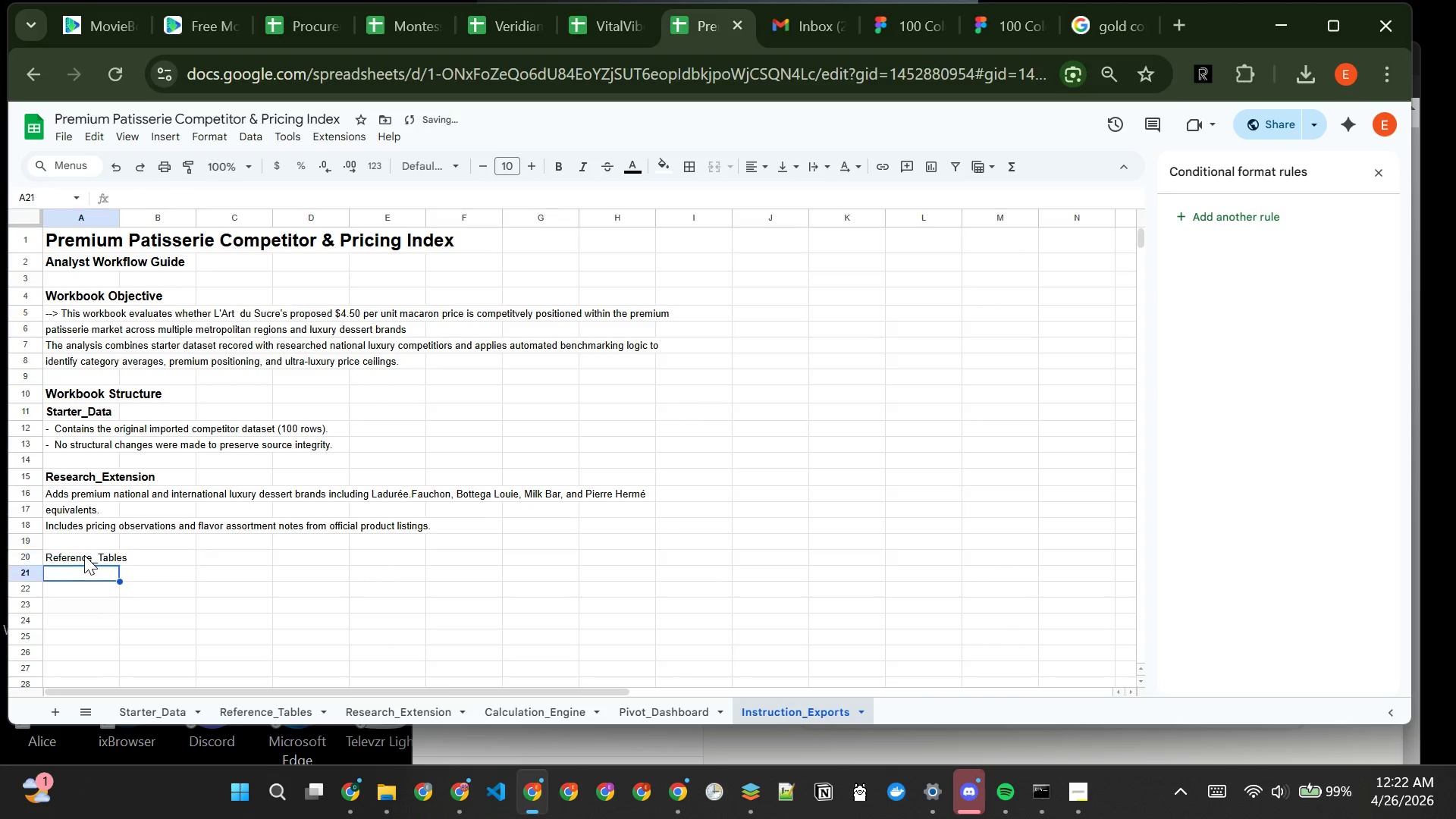 
 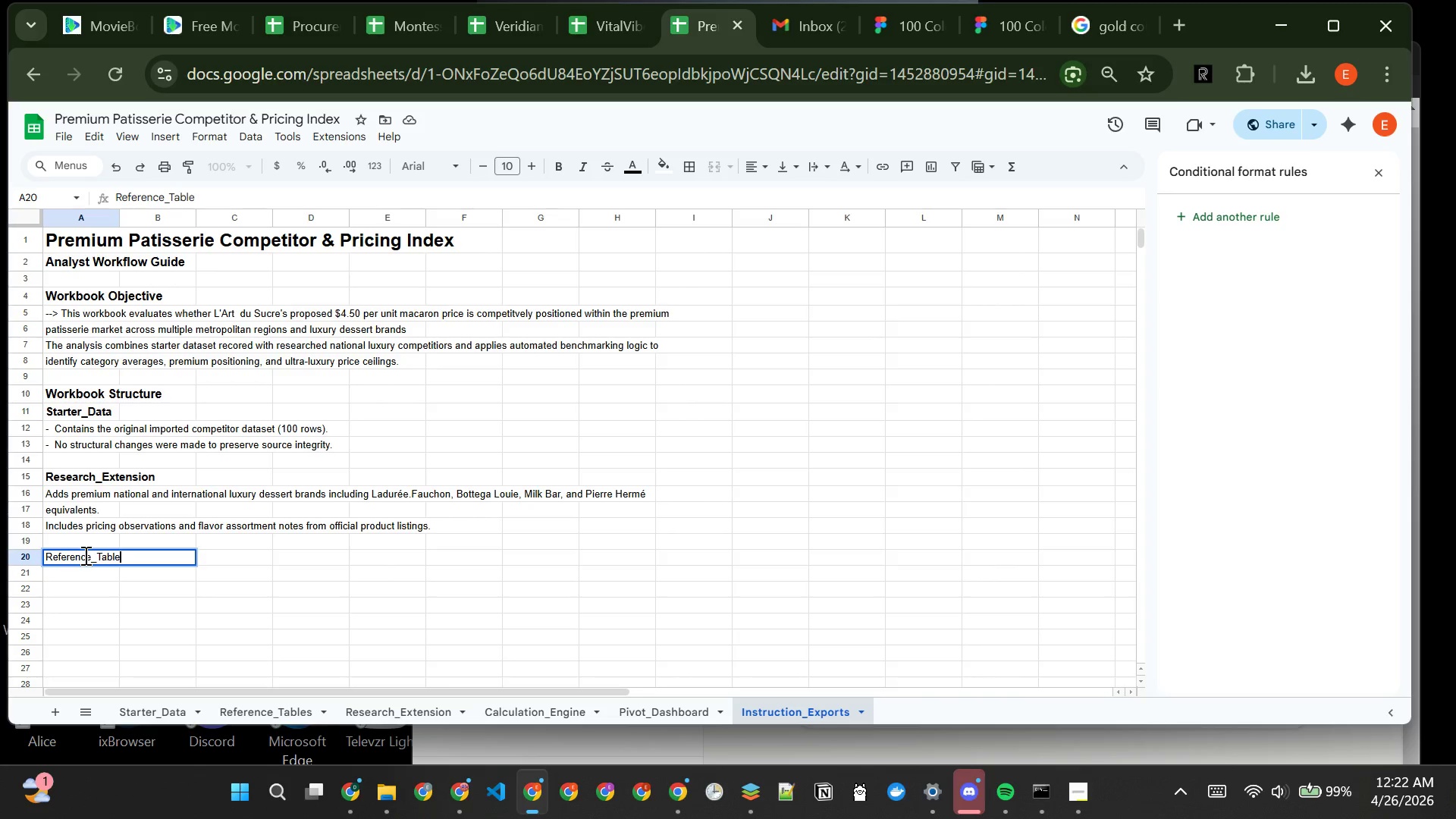 
key(Enter)
 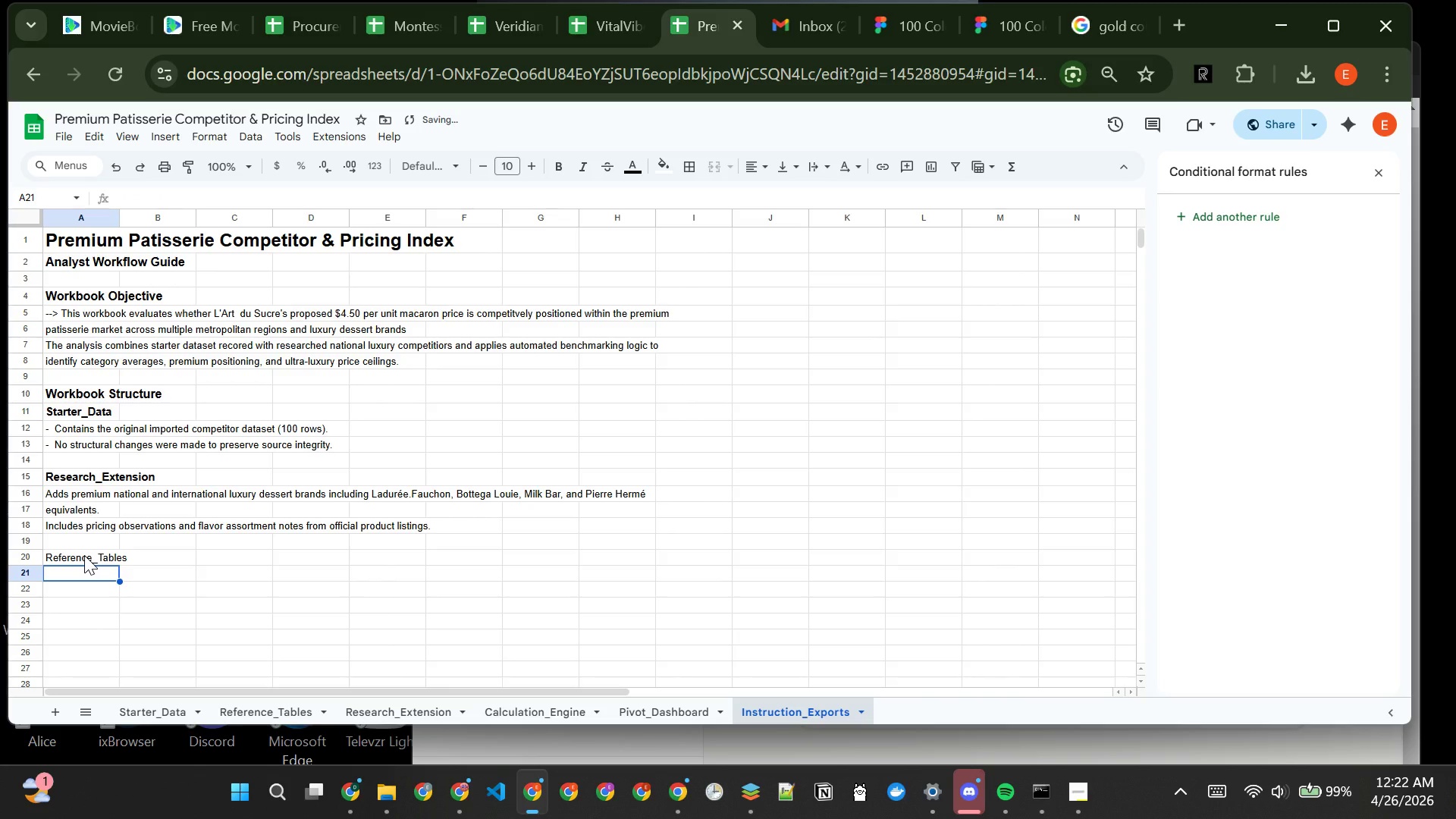 
type(Support dropdown validation for :)
 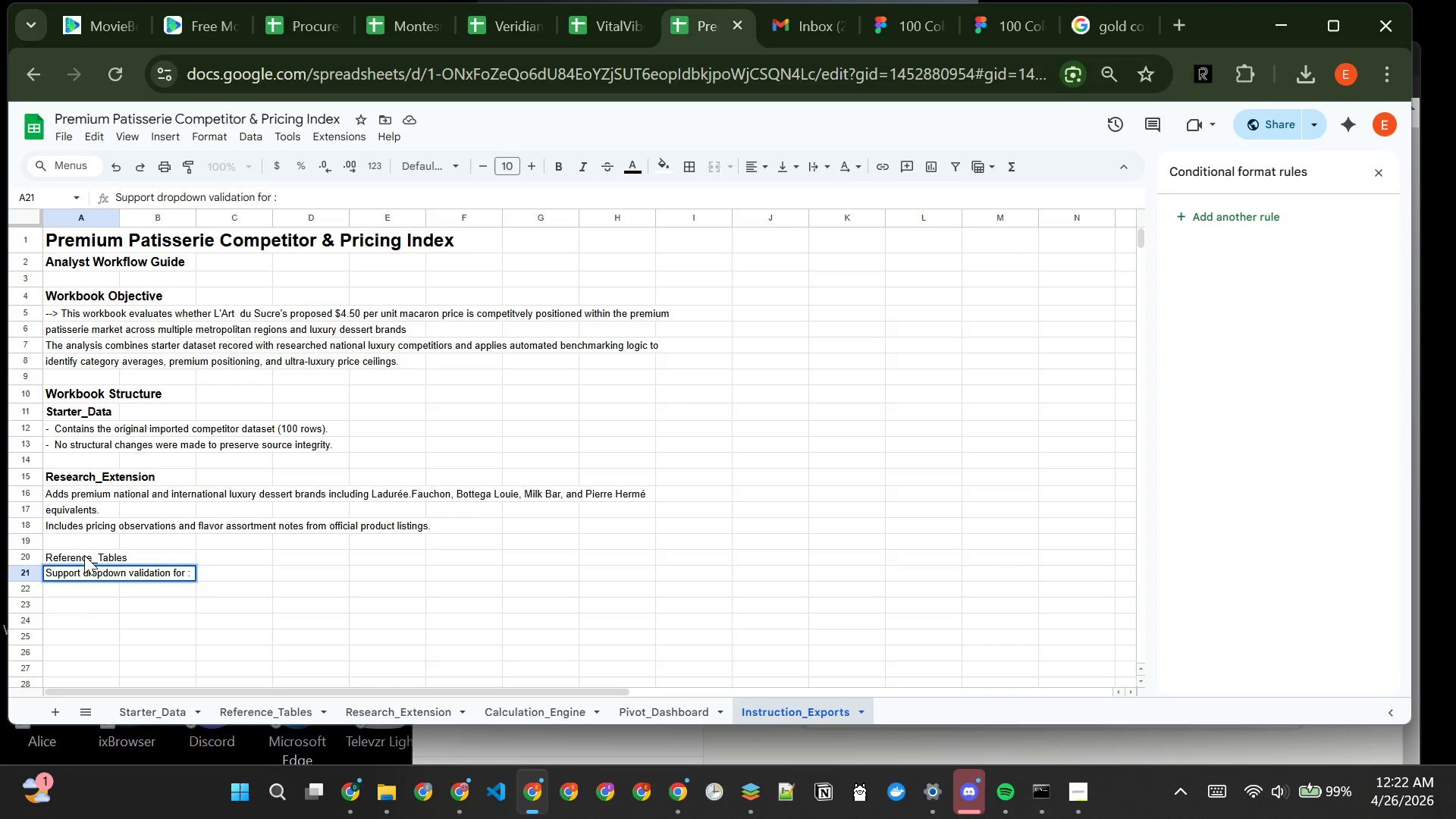 
left_click([227, 574])
 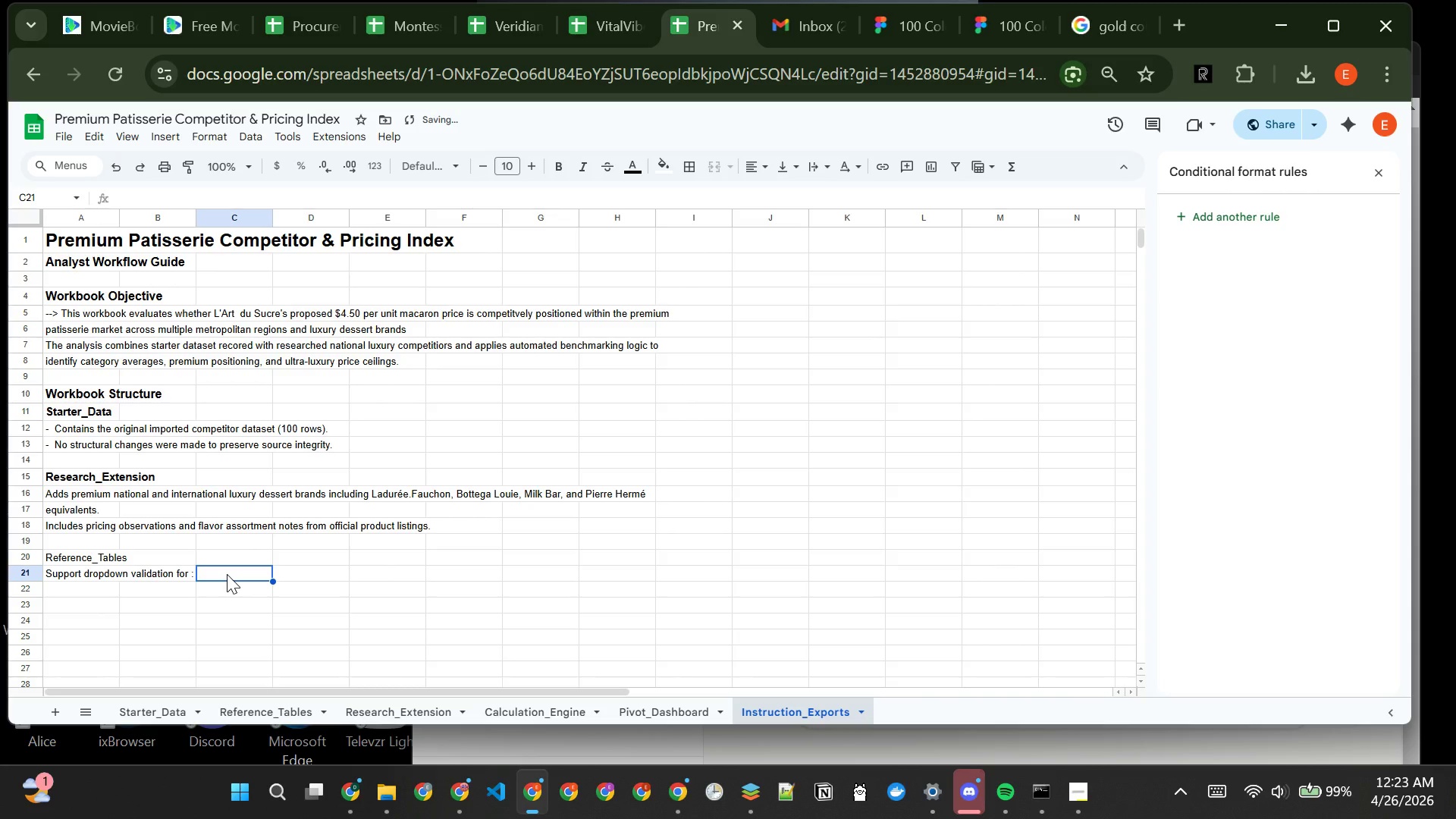 
type(- Dier)
key(Backspace)
type(tary labels)
 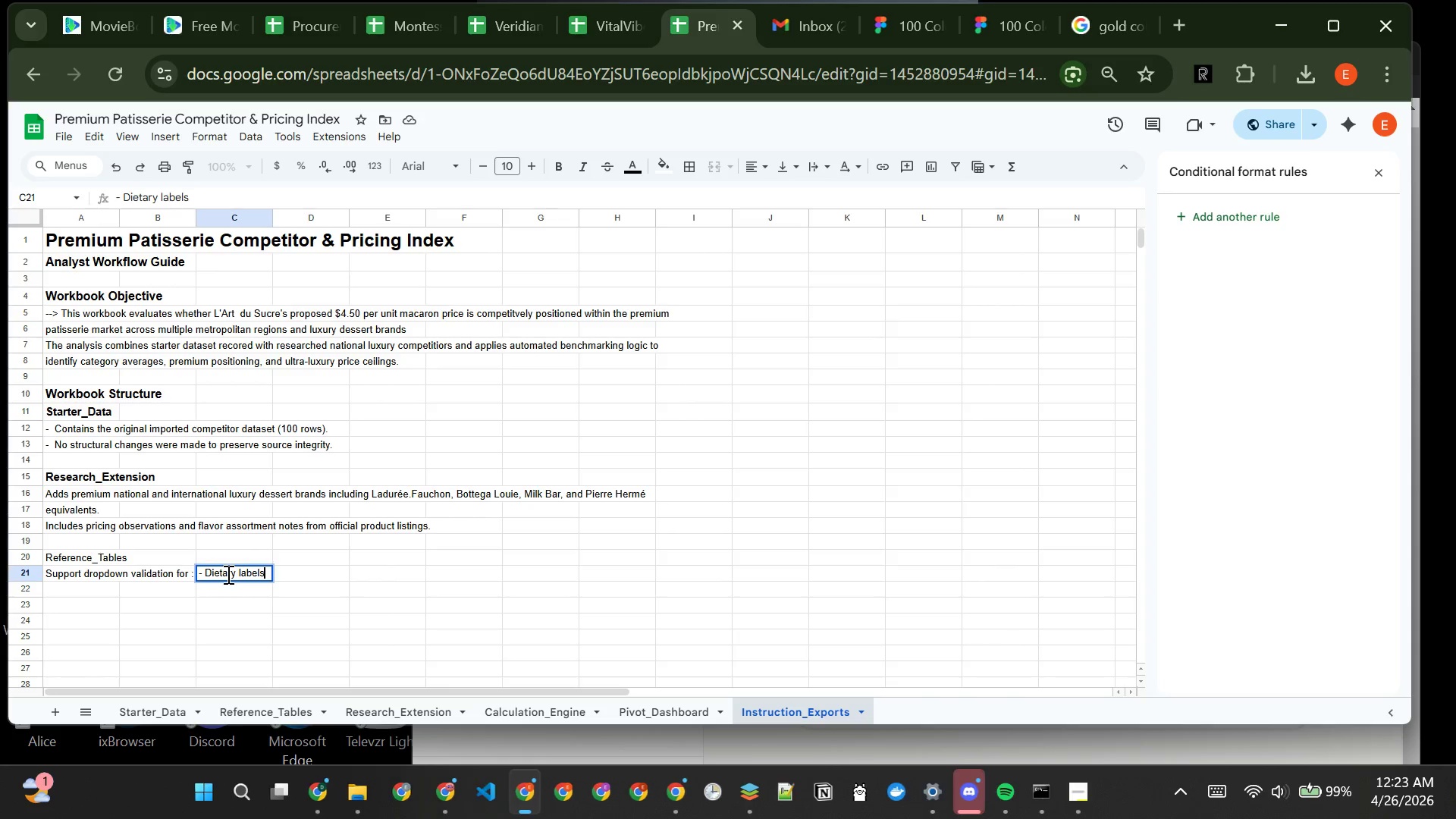 
 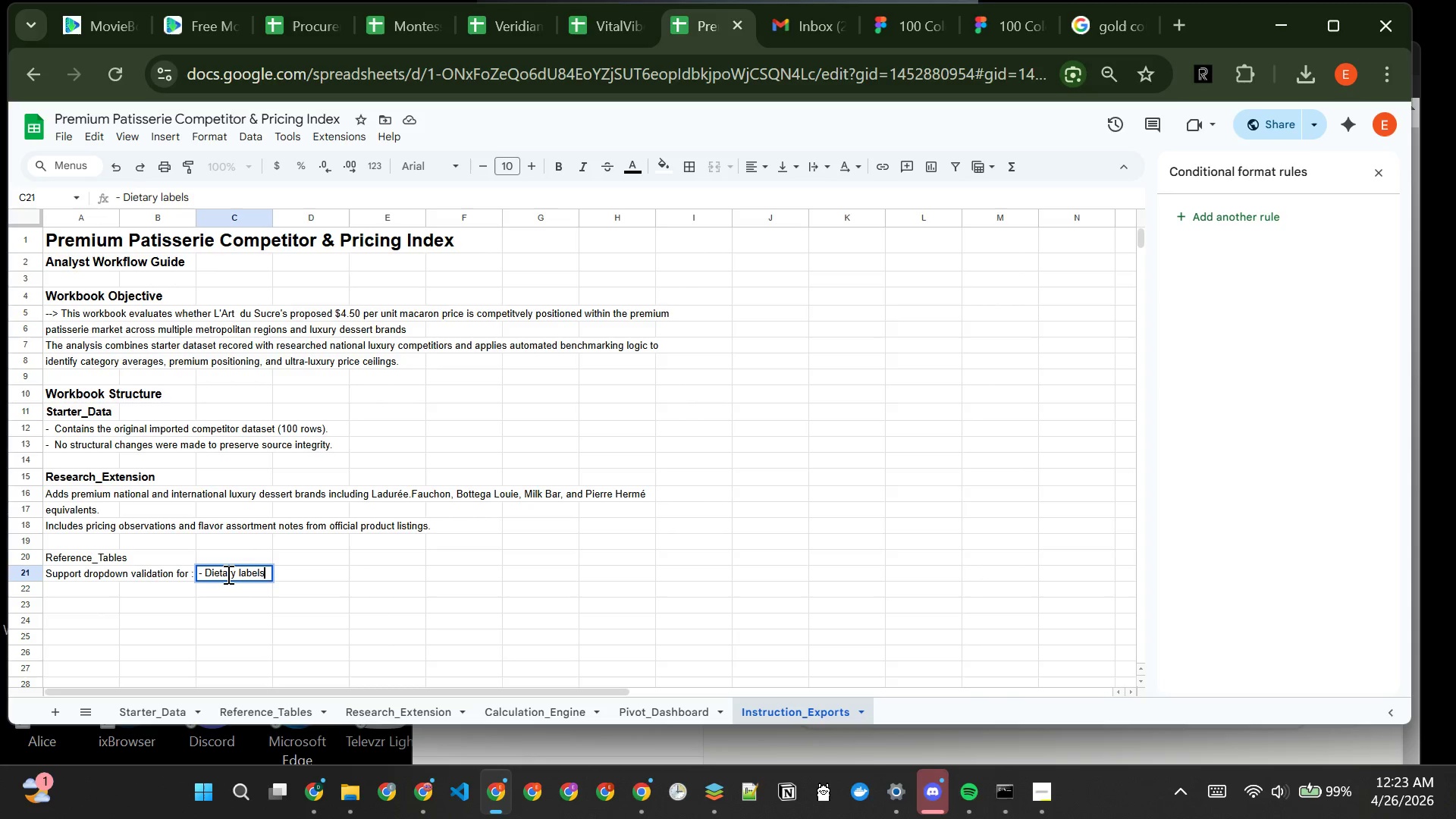 
key(Enter)
 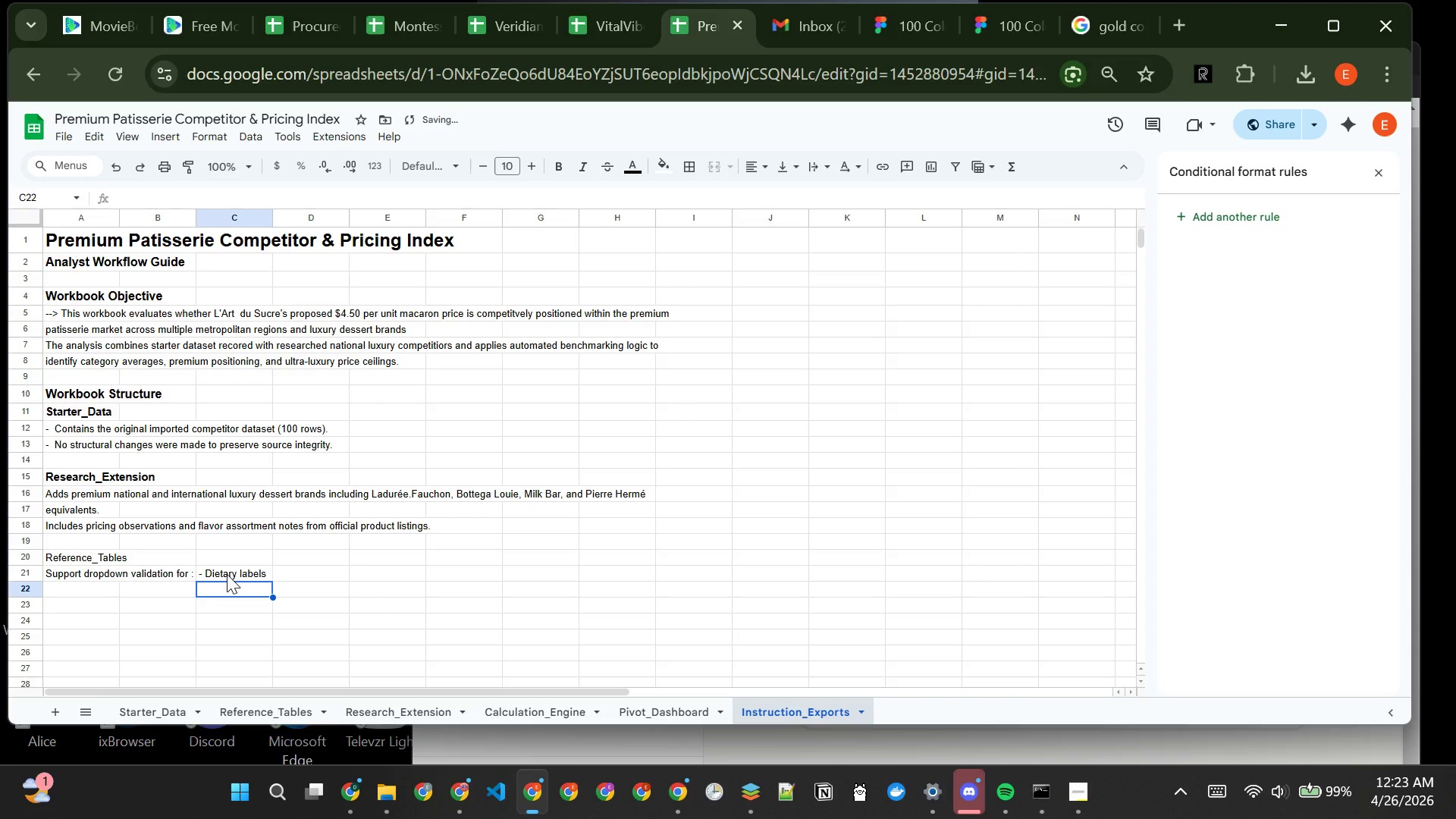 
type(- product categories)
 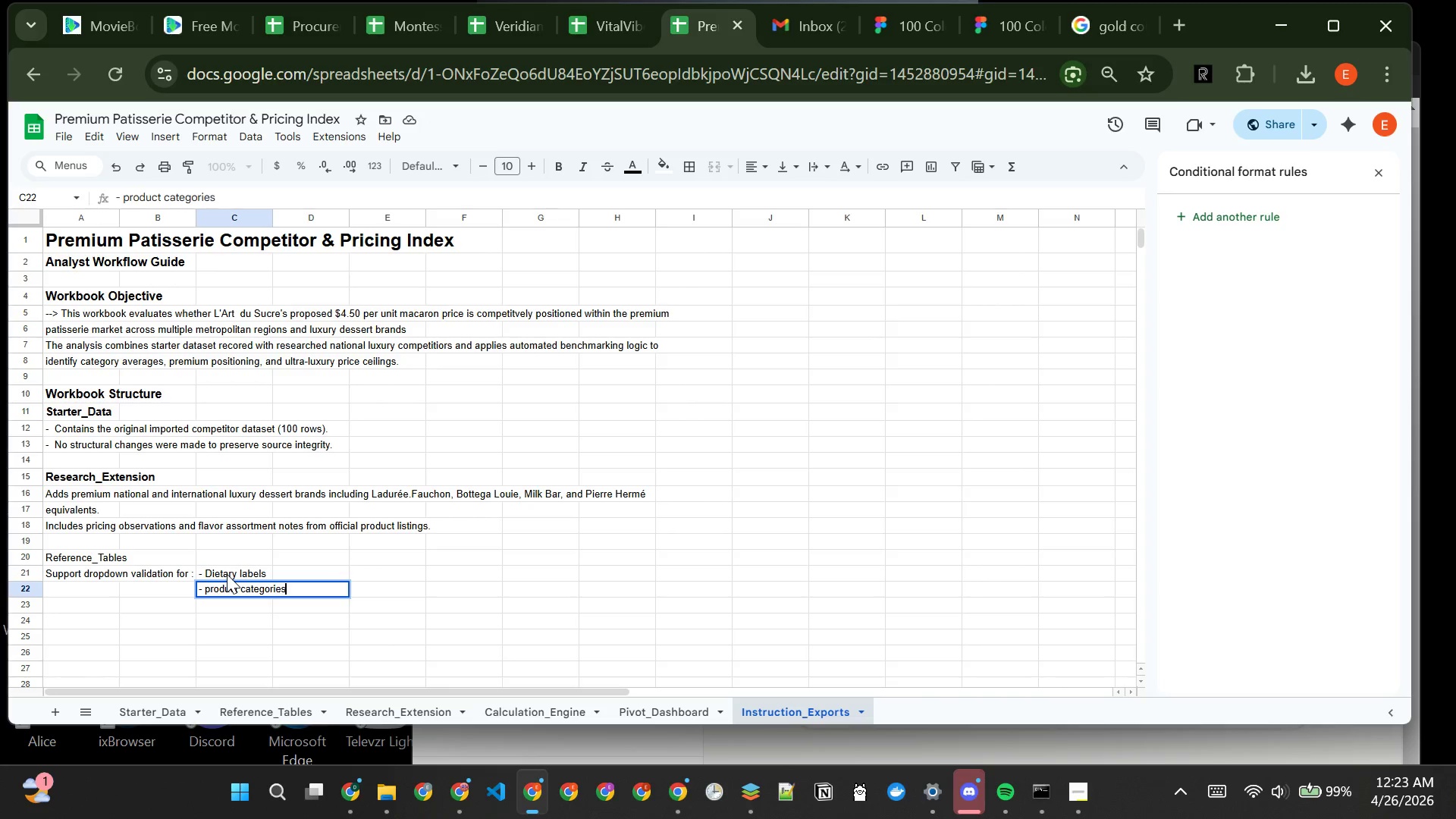 
key(Enter)
 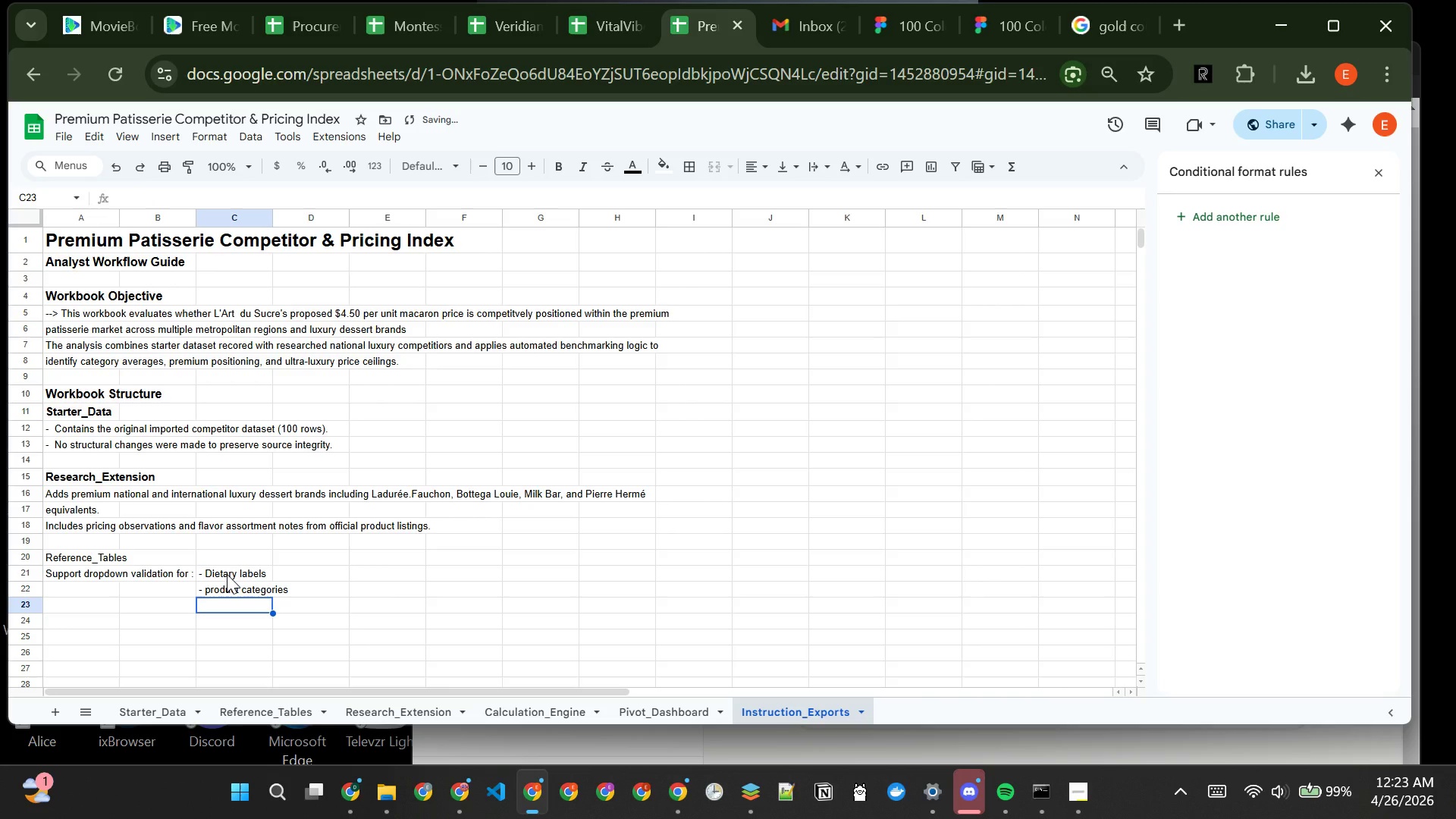 
type(- markets)
 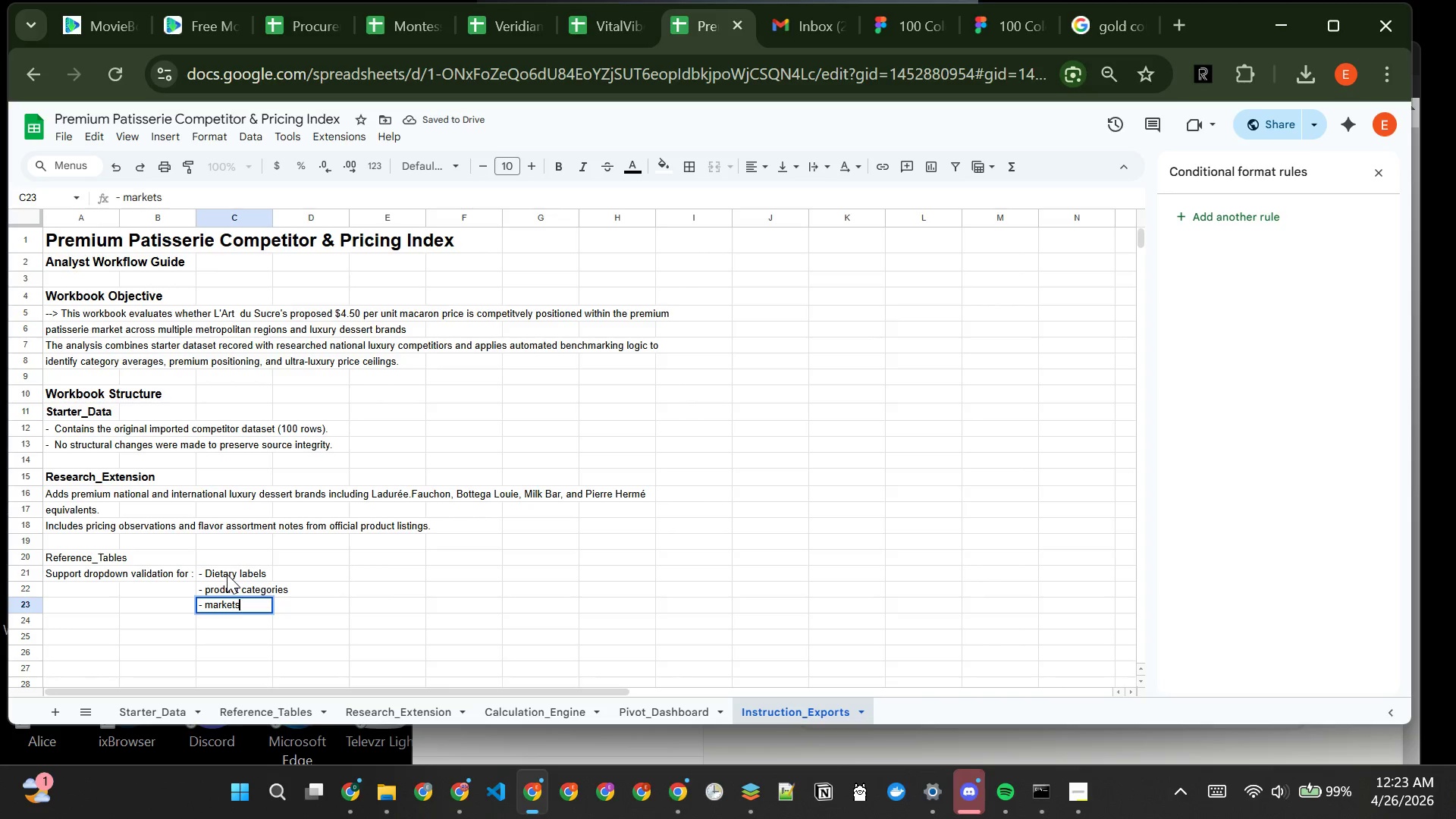 
key(Enter)
 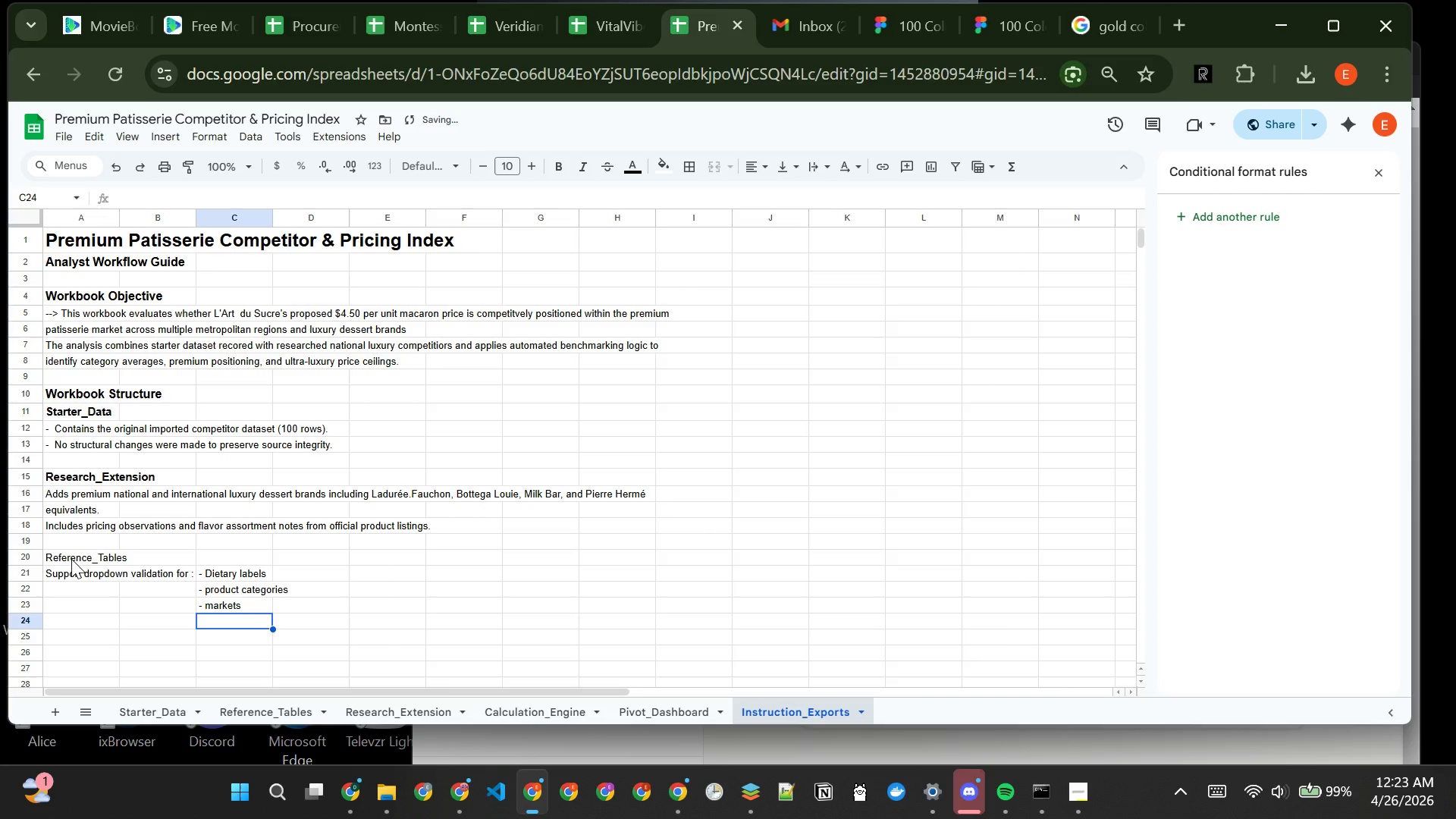 
left_click([71, 557])
 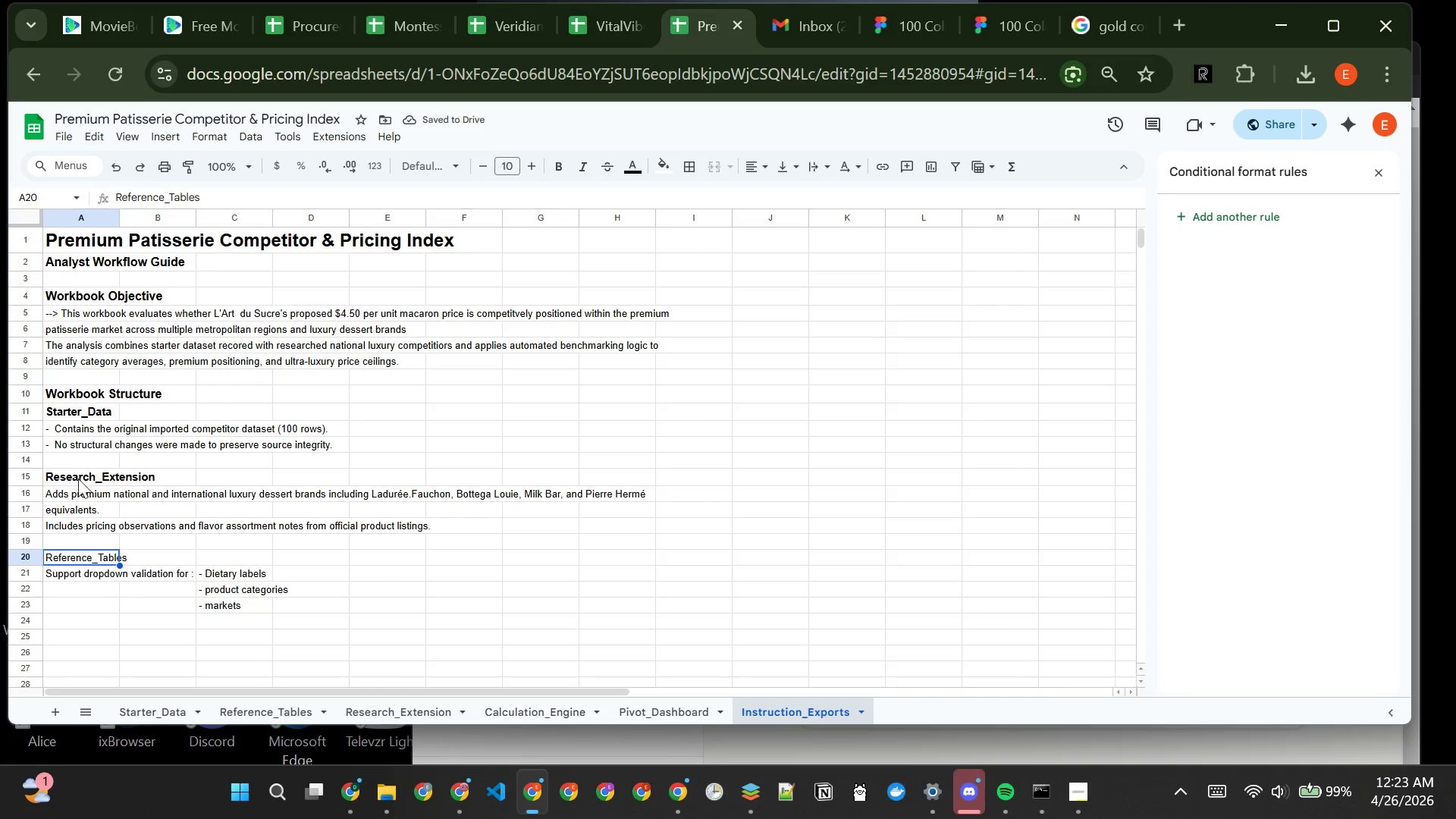 
left_click([71, 482])
 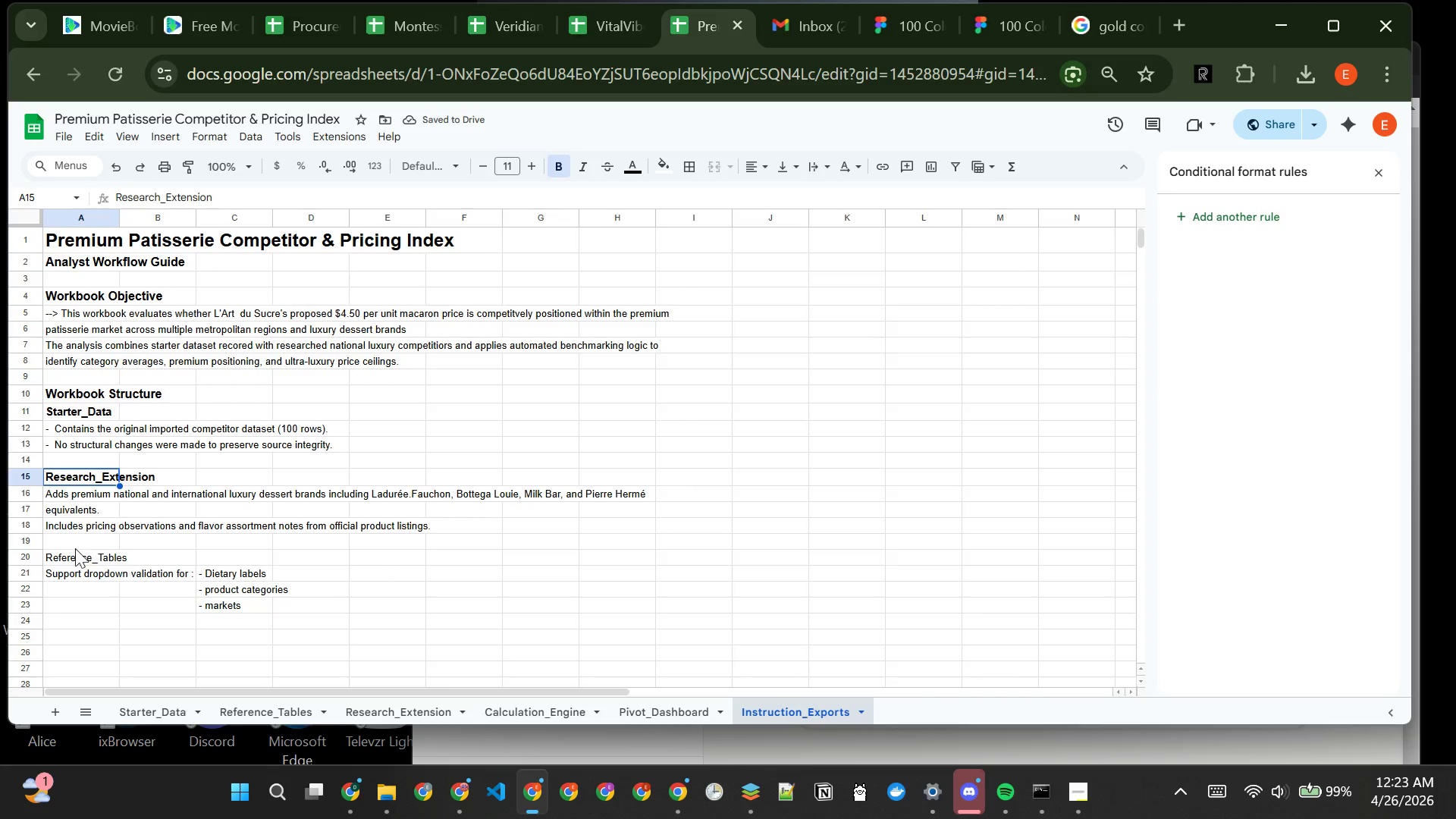 
left_click([74, 553])
 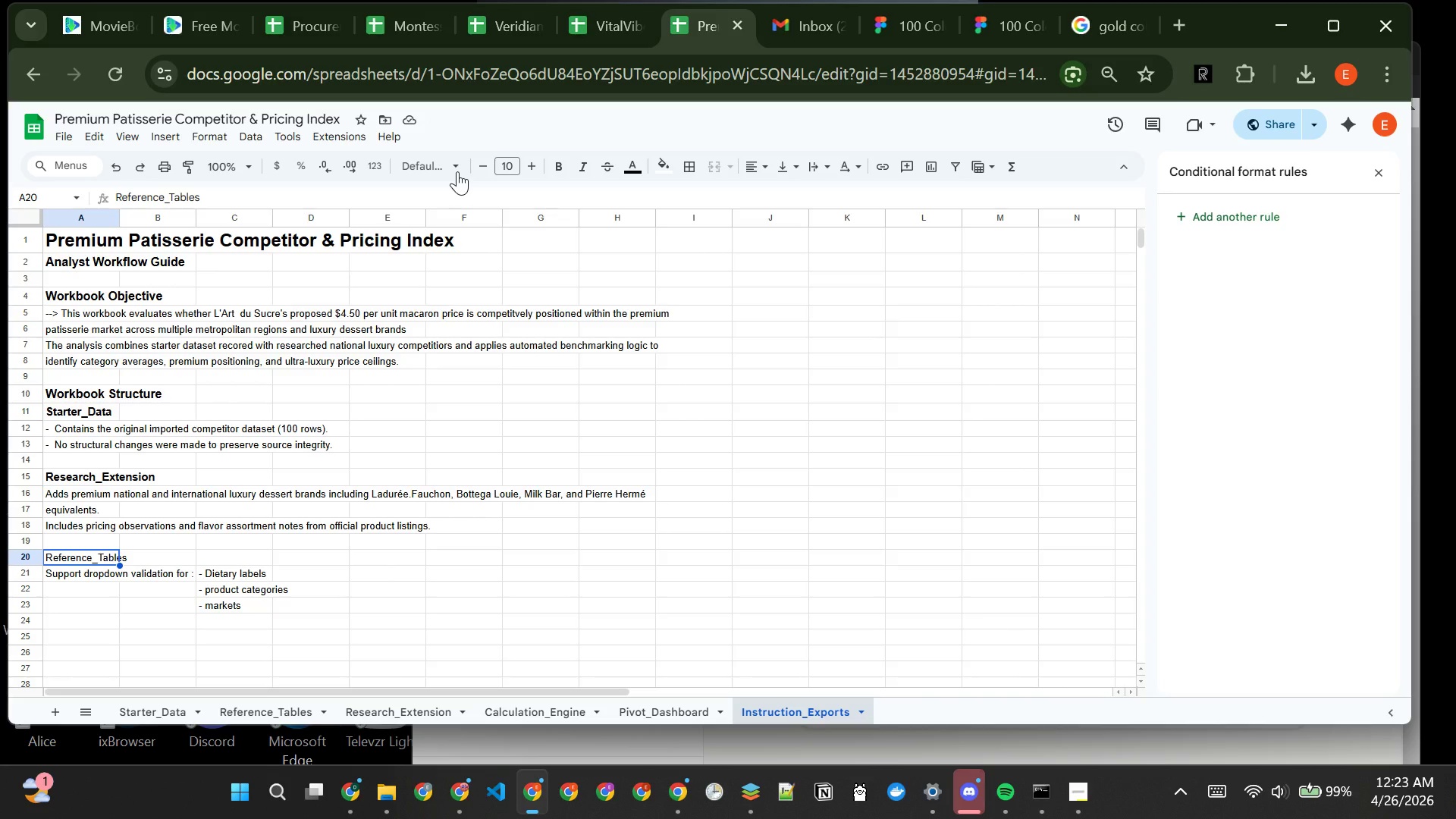 
left_click([530, 165])
 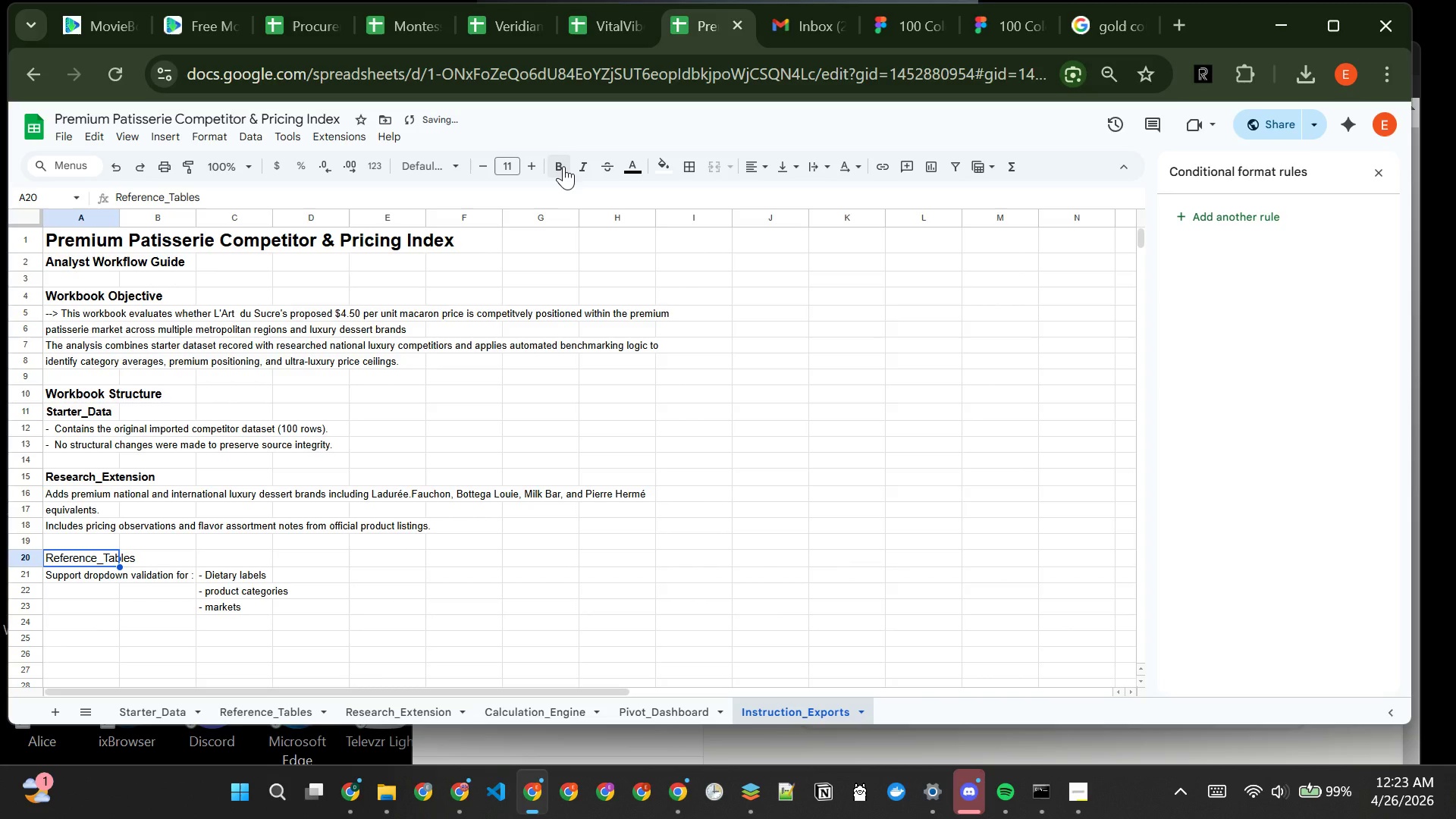 
left_click([563, 166])
 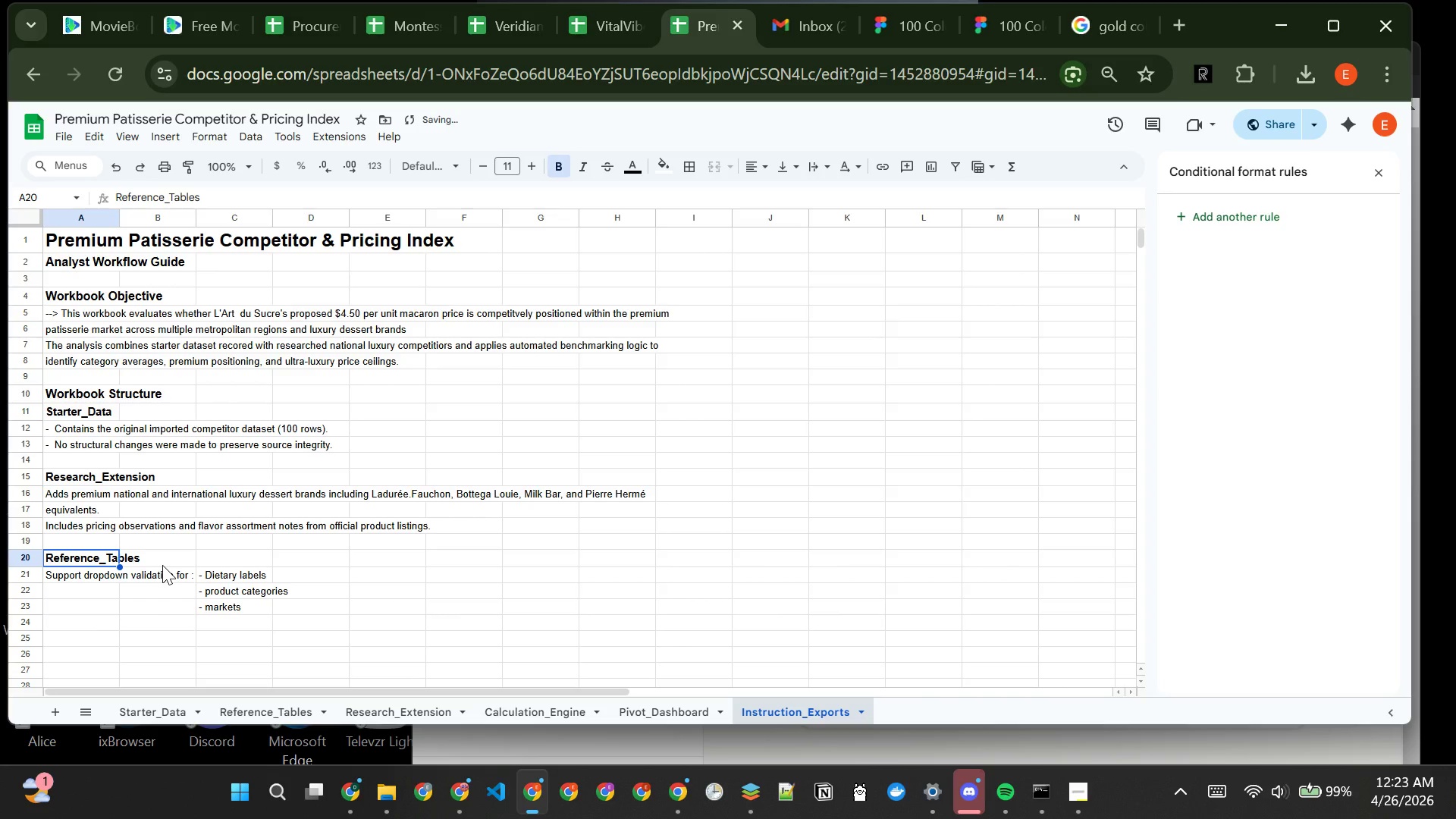 
left_click([134, 604])
 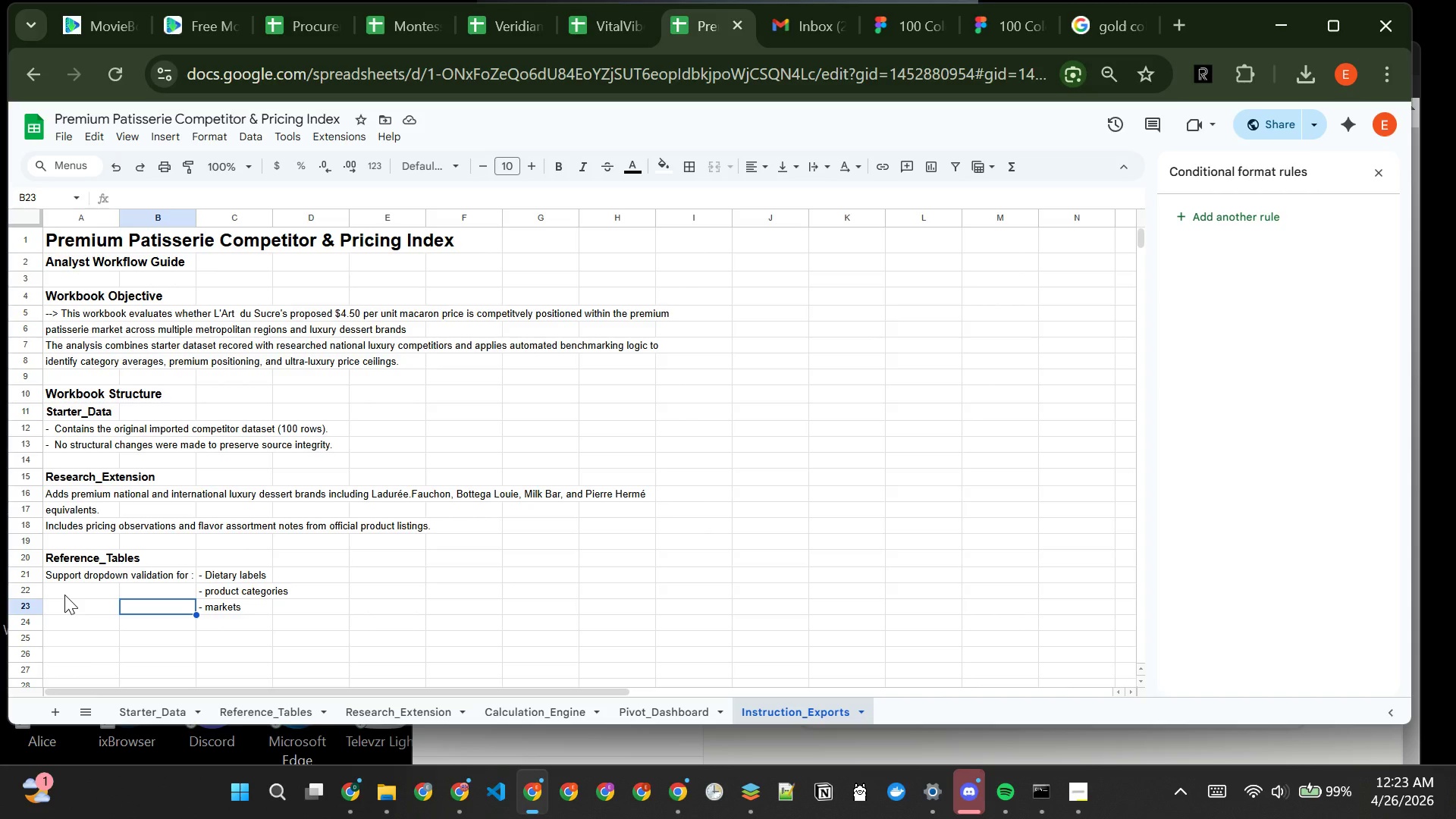 
mouse_move([168, 601])
 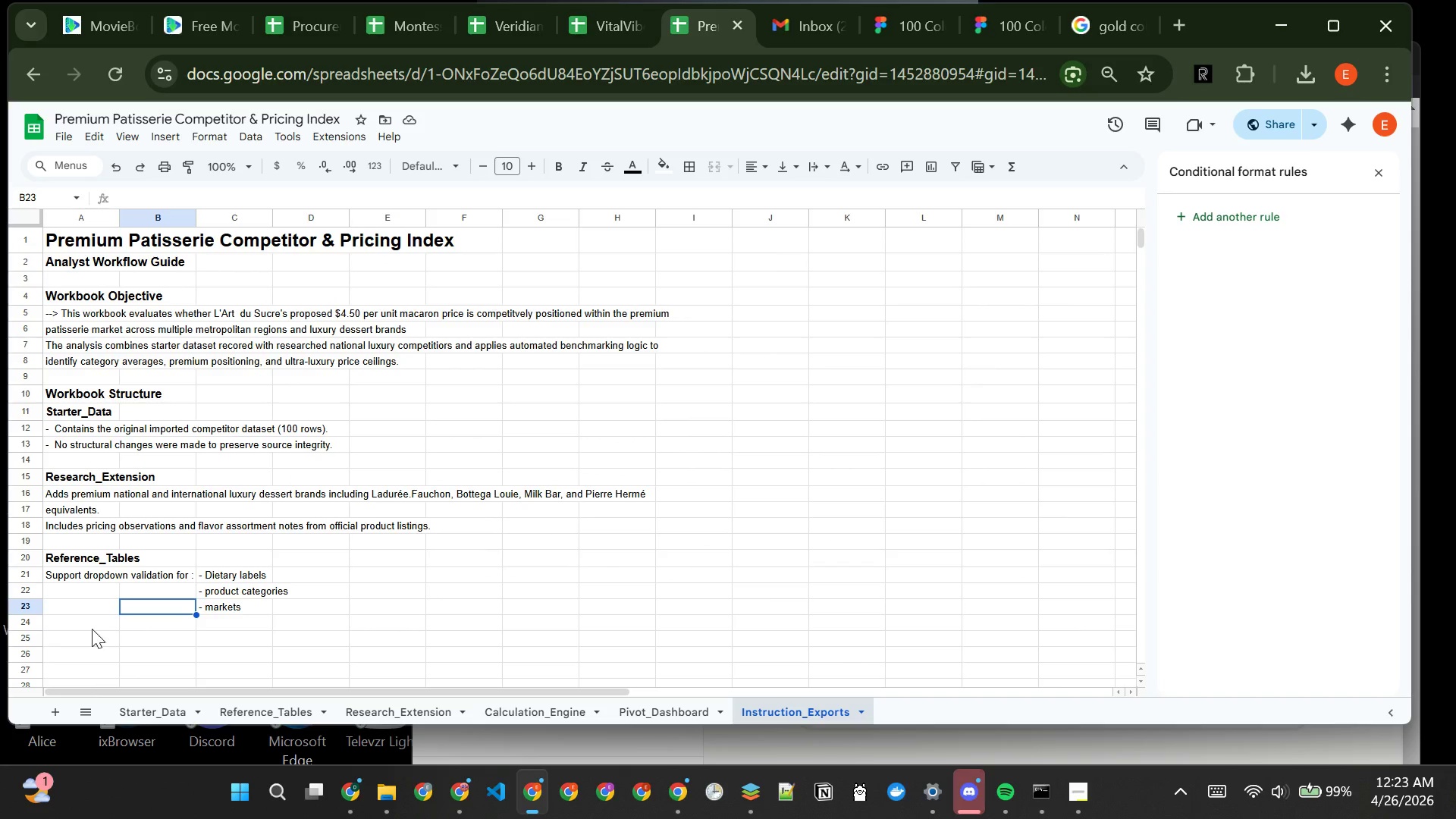 
left_click([92, 629])
 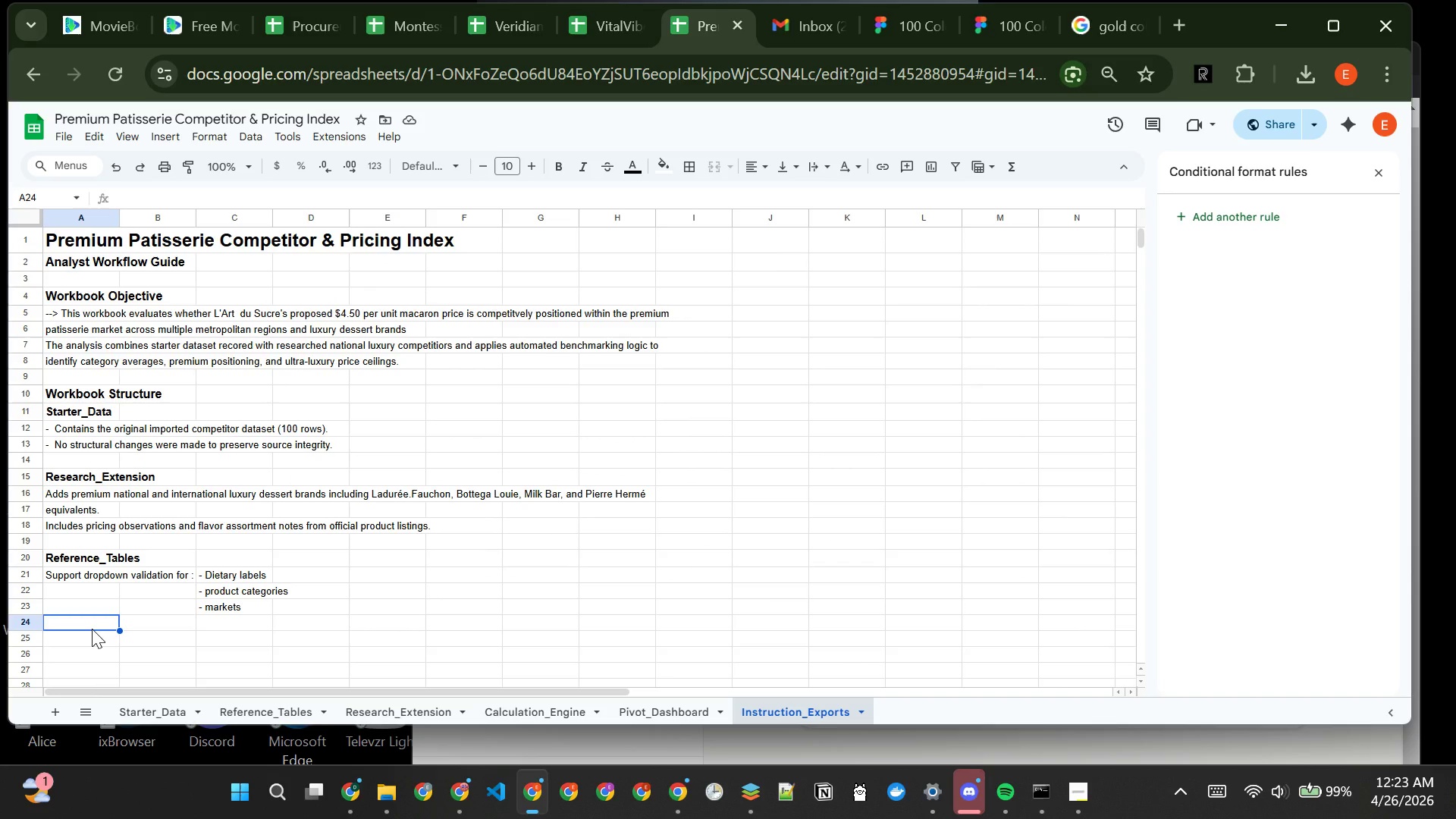 
type(Ensures standardized classification across datasets.)
 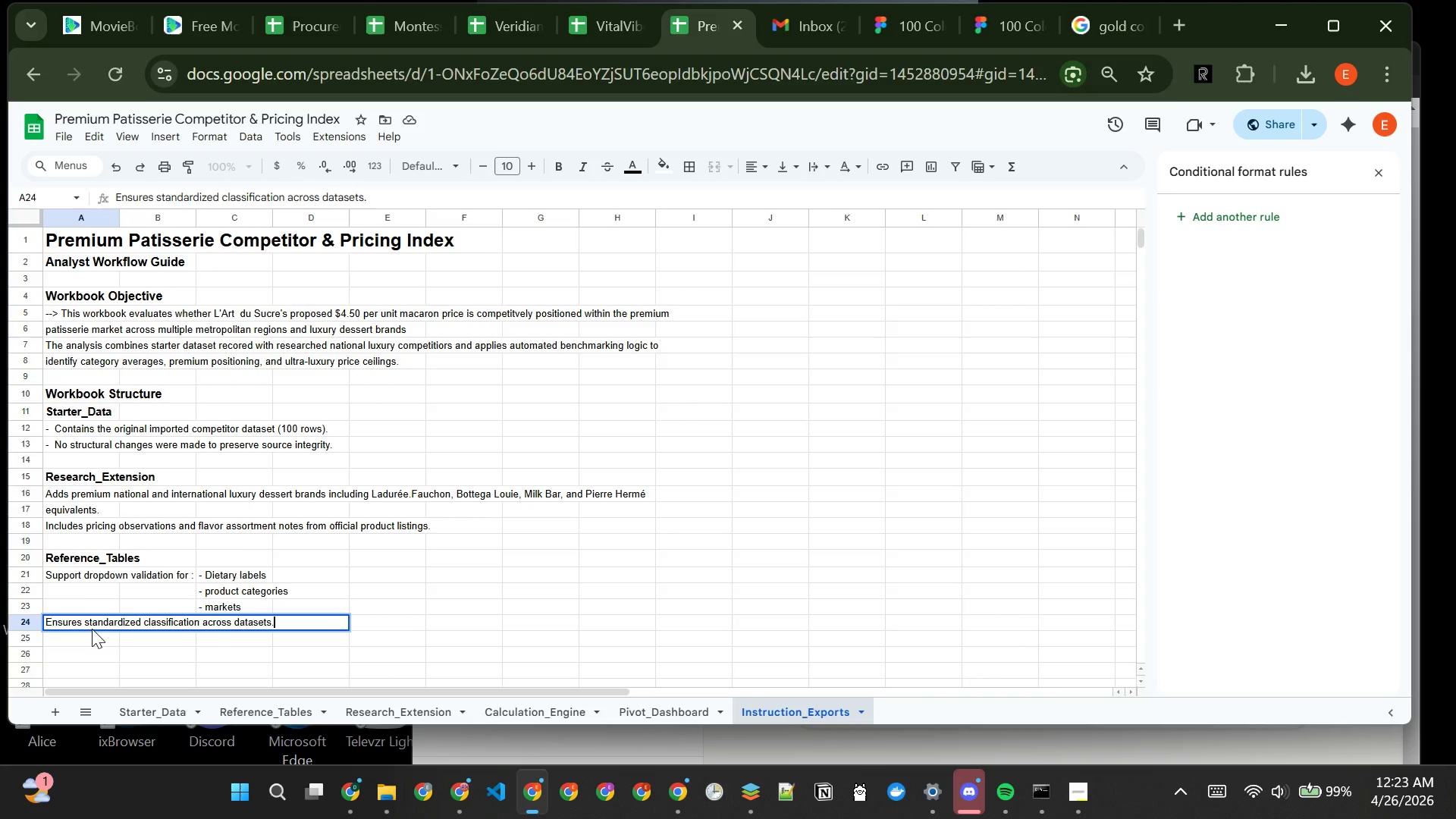 
key(Enter)
 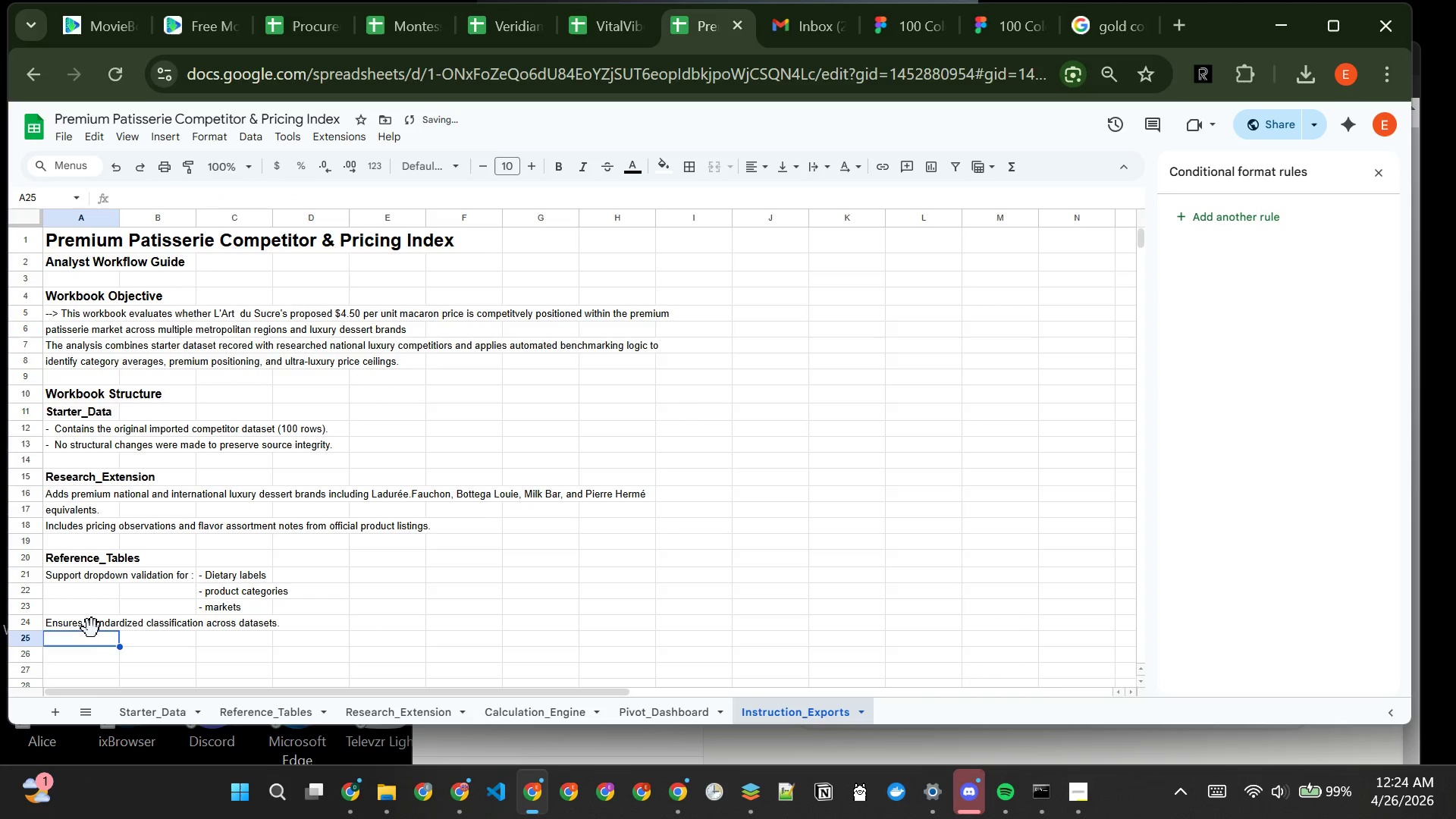 
key(Enter)
 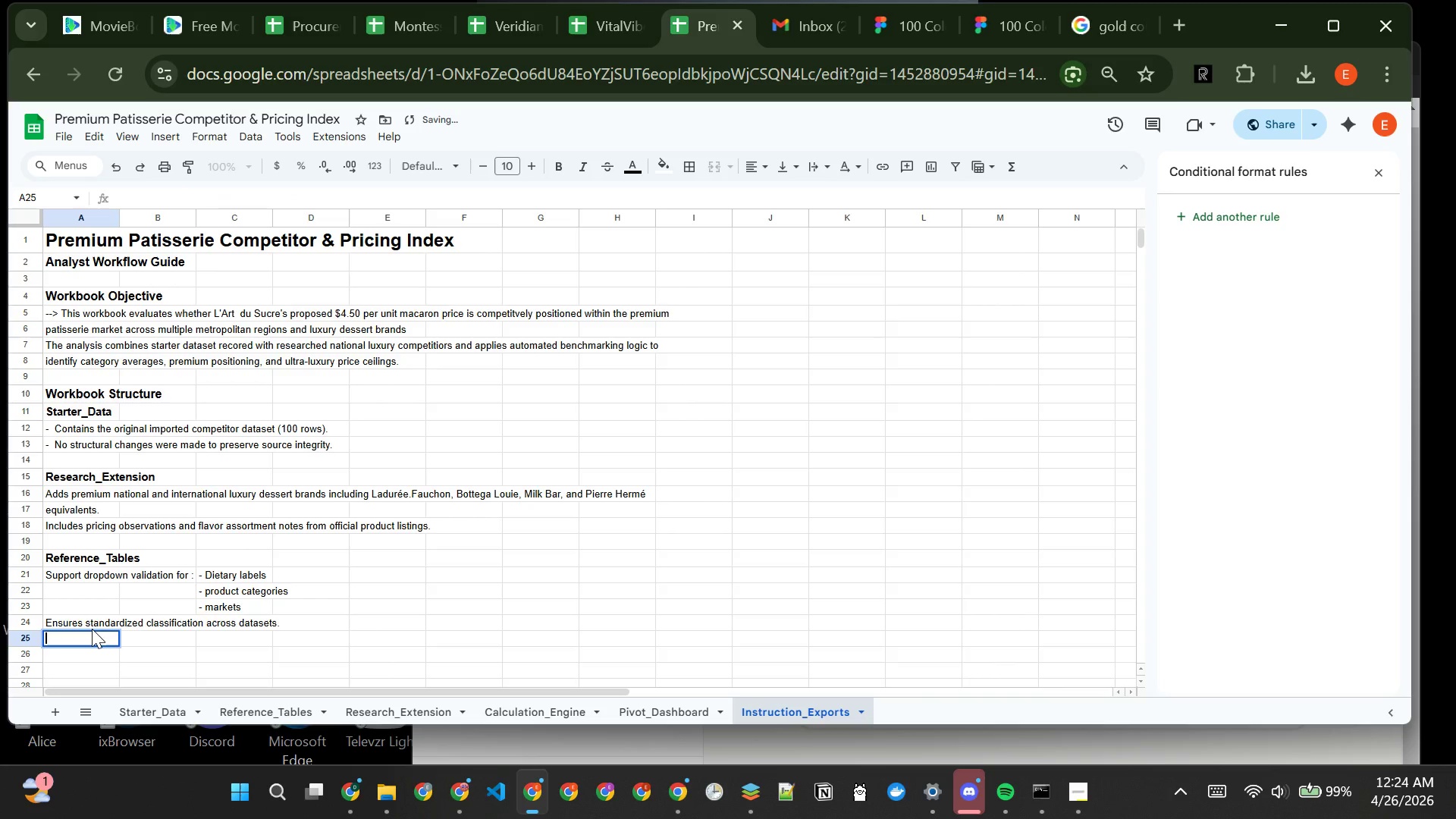 
key(Enter)
 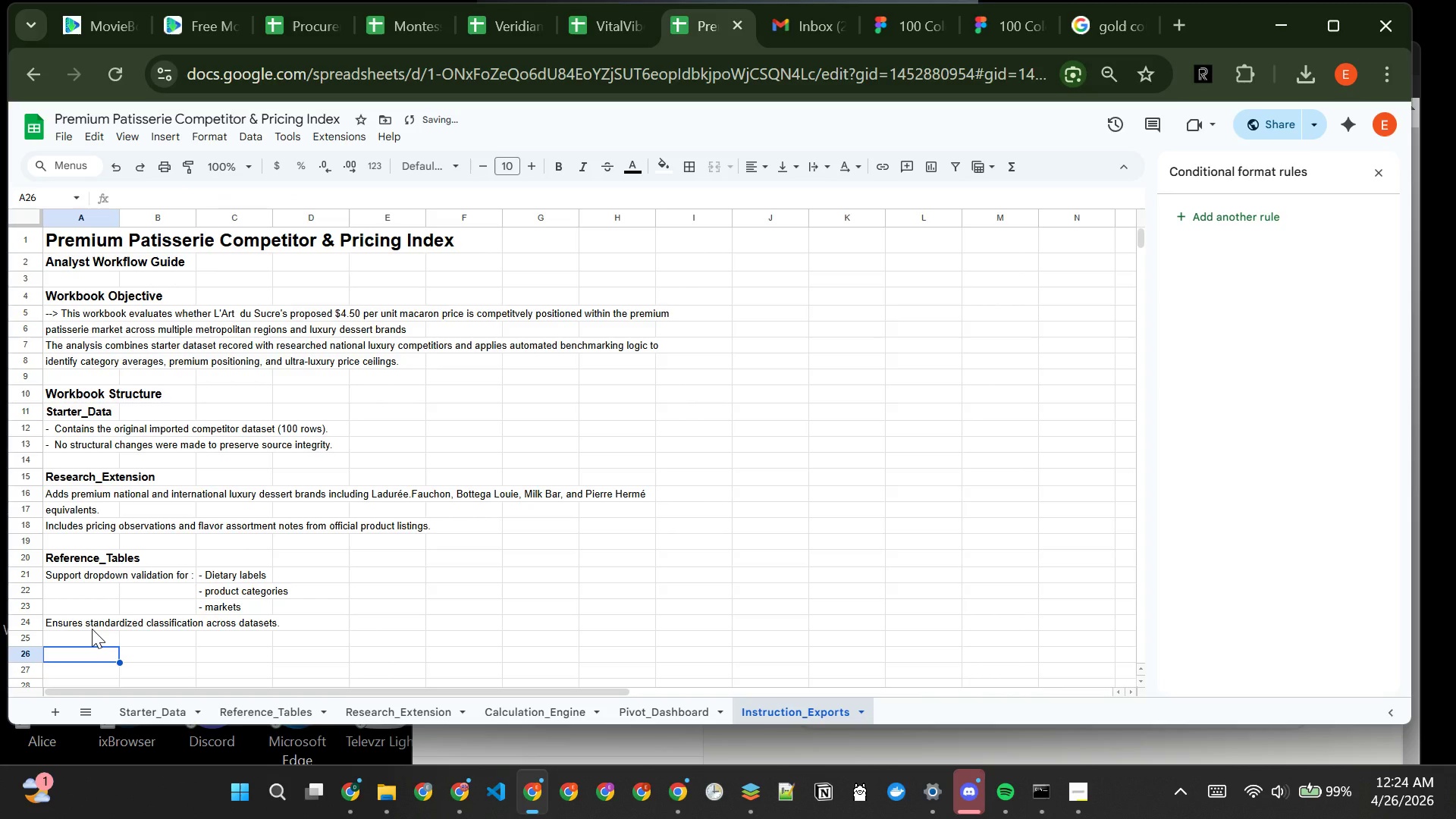 
type(Calculation_Engine)
 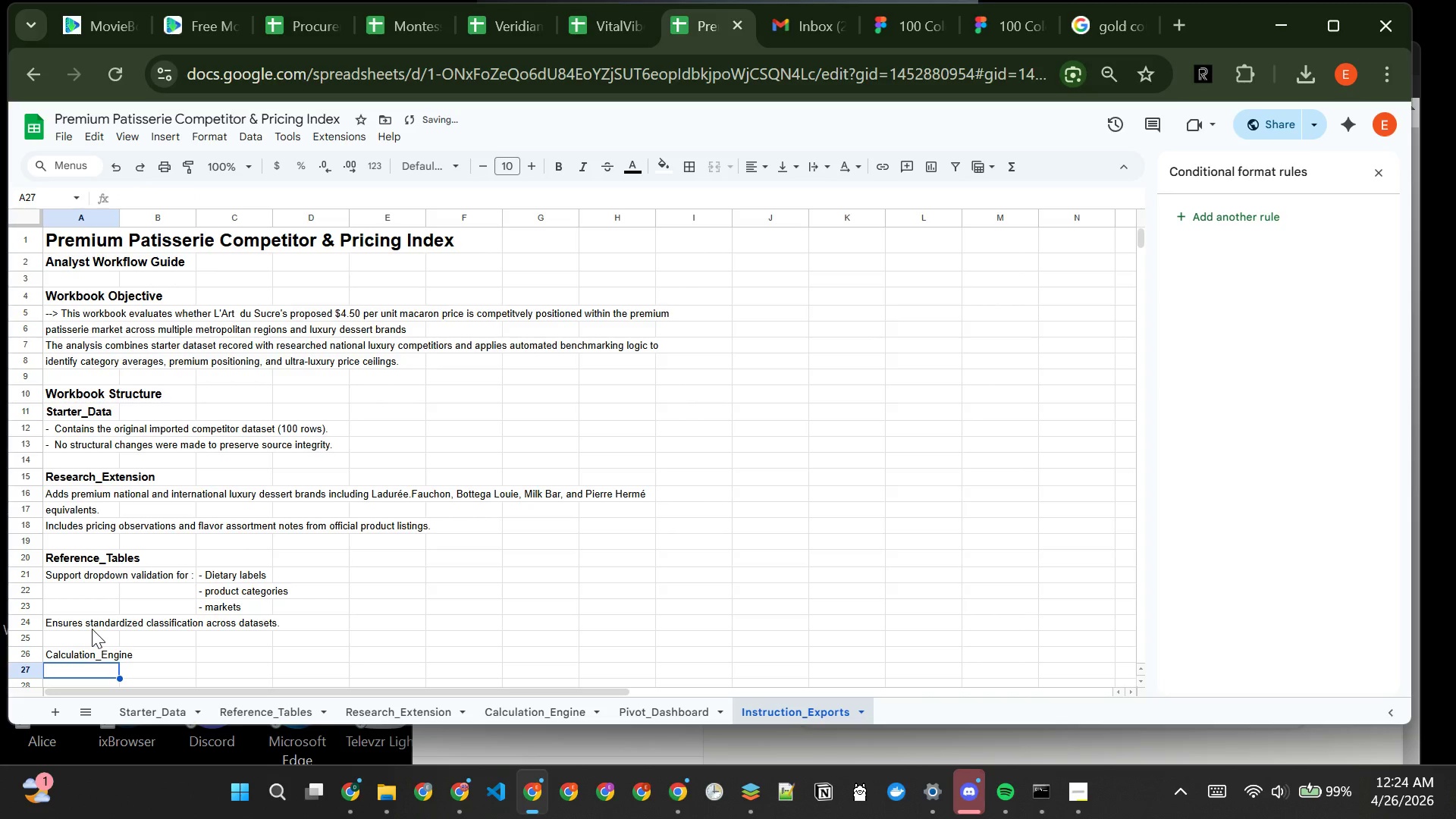 
 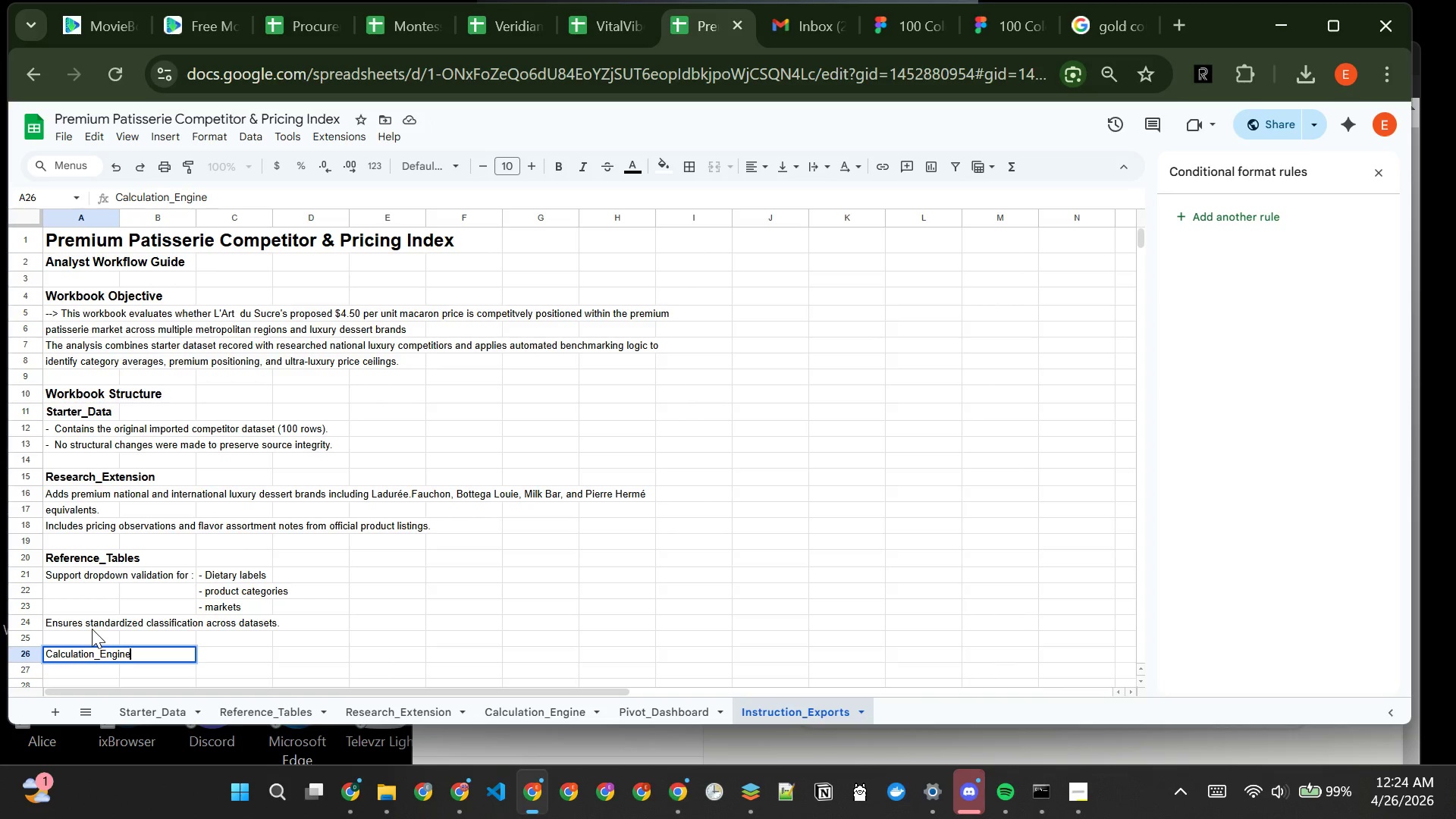 
key(Enter)
 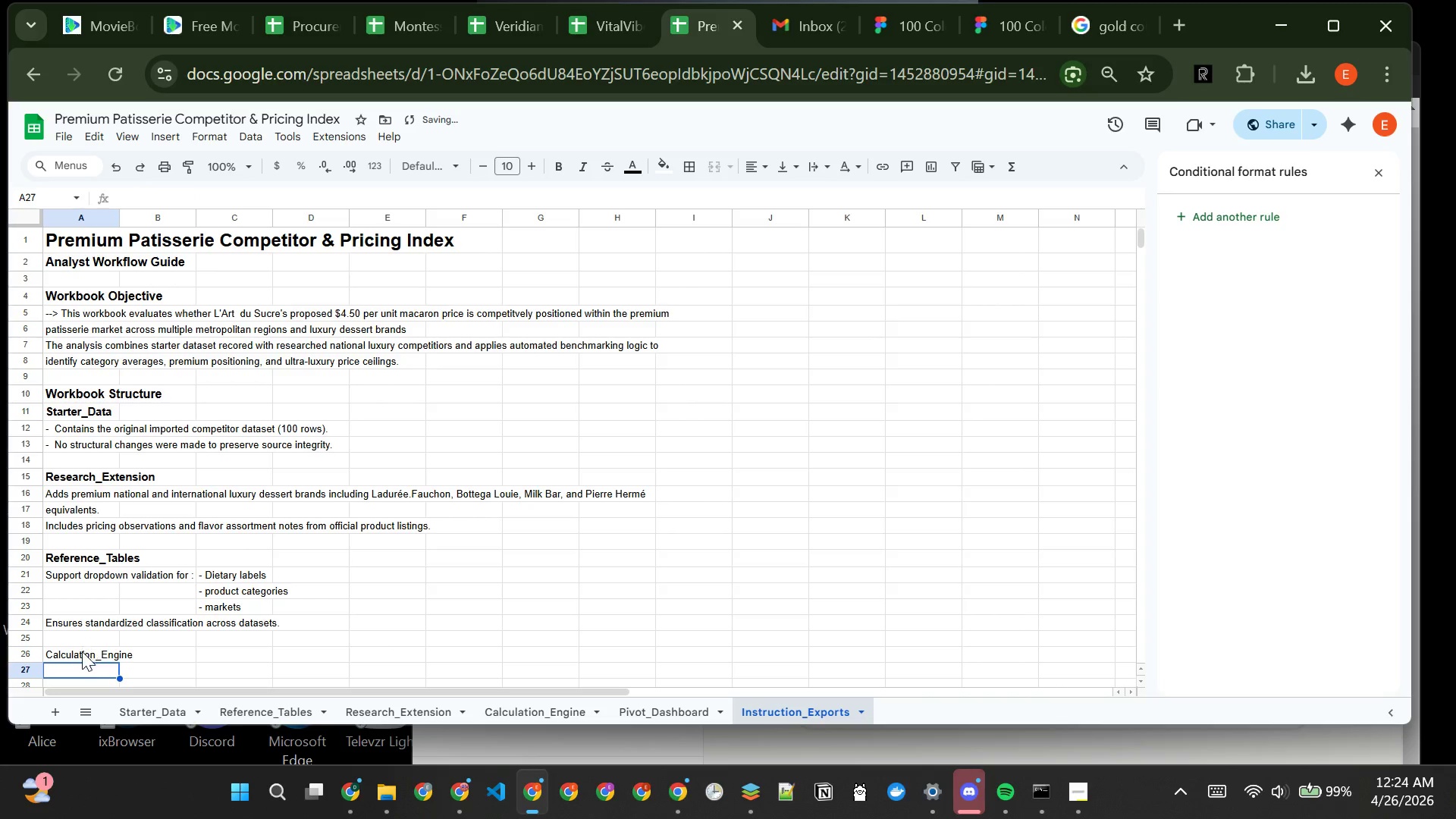 
left_click([82, 655])
 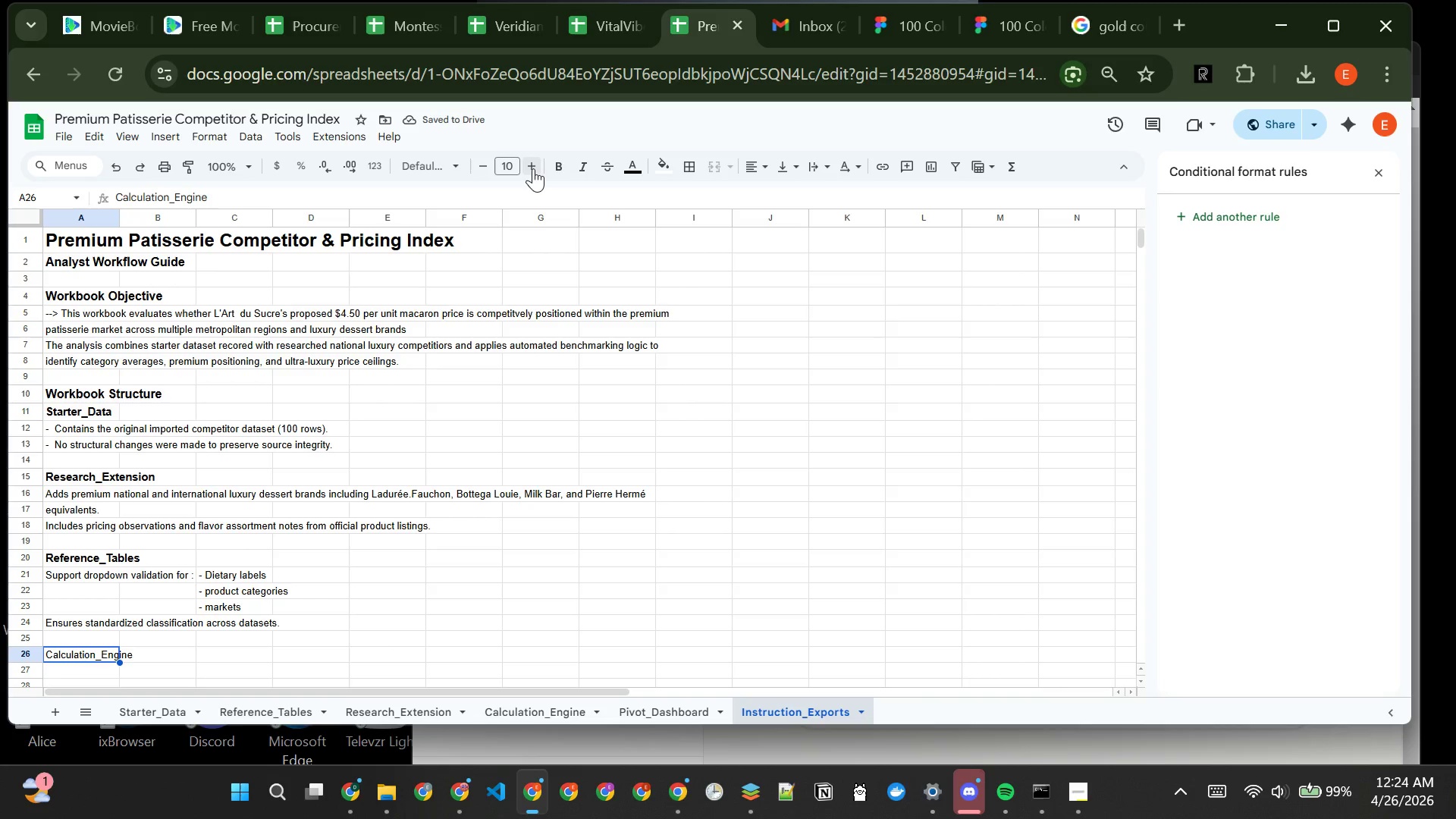 
left_click([533, 165])
 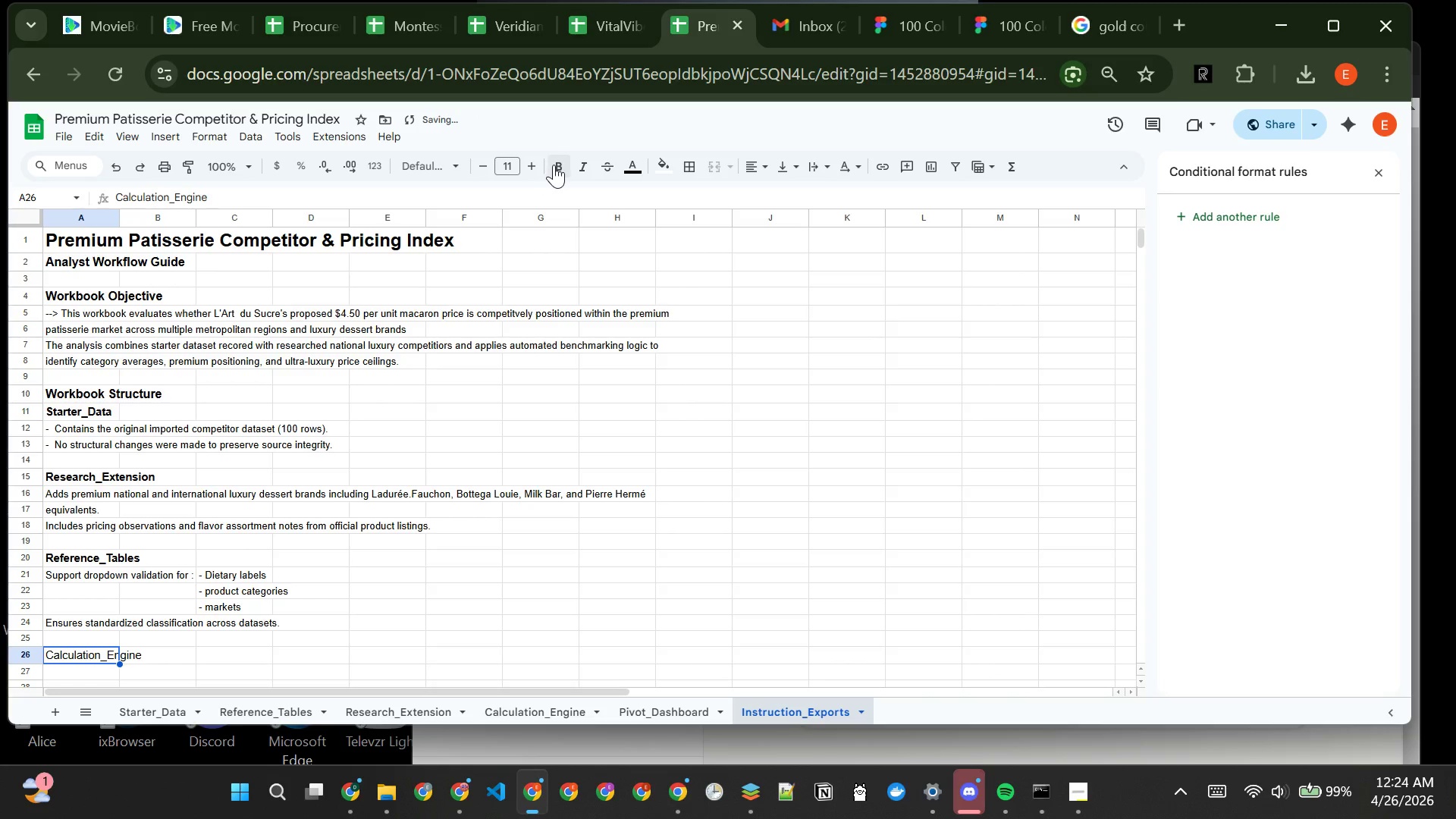 
left_click([554, 165])
 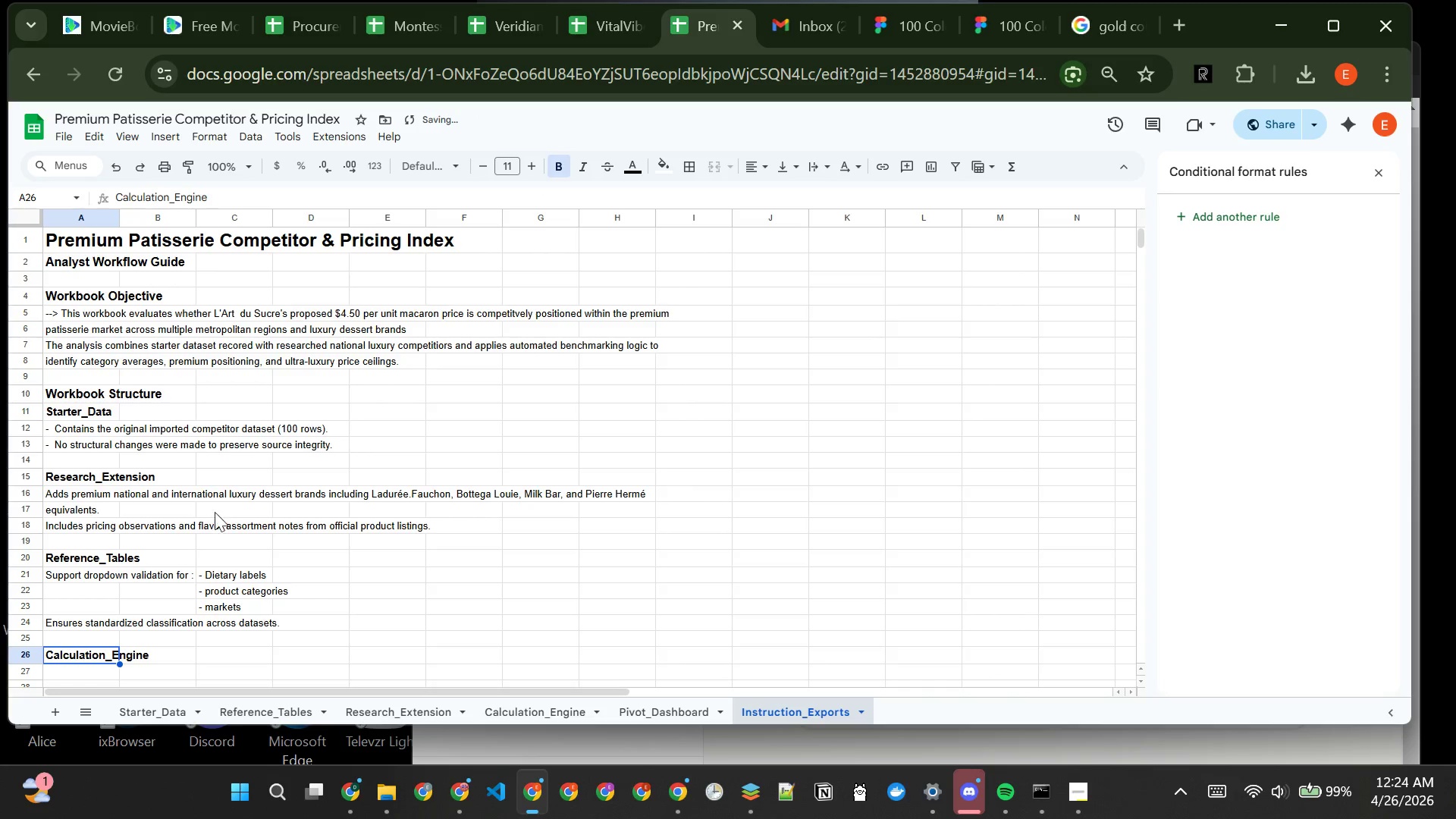 
left_click([196, 565])
 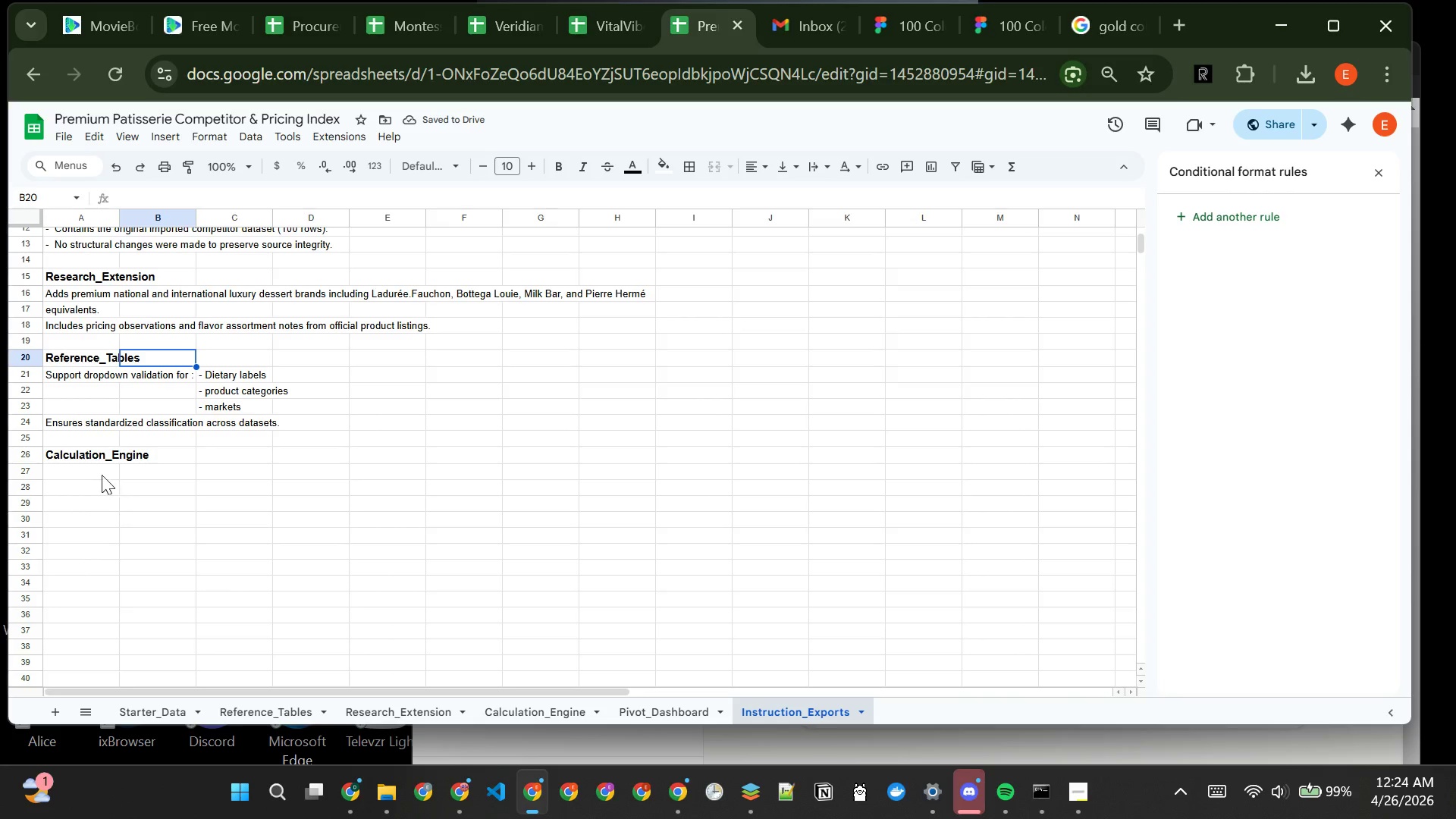 
left_click([93, 467])
 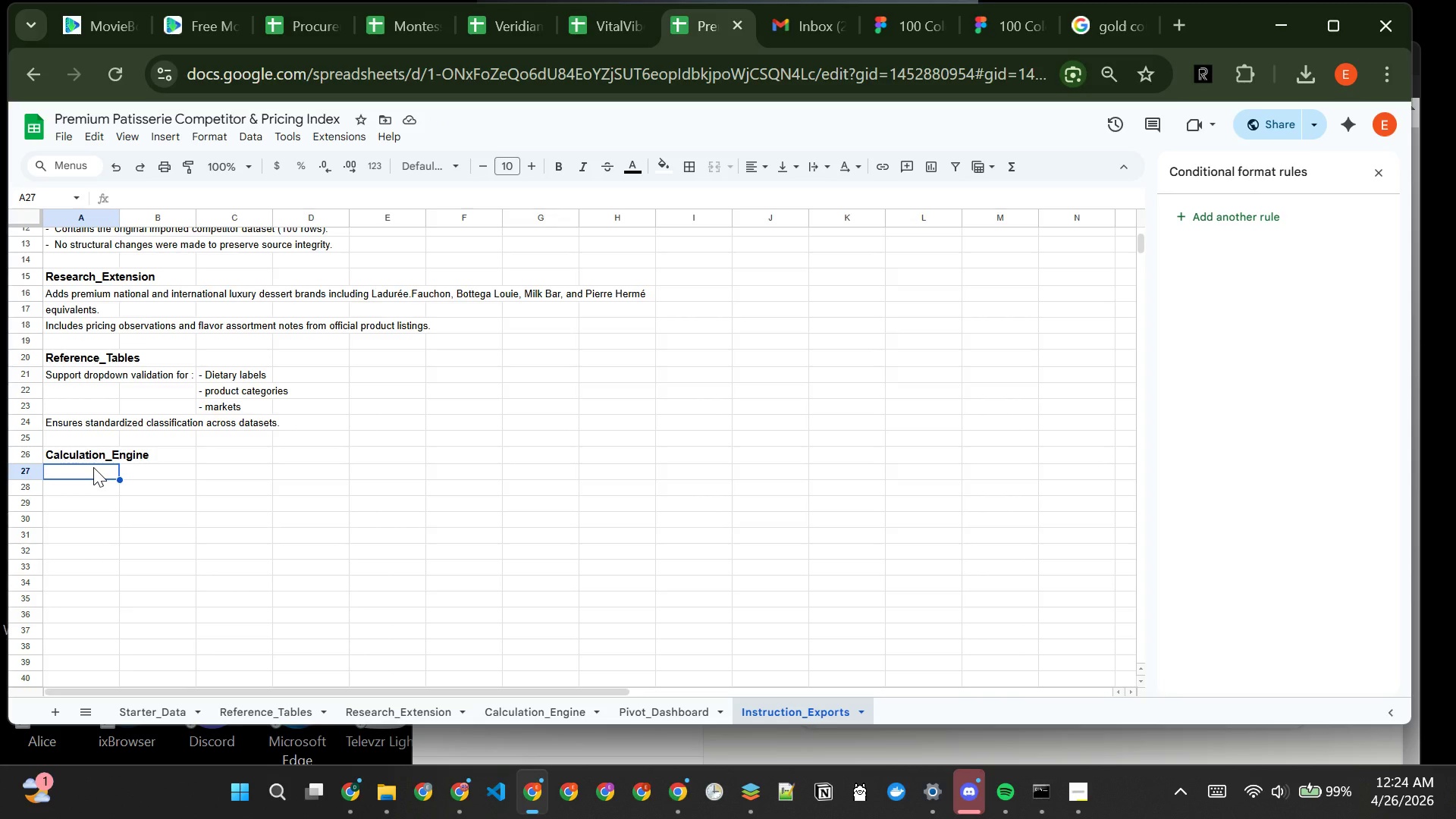 
wait(8.59)
 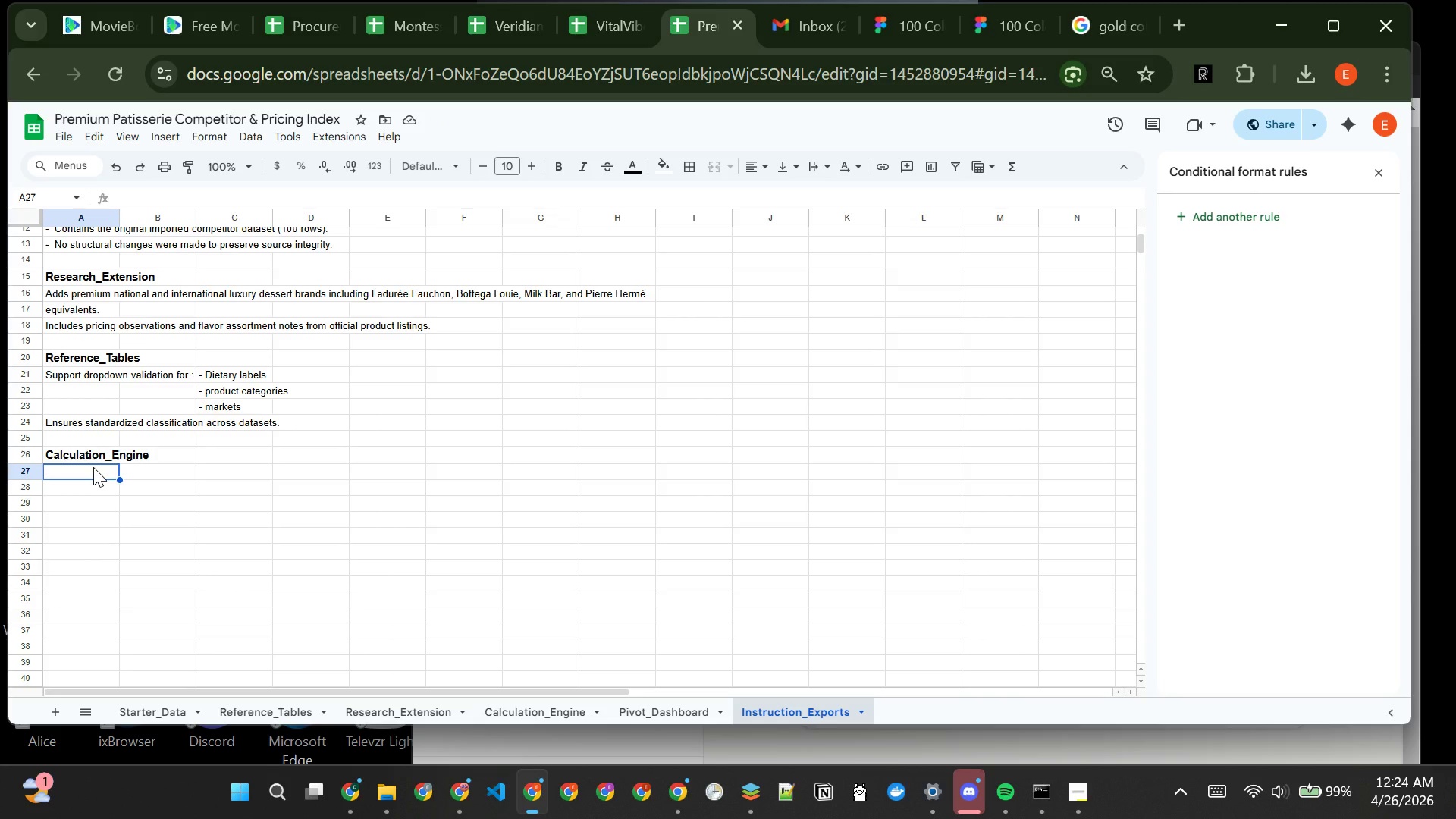 
type([VolumeUp][VolumeUp][VolumeUp][VolumeDown]Central analytics layer containing:)
 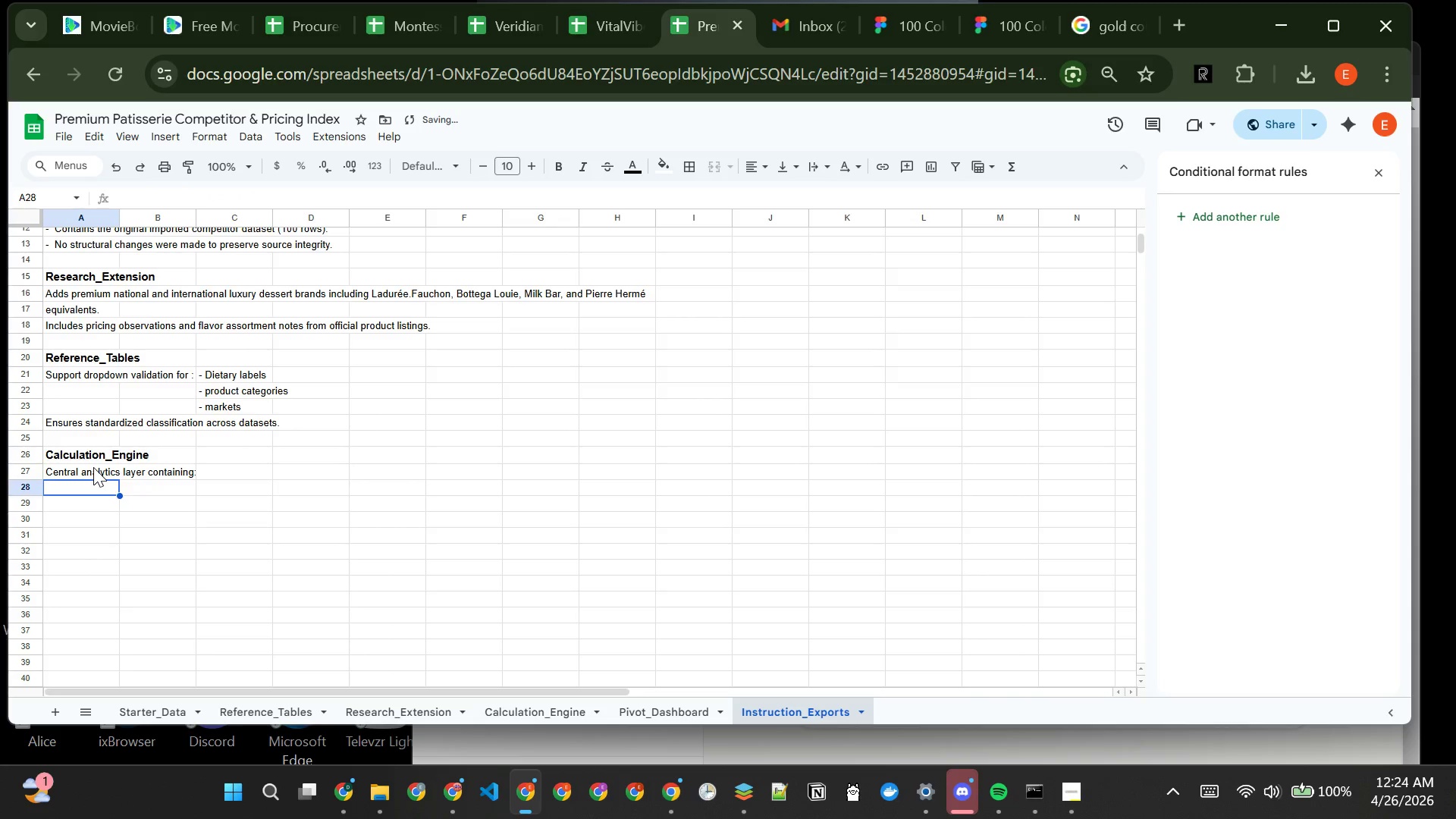 
 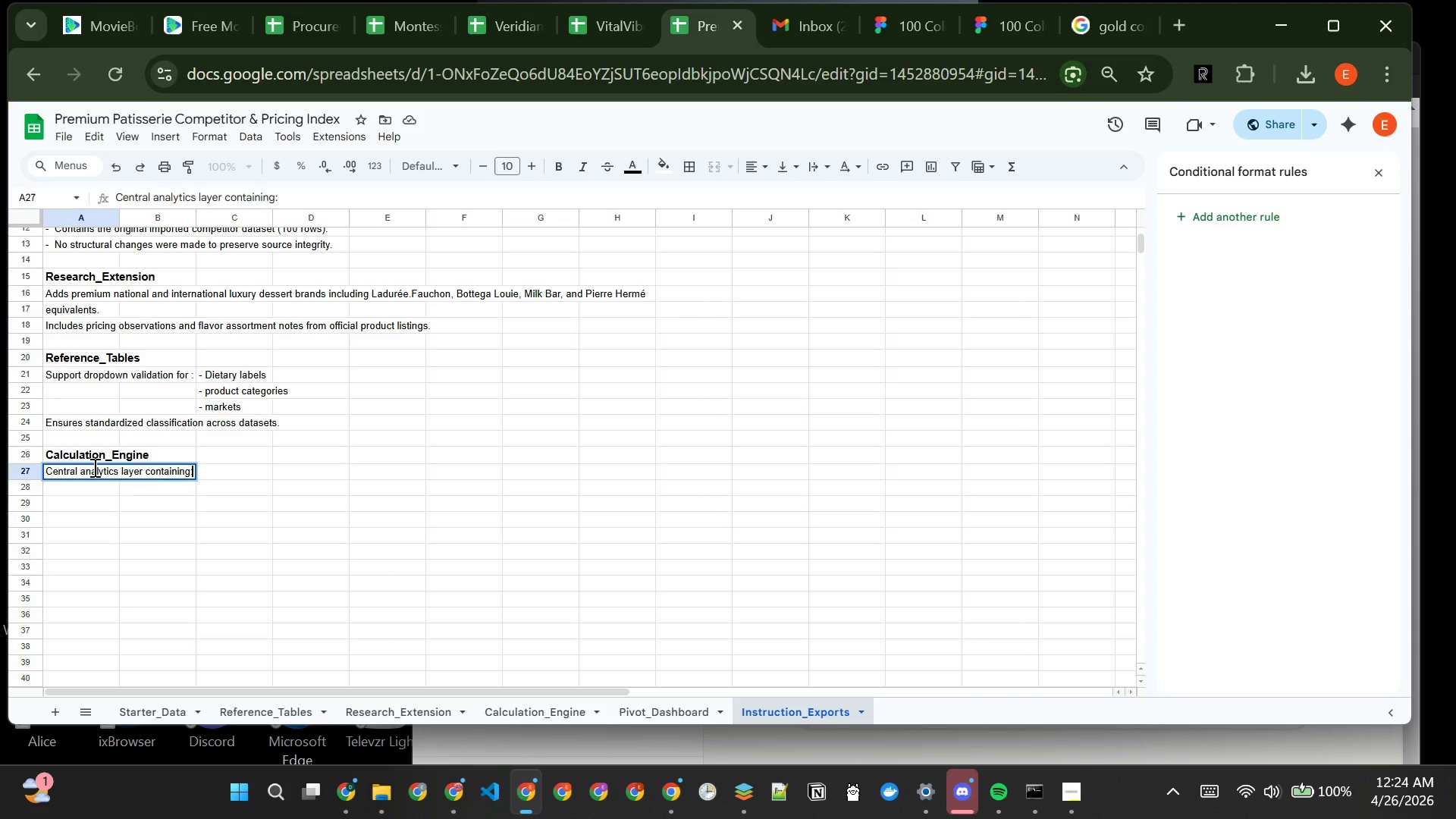 
key(Enter)
 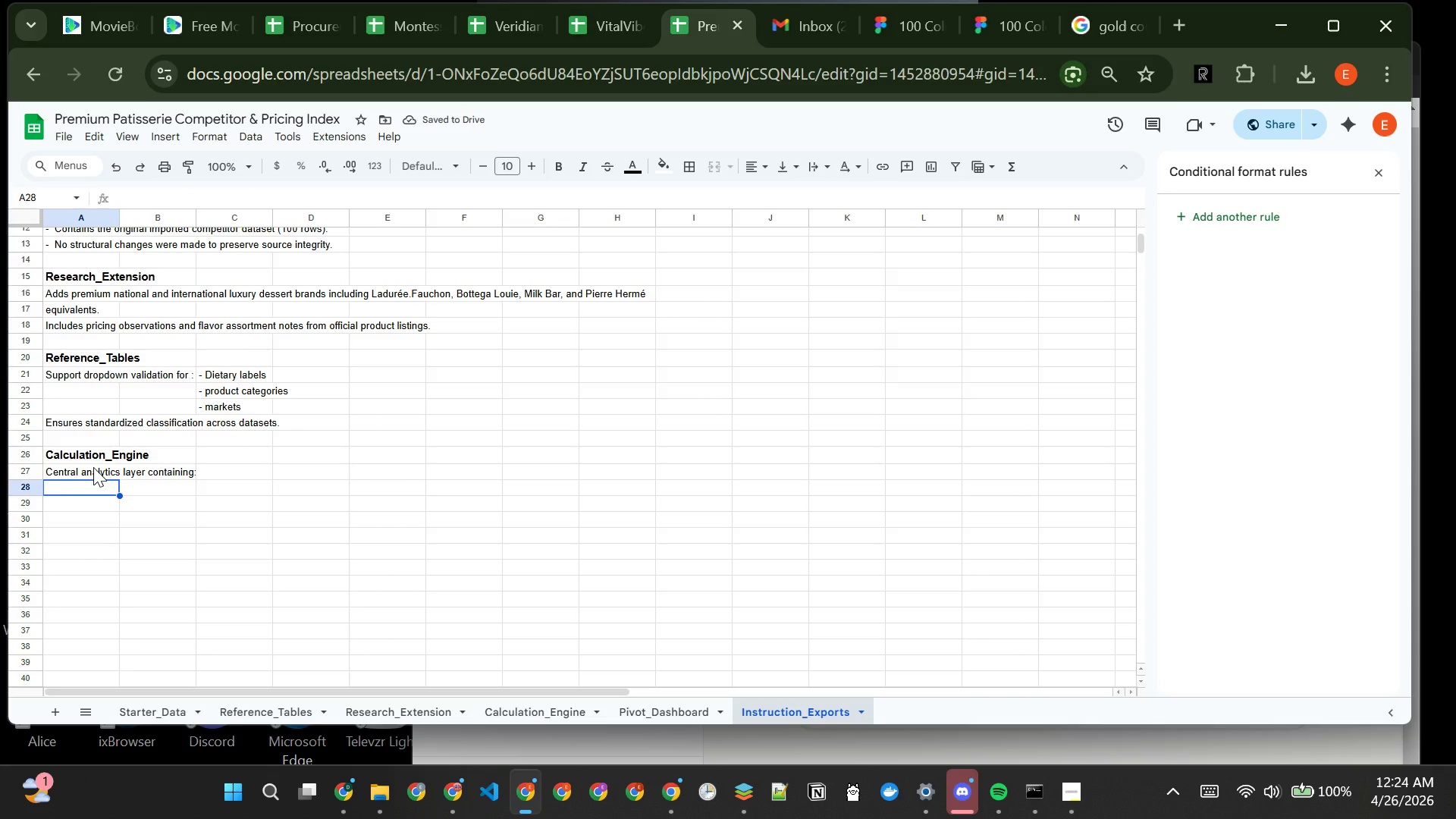 
type(Price Per Unit calculation)
 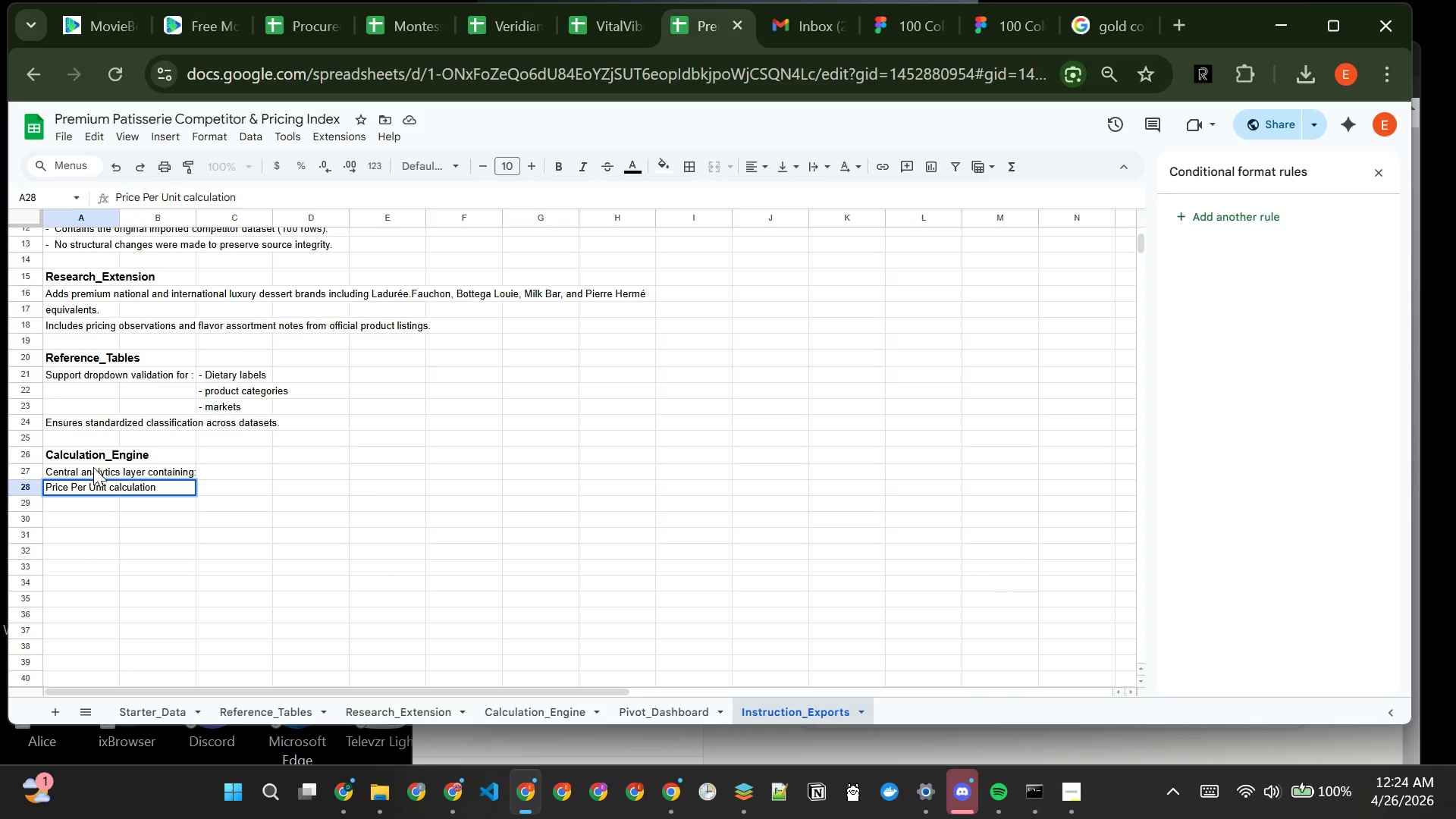 
key(Enter)
 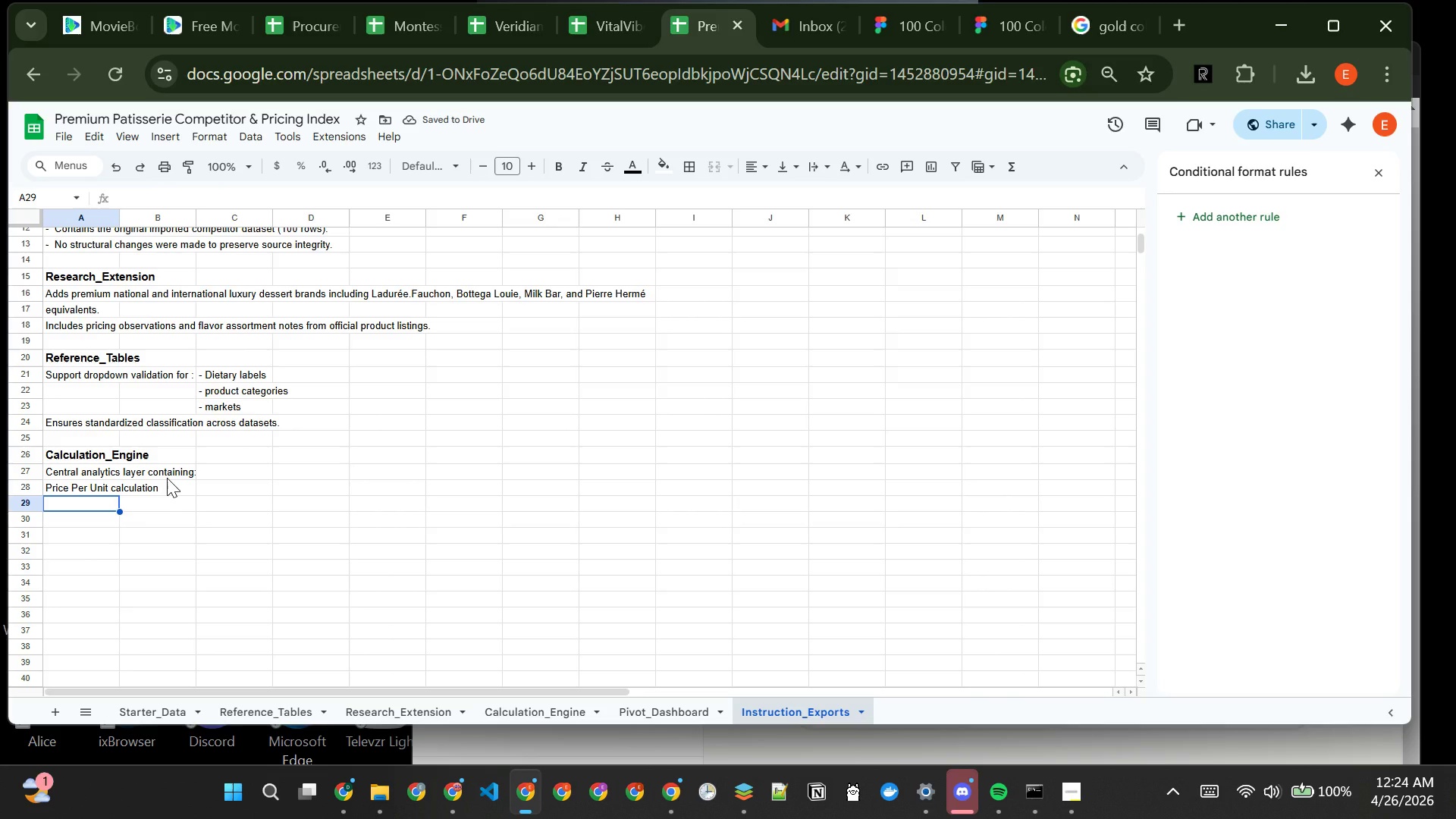 
type(Categoy)
key(Backspace)
type(ry-level industry averages)
 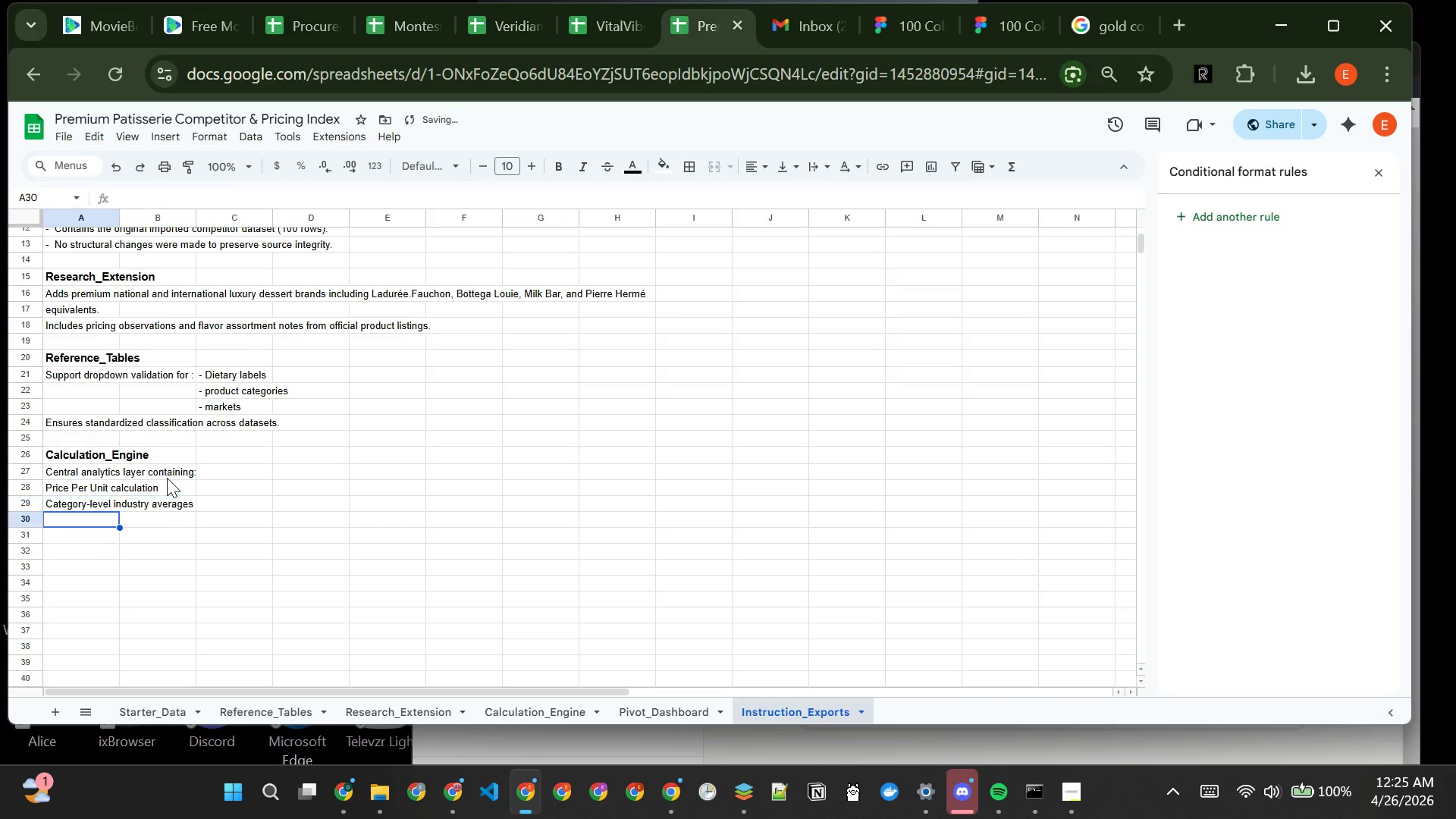 
key(Enter)
 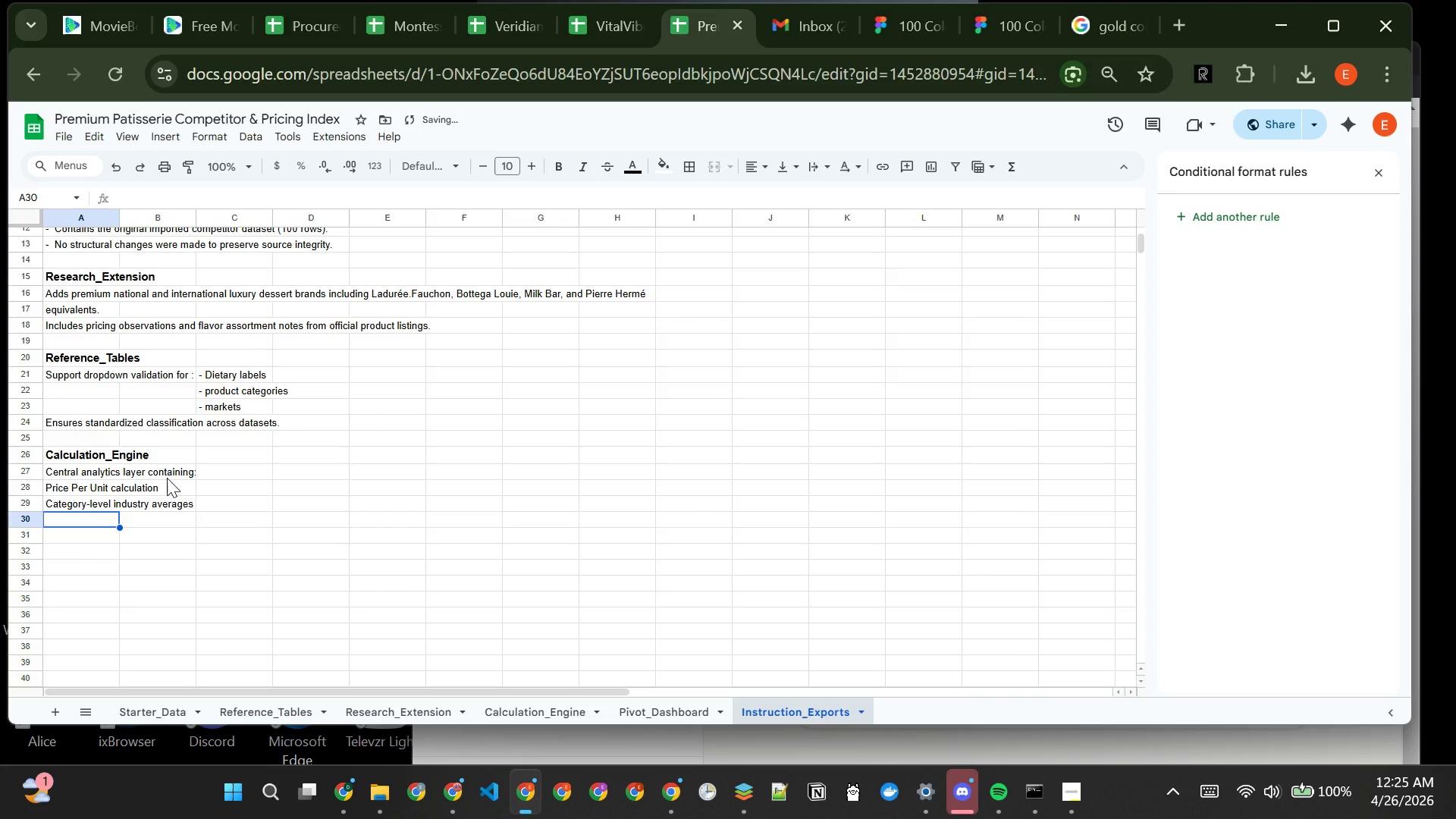 
type(premium \\\\)
key(Backspace)
type(Premium variance benchmarkingTop-decile ultr-luxury )
key(Backspace)
key(Backspace)
key(Backspace)
key(Backspace)
key(Backspace)
key(Backspace)
key(Backspace)
key(Backspace)
type(a-luxury identificationComparison vs L'Art du Sucre  target price)
 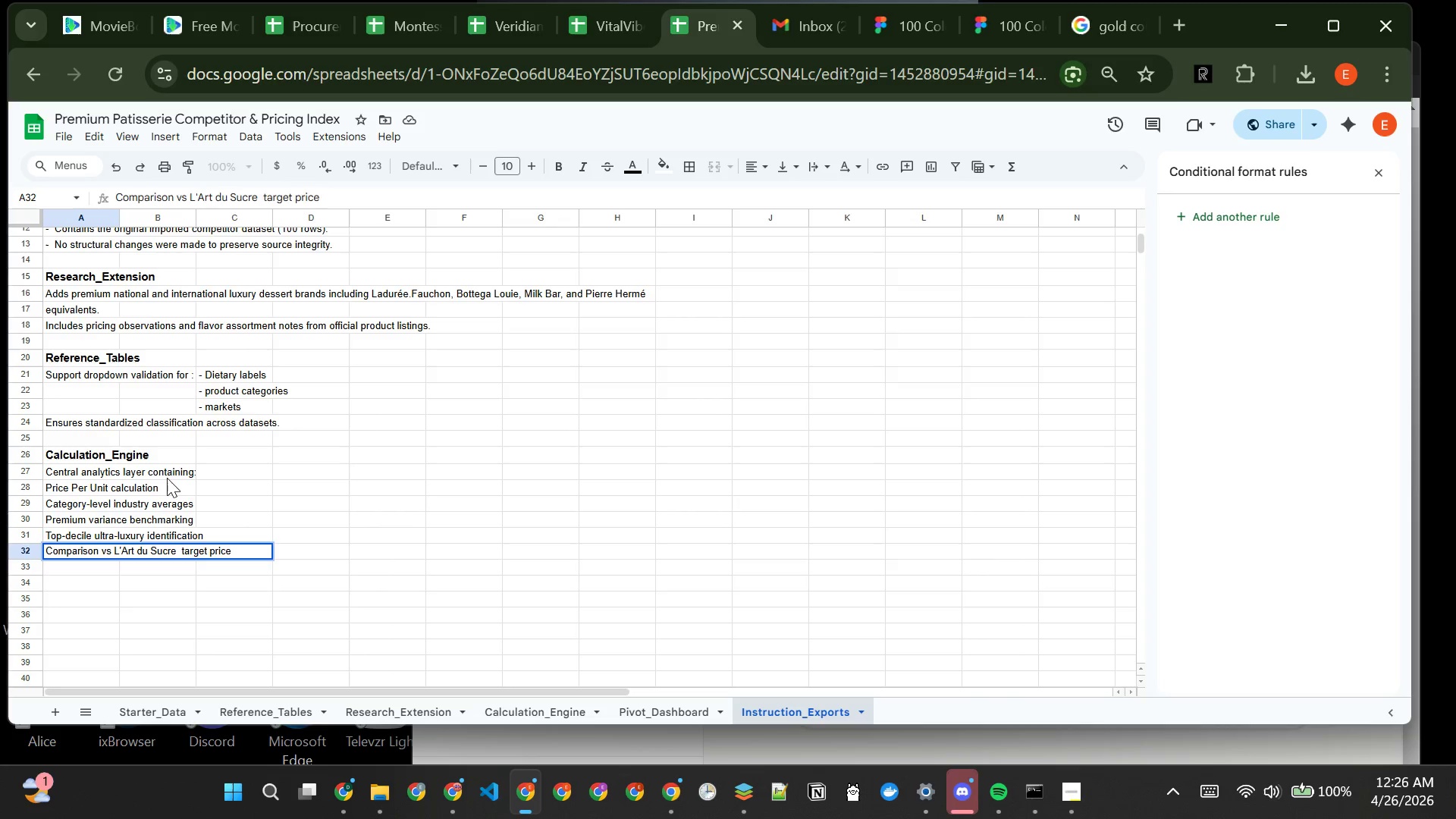 
 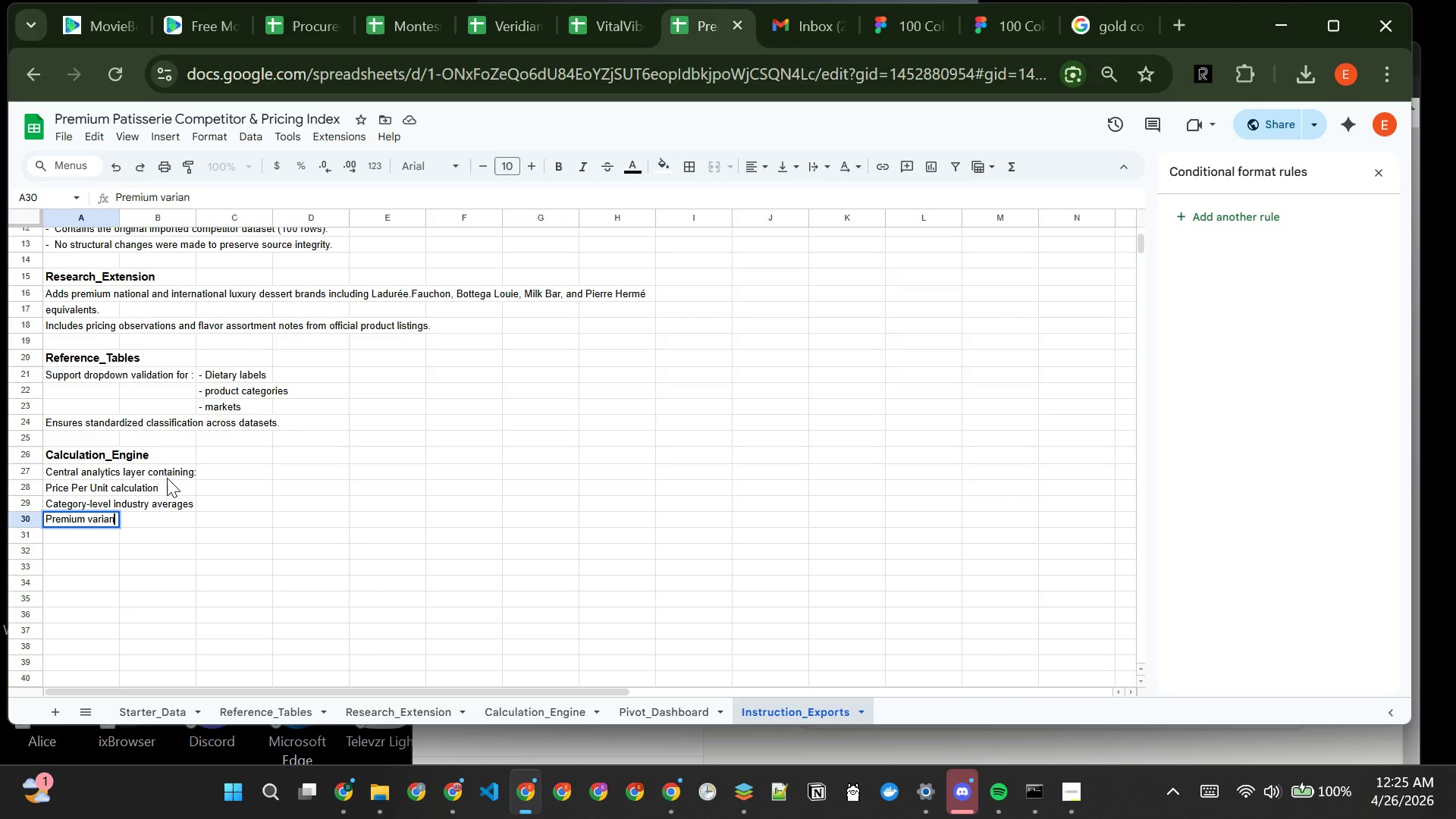 
hold_key(key=Enter, duration=24.25)
 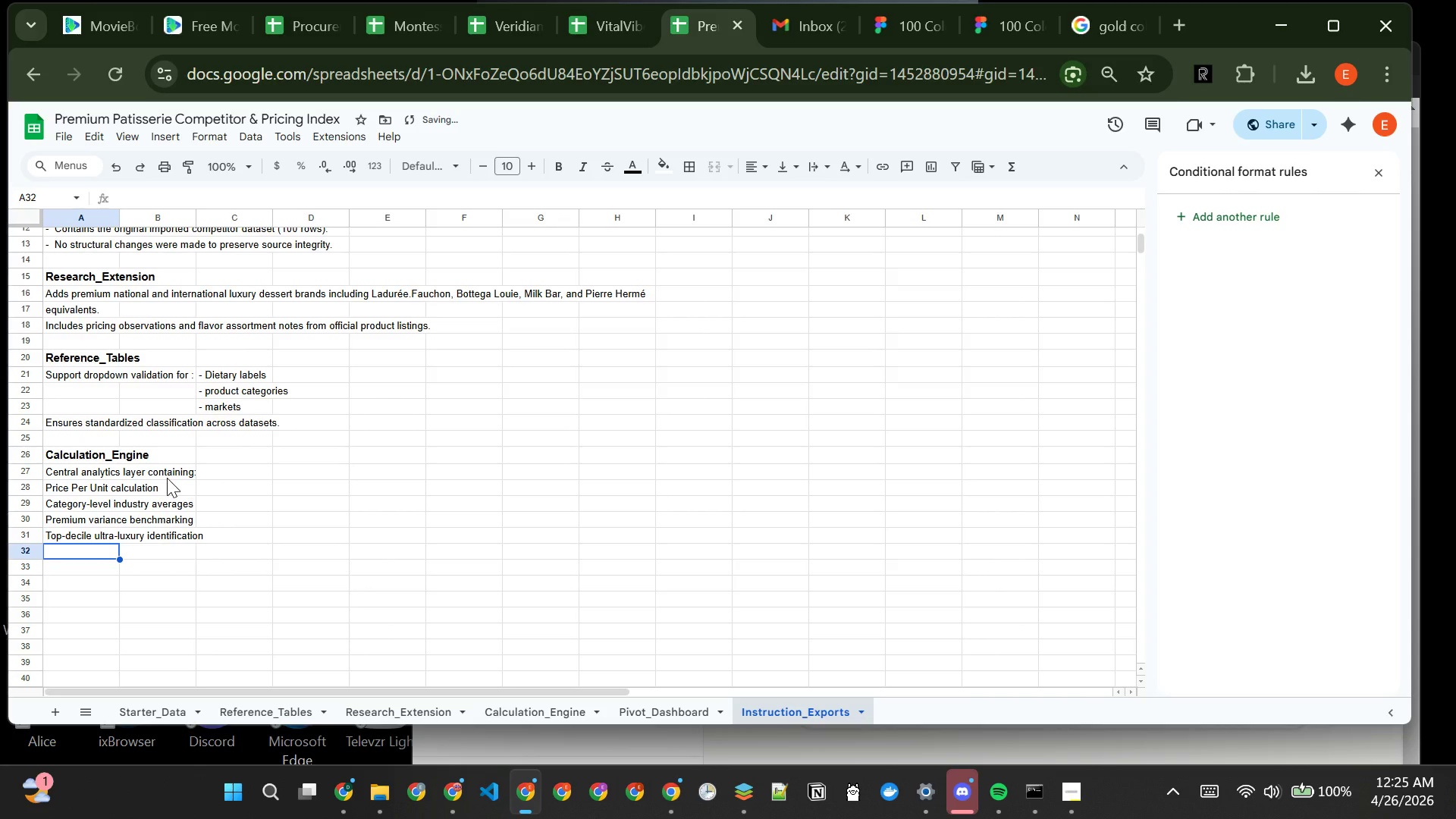 
key(Enter)
 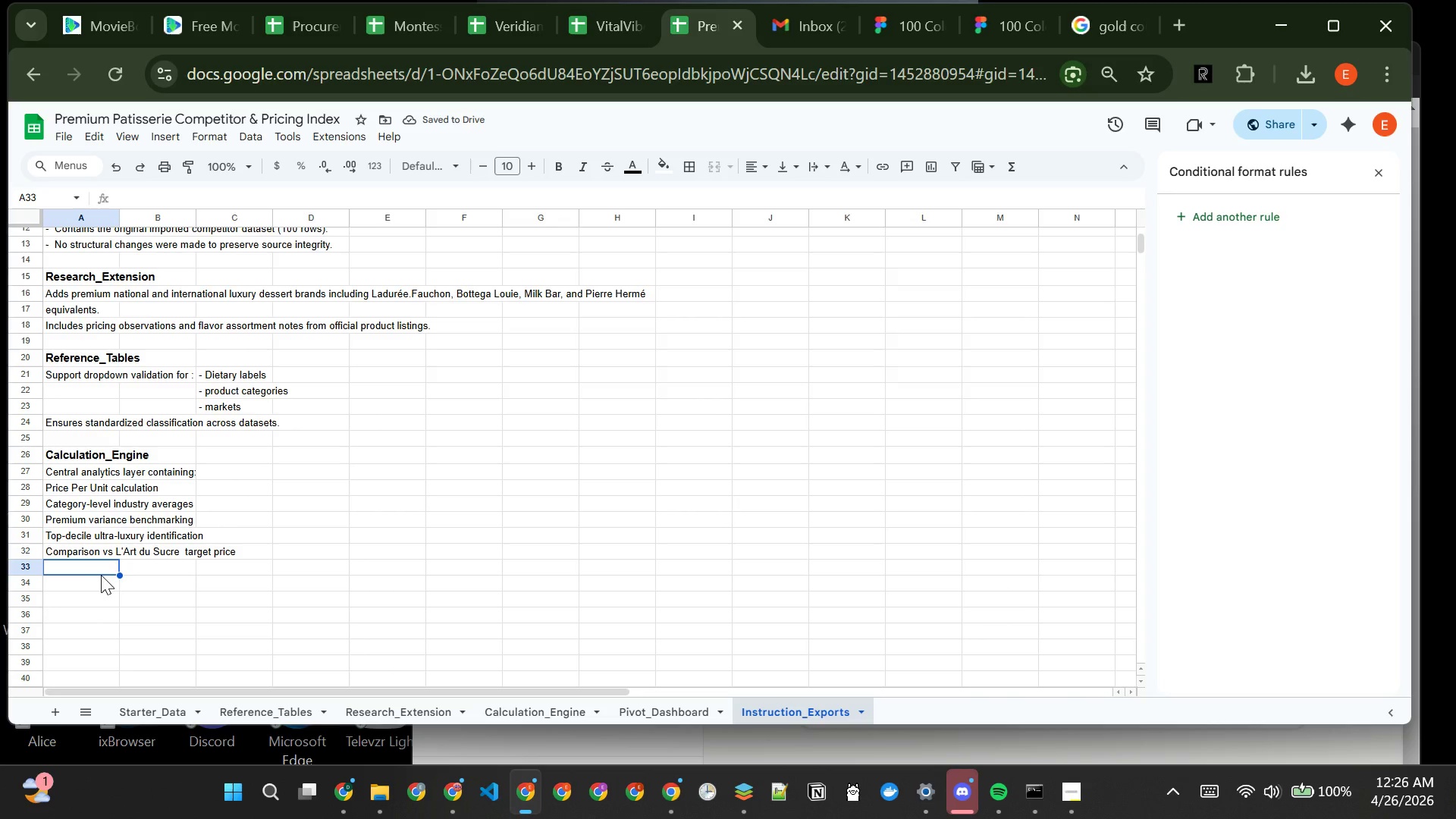 
wait(6.53)
 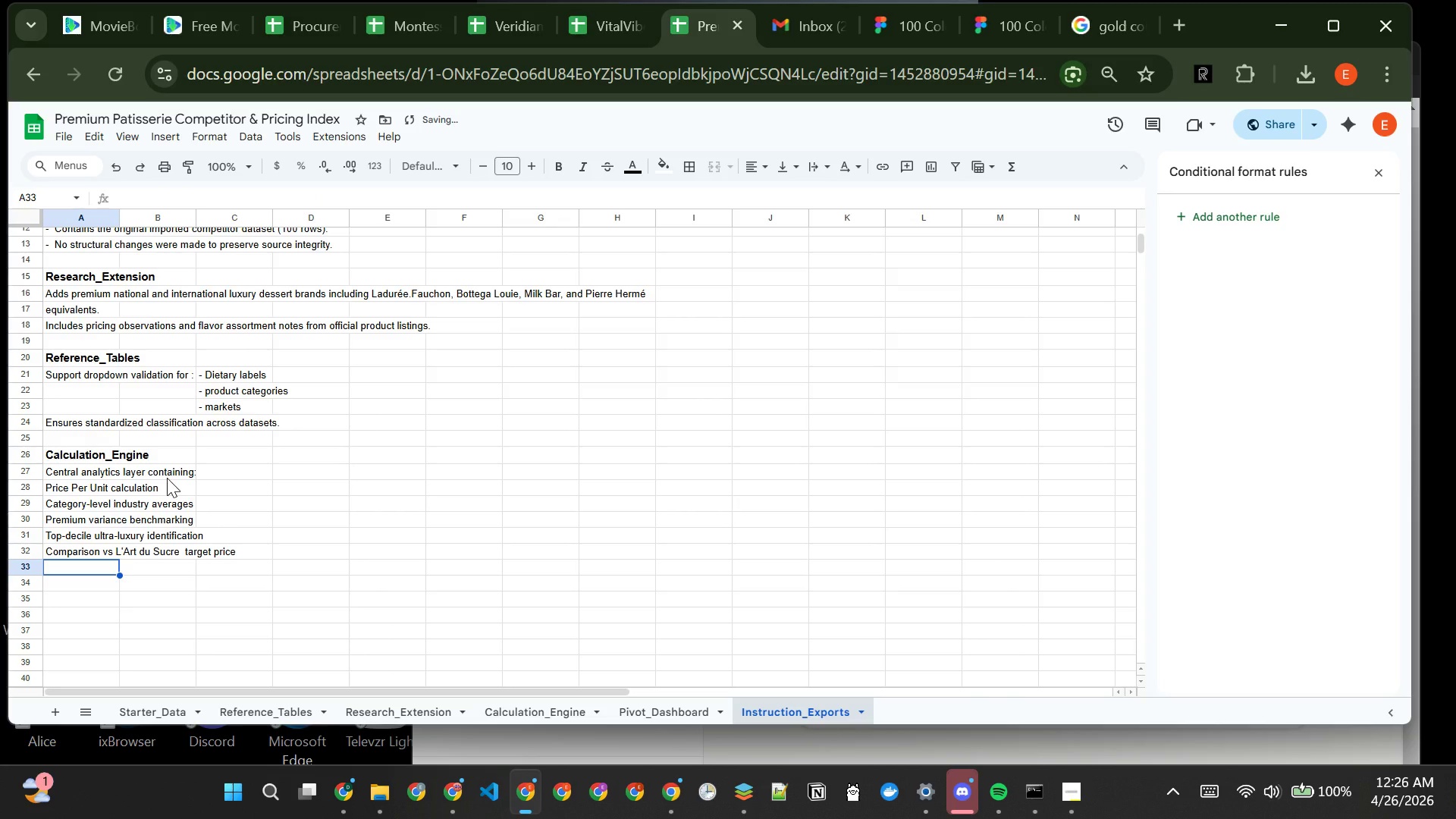 
left_click([103, 590])
 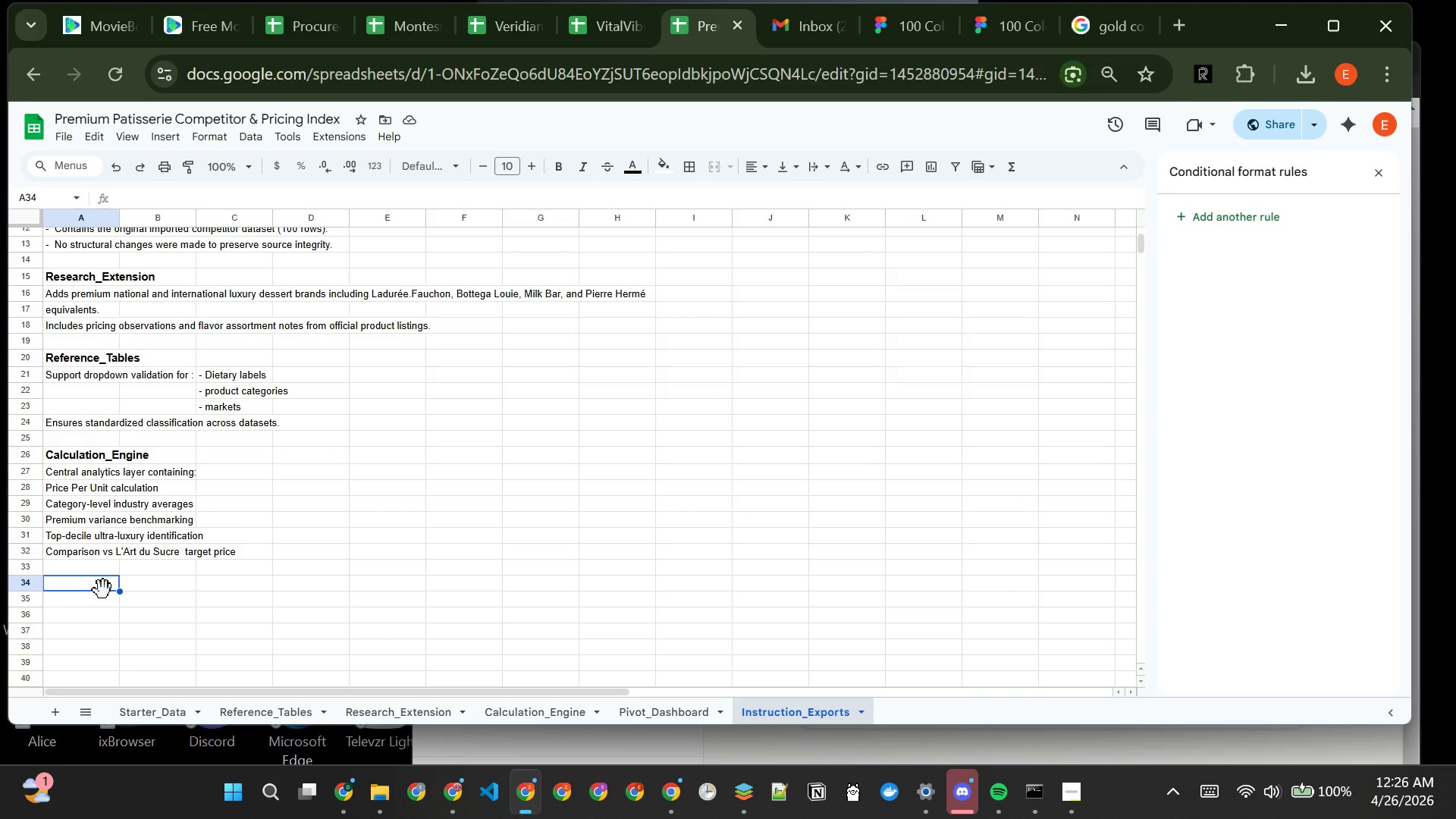 
type(THis HSee)
key(Backspace)
key(Backspace)
key(Backspace)
key(Backspace)
key(Backspace)
key(Backspace)
key(Backspace)
key(Backspace)
type(his sheet powers all dashboard outputs)
 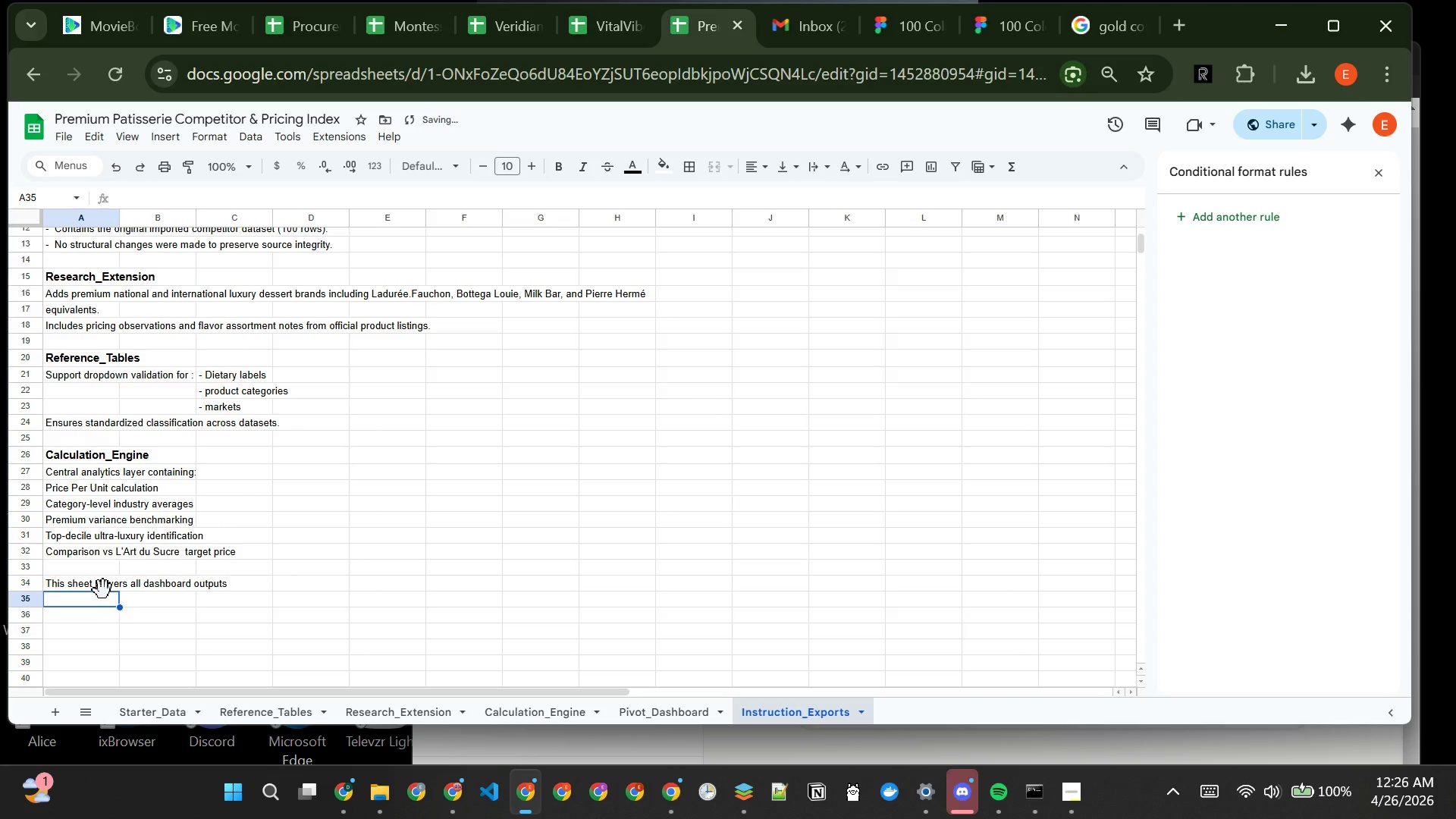 
 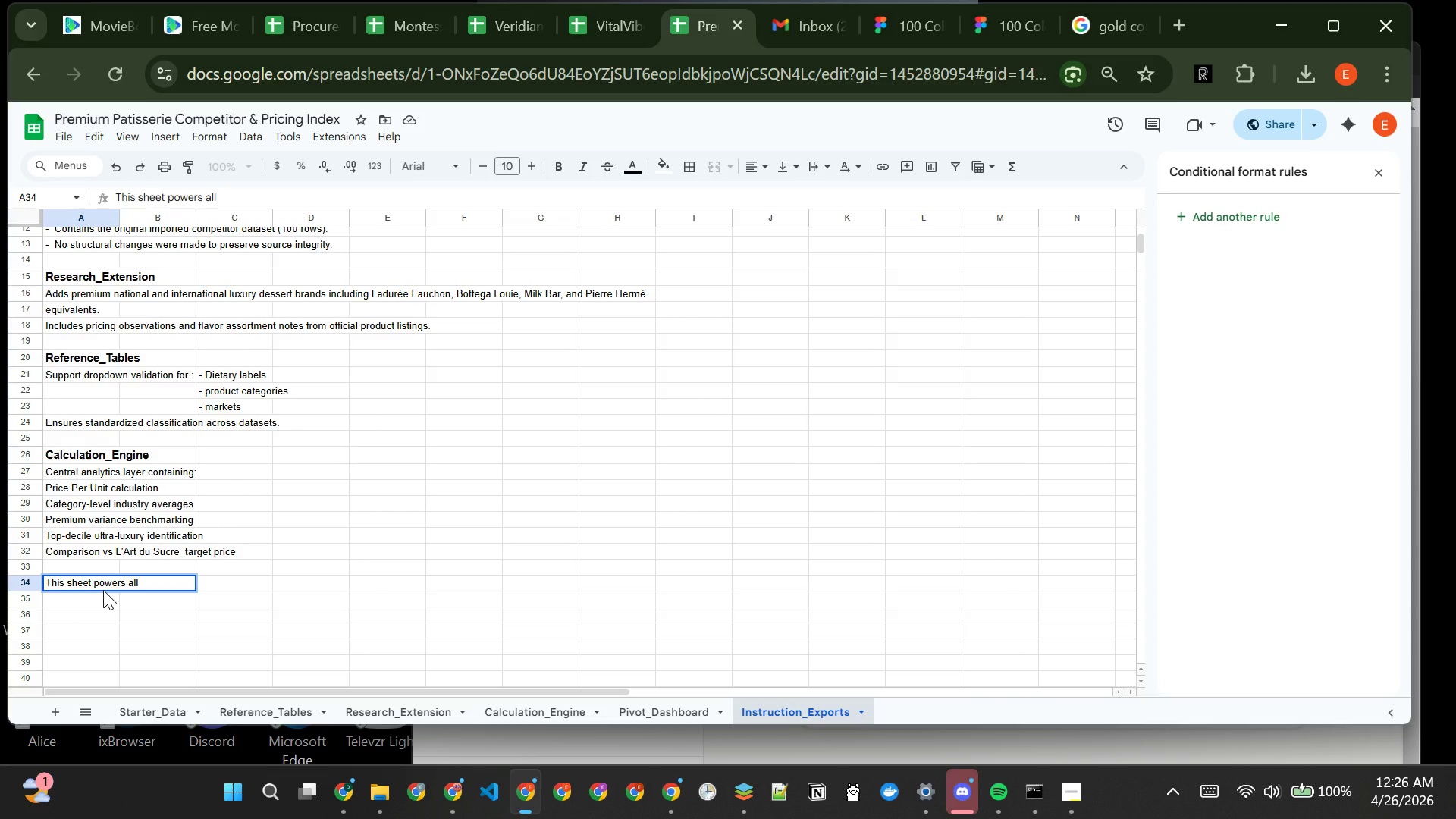 
key(Enter)
 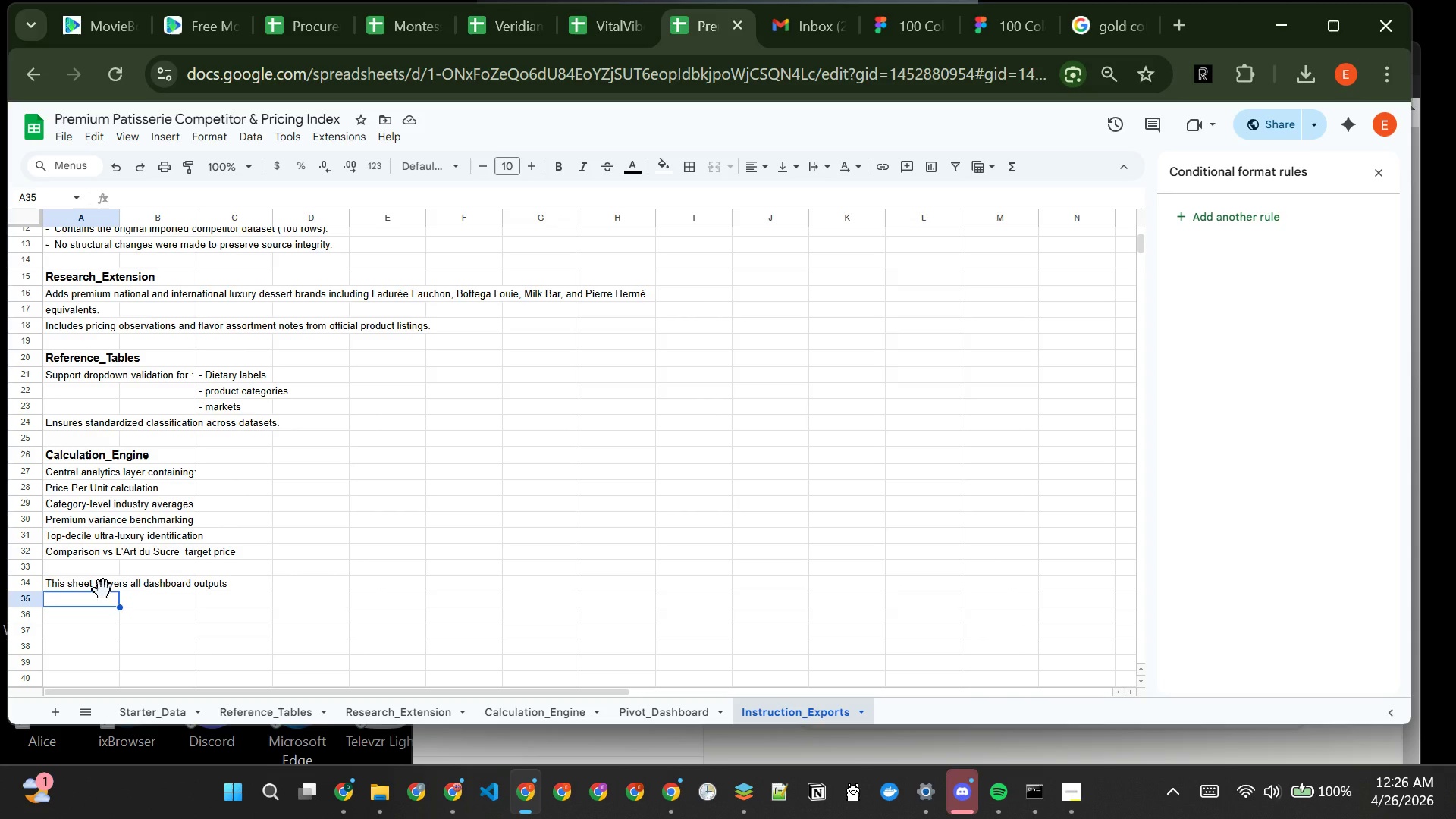 
wait(7.53)
 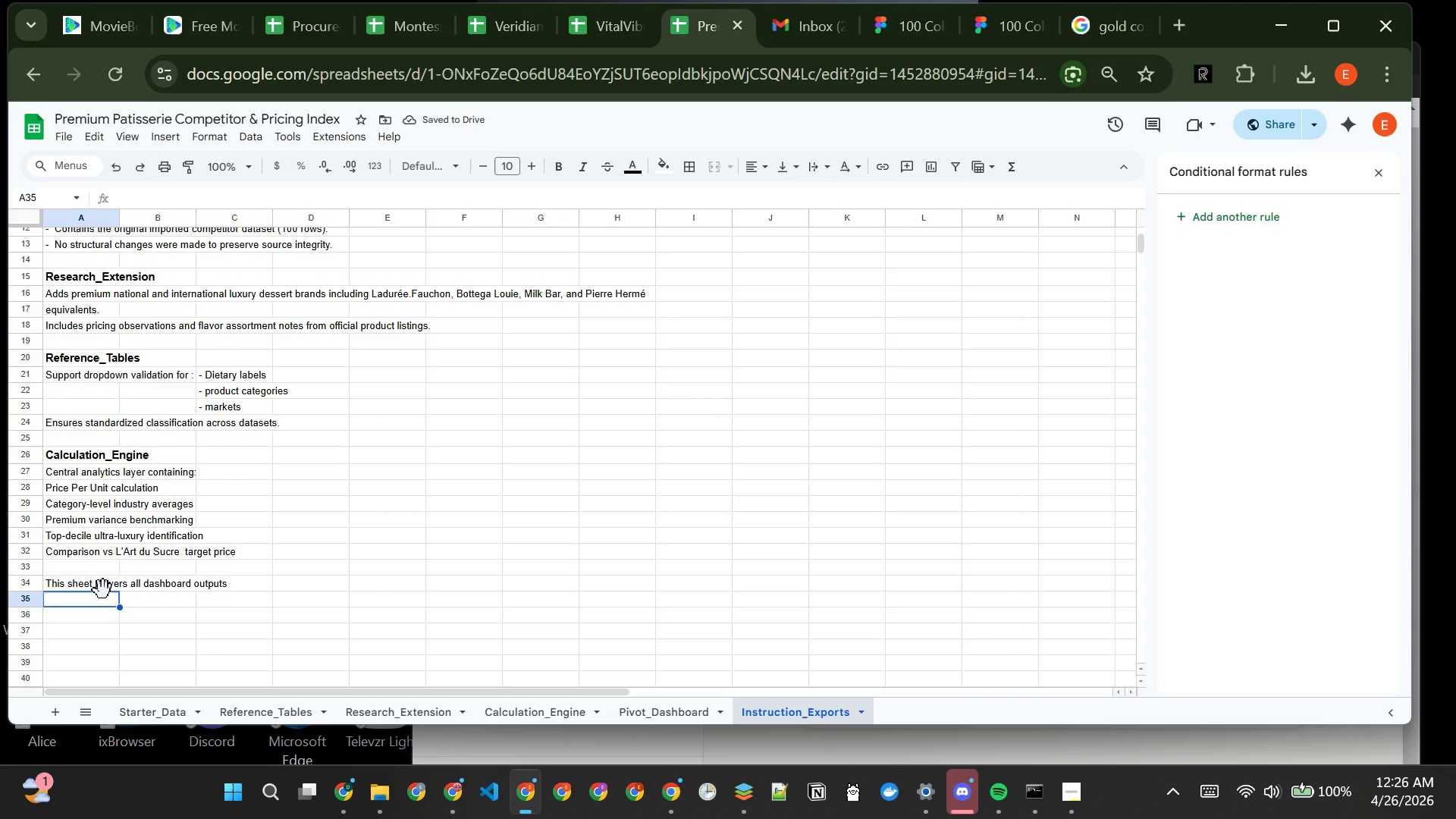 
key(Shift+P)
 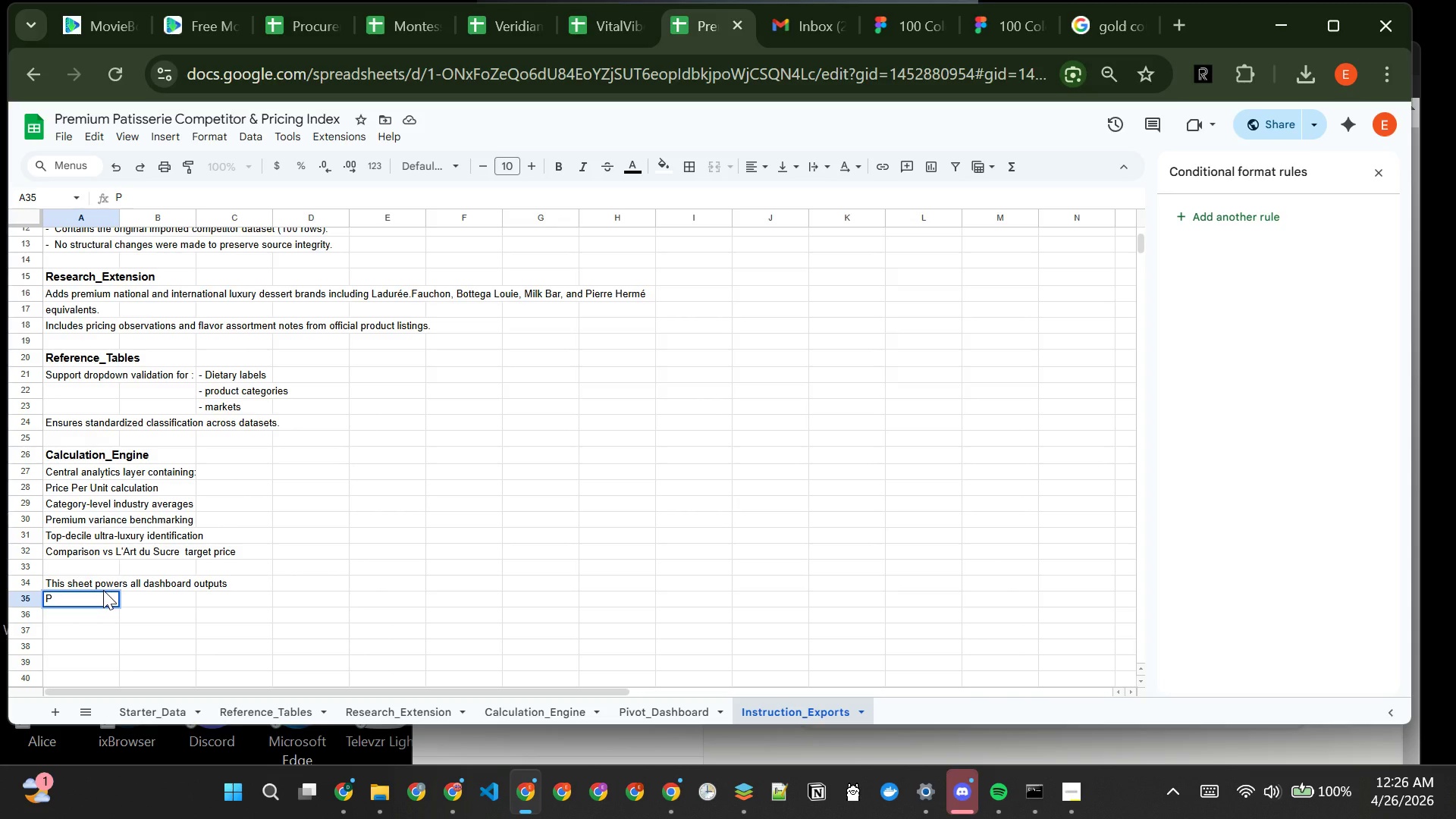 
key(Backspace)
 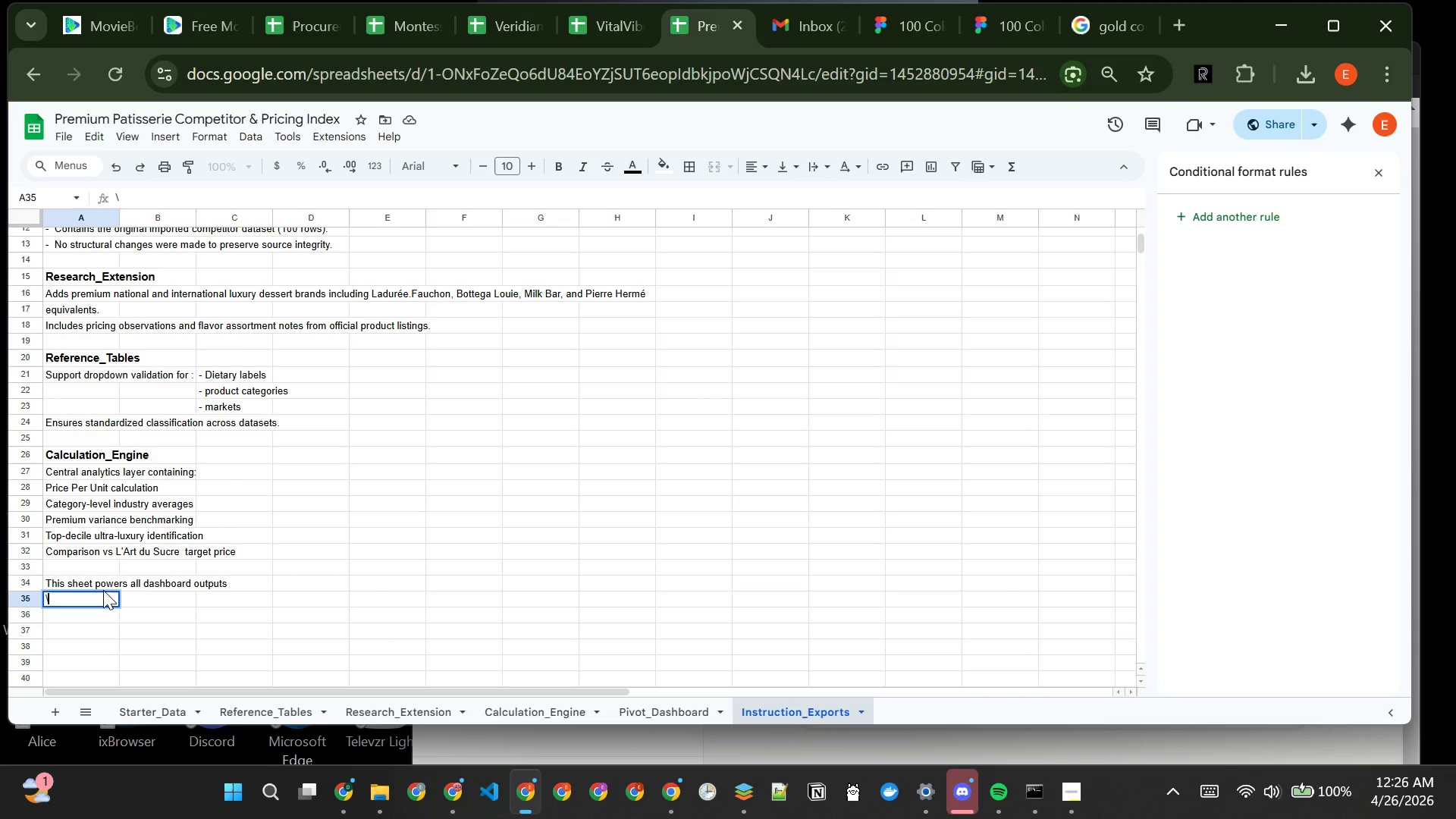 
key(Backslash)
 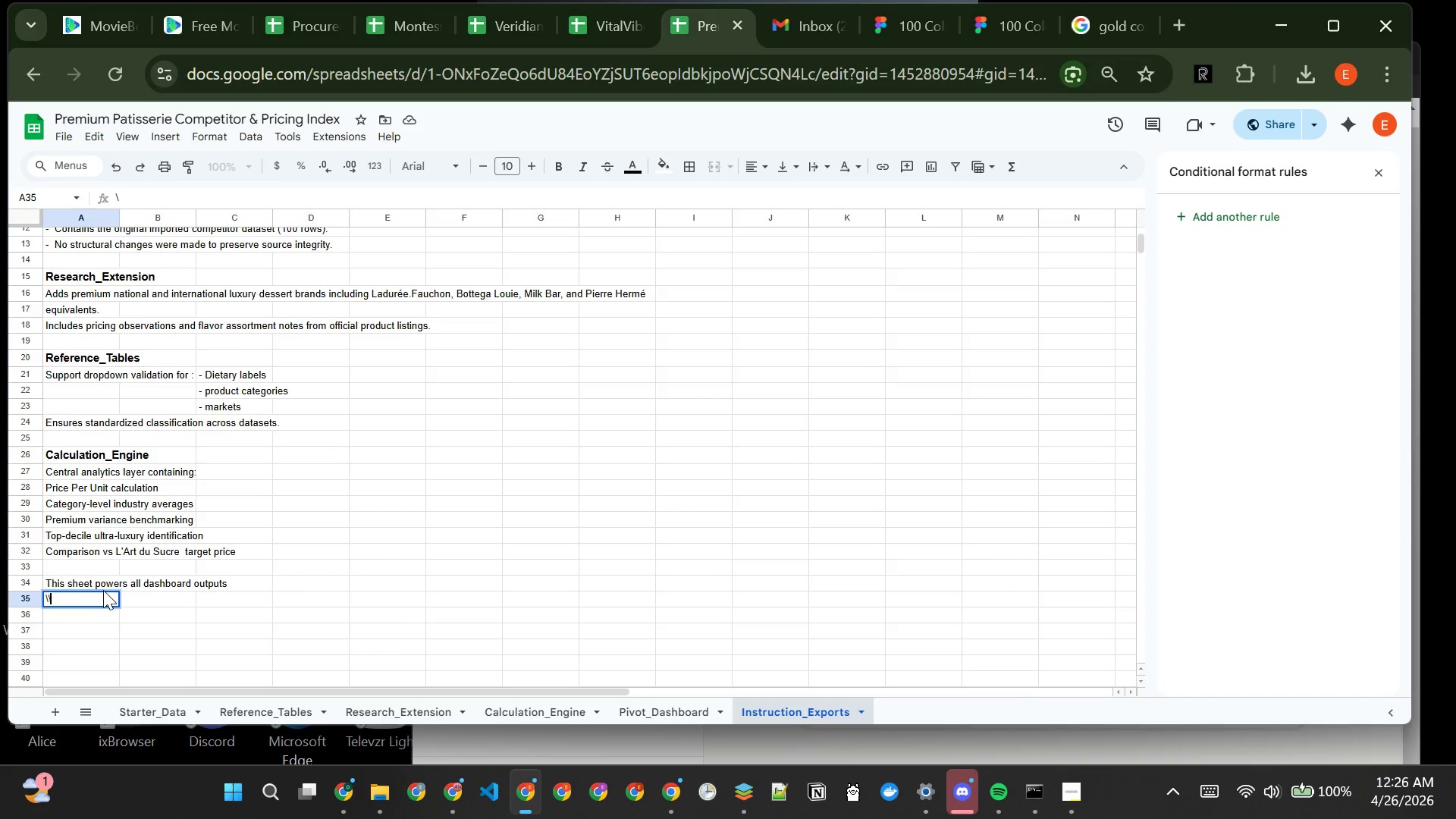 
key(Backslash)
 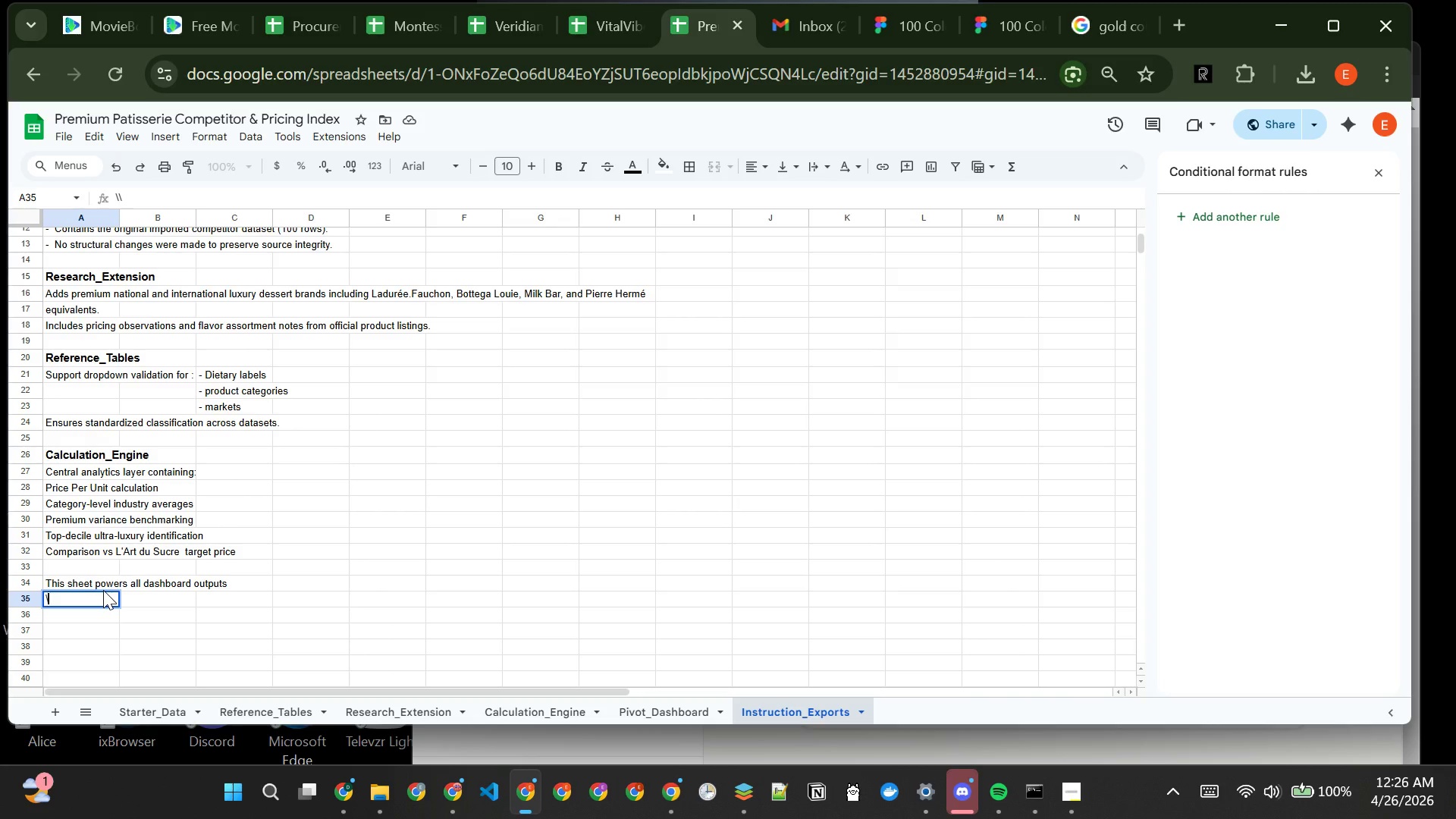 
key(Backspace)
 